 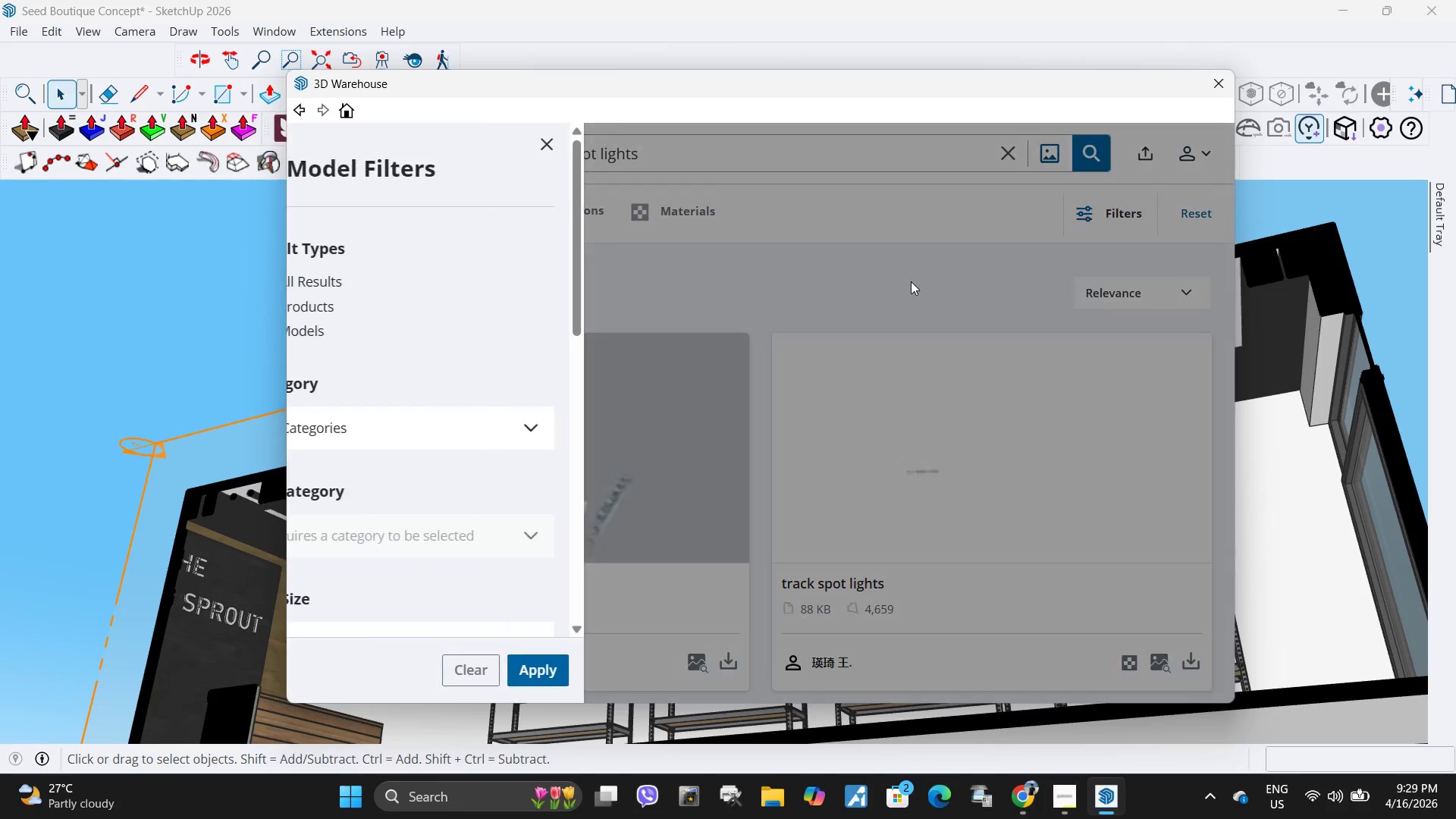 
scroll: coordinate [363, 514], scroll_direction: down, amount: 8.0
 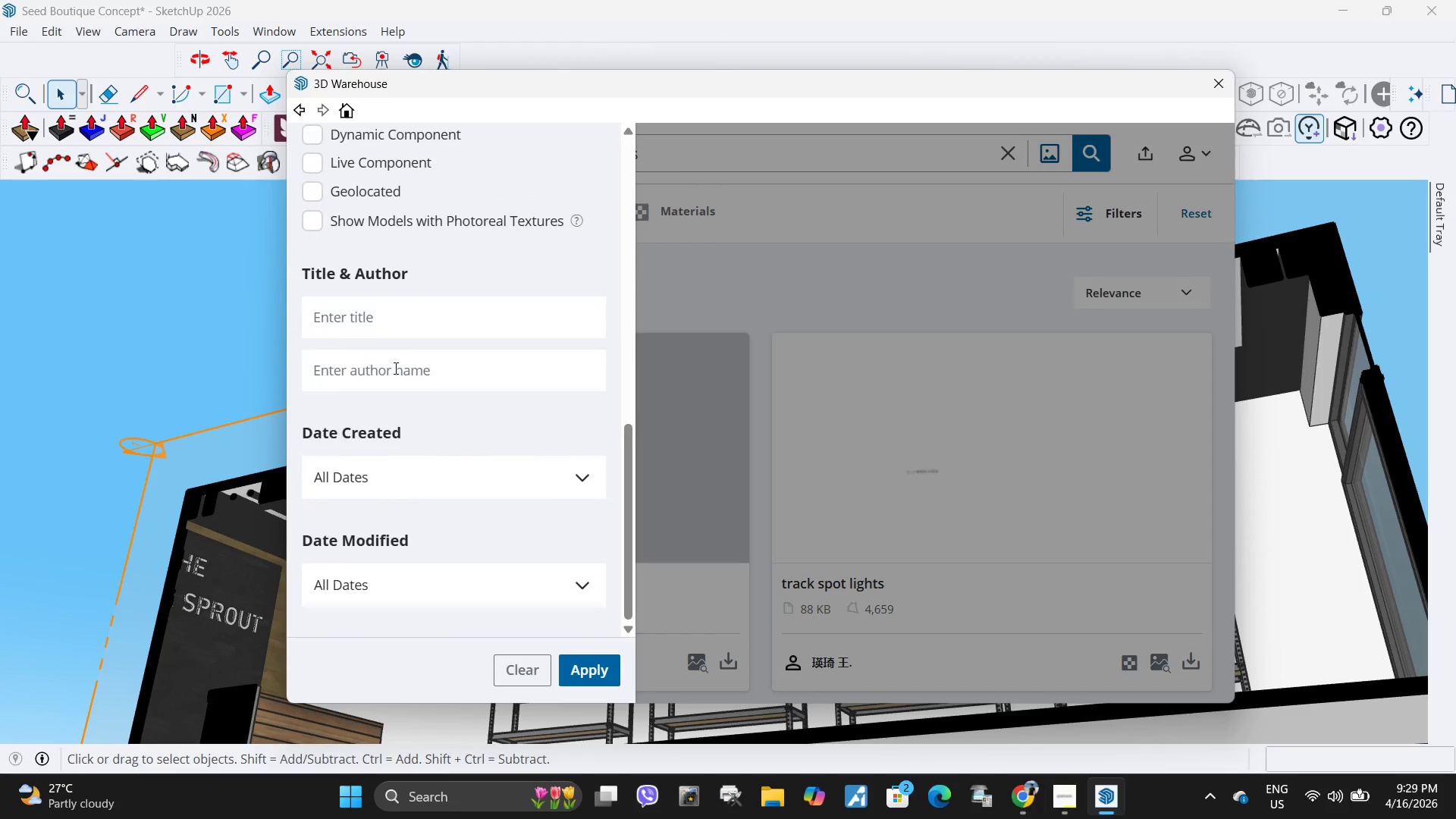 
left_click([395, 366])
 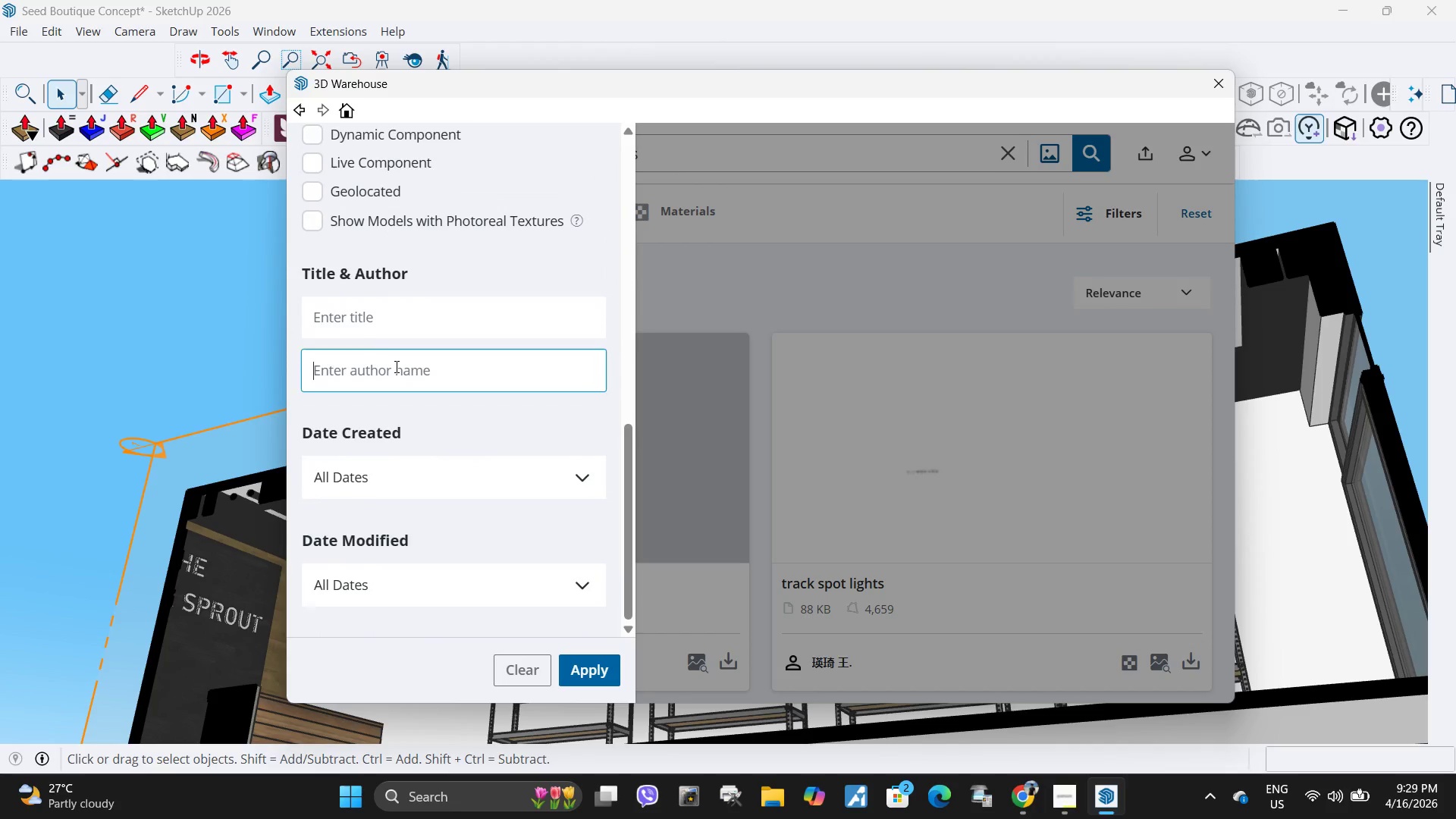 
key(Control+ControlLeft)
 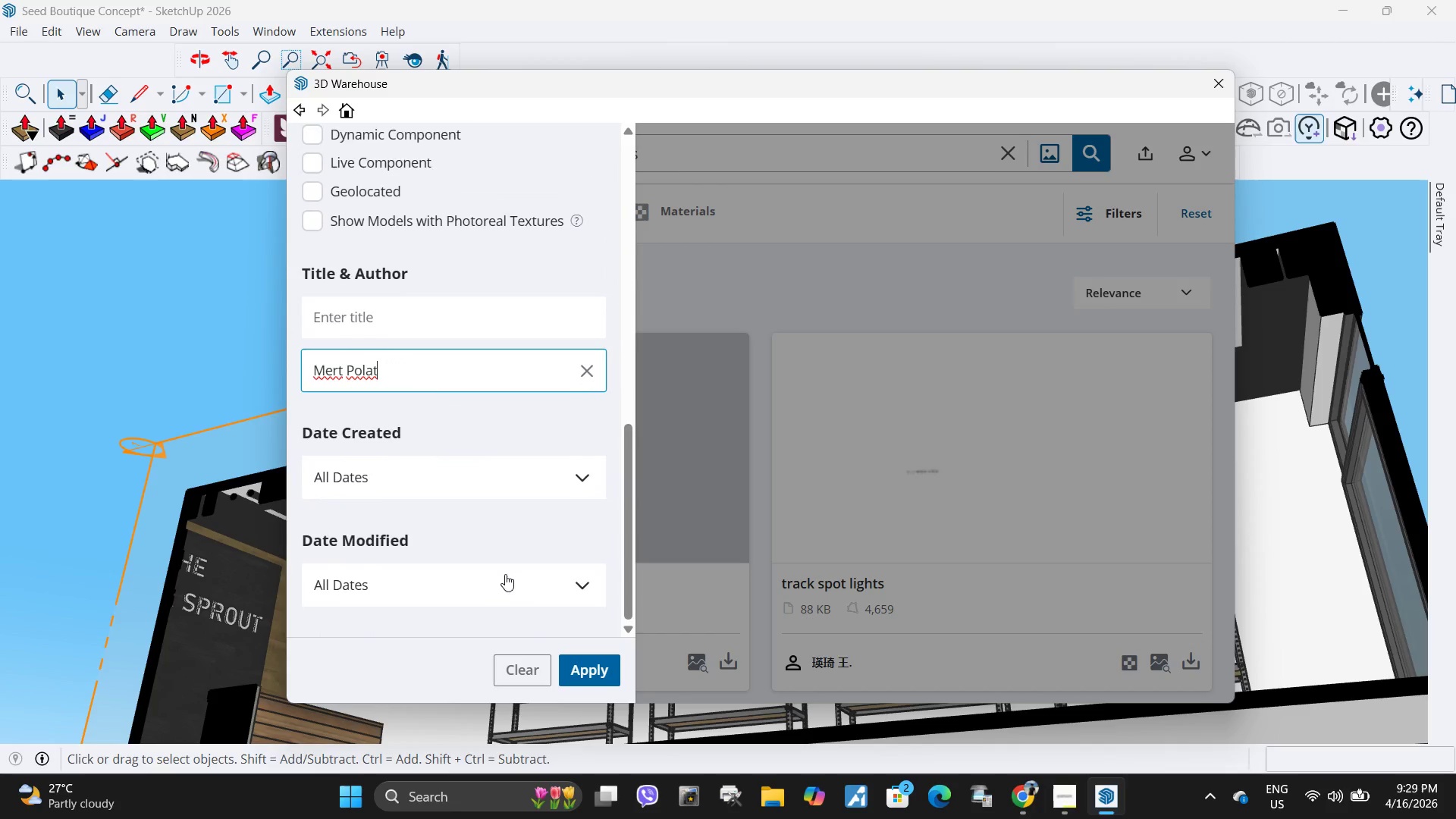 
key(Control+V)
 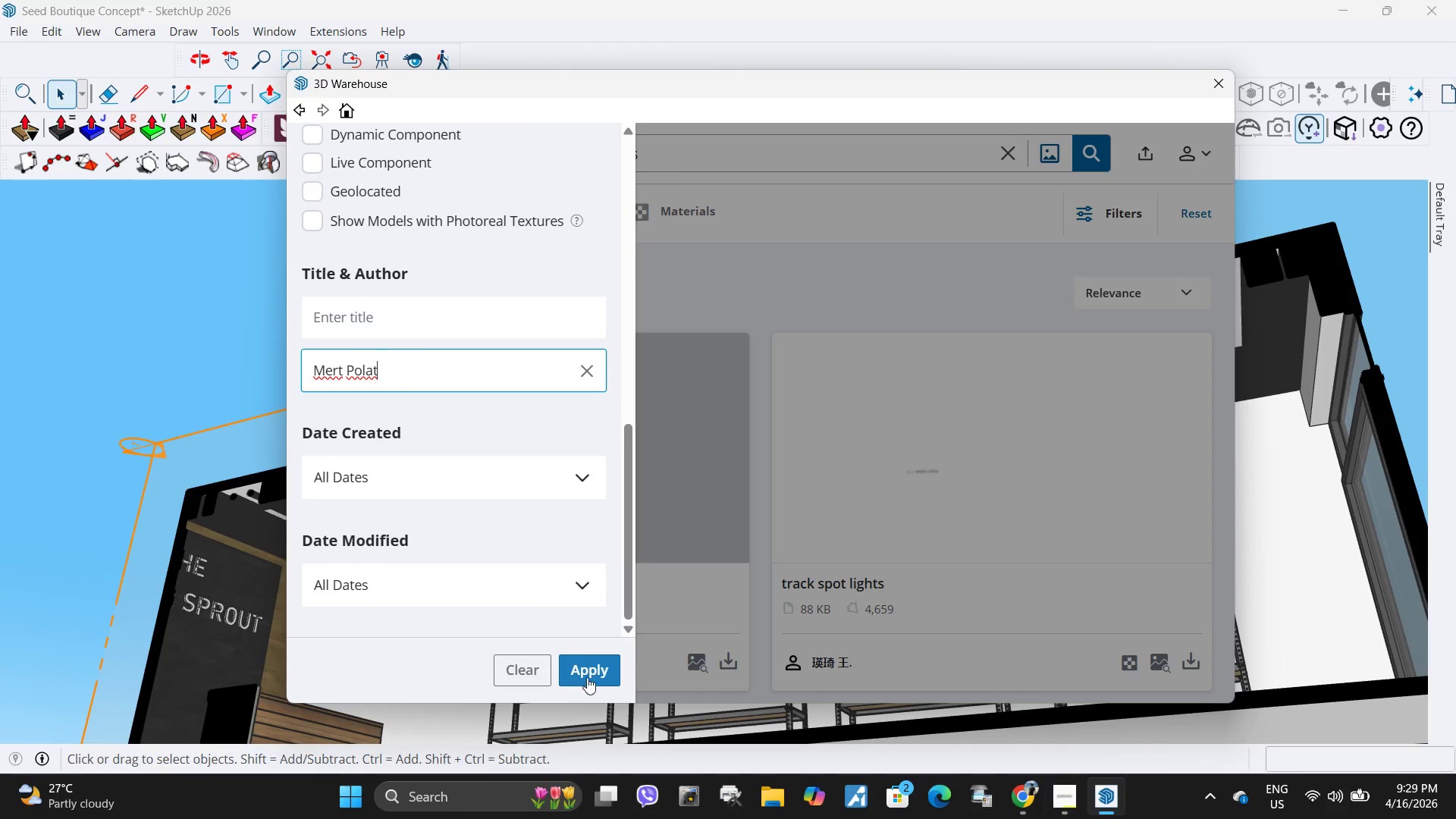 
left_click([588, 676])
 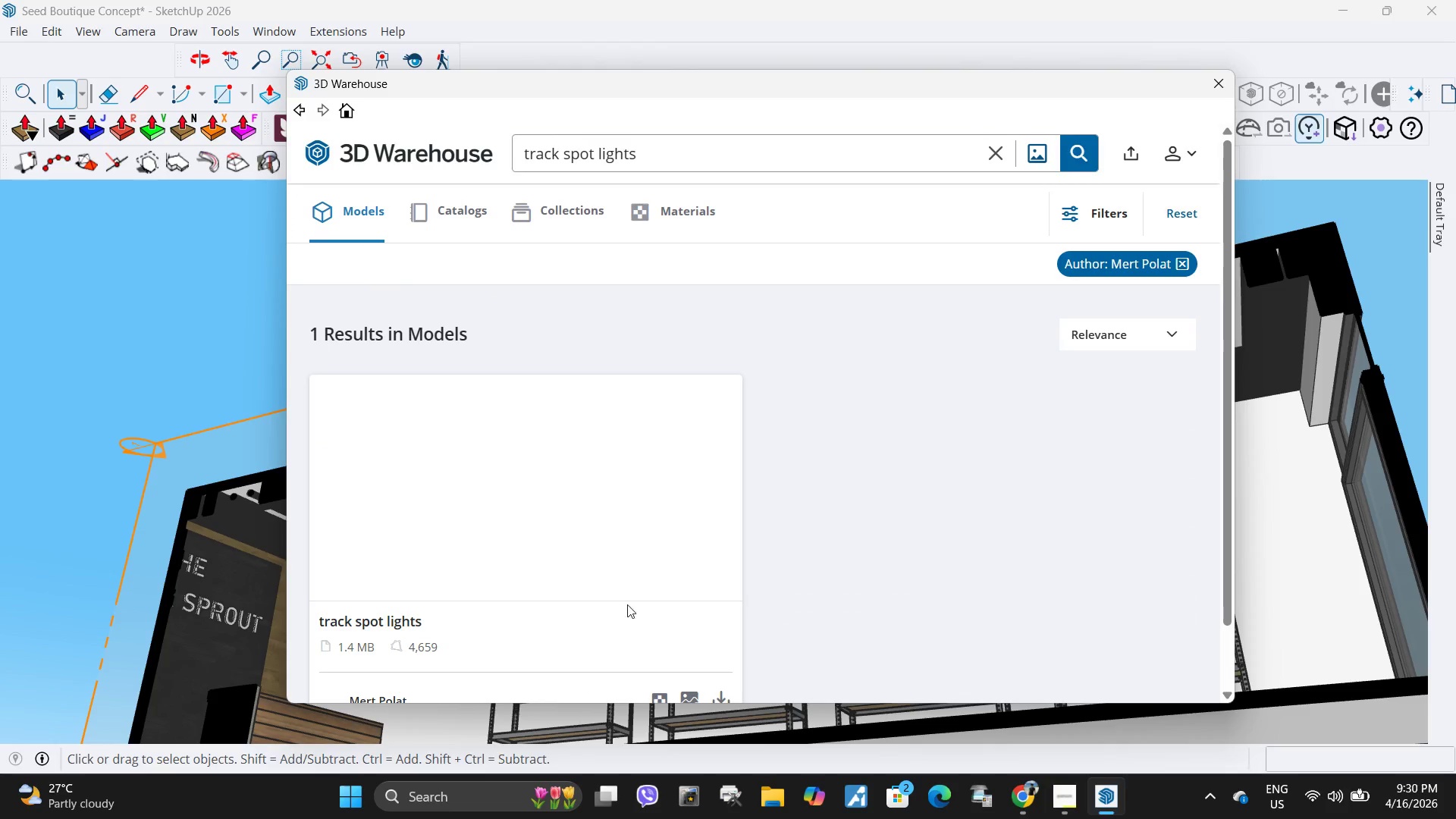 
scroll: coordinate [649, 563], scroll_direction: down, amount: 2.0
 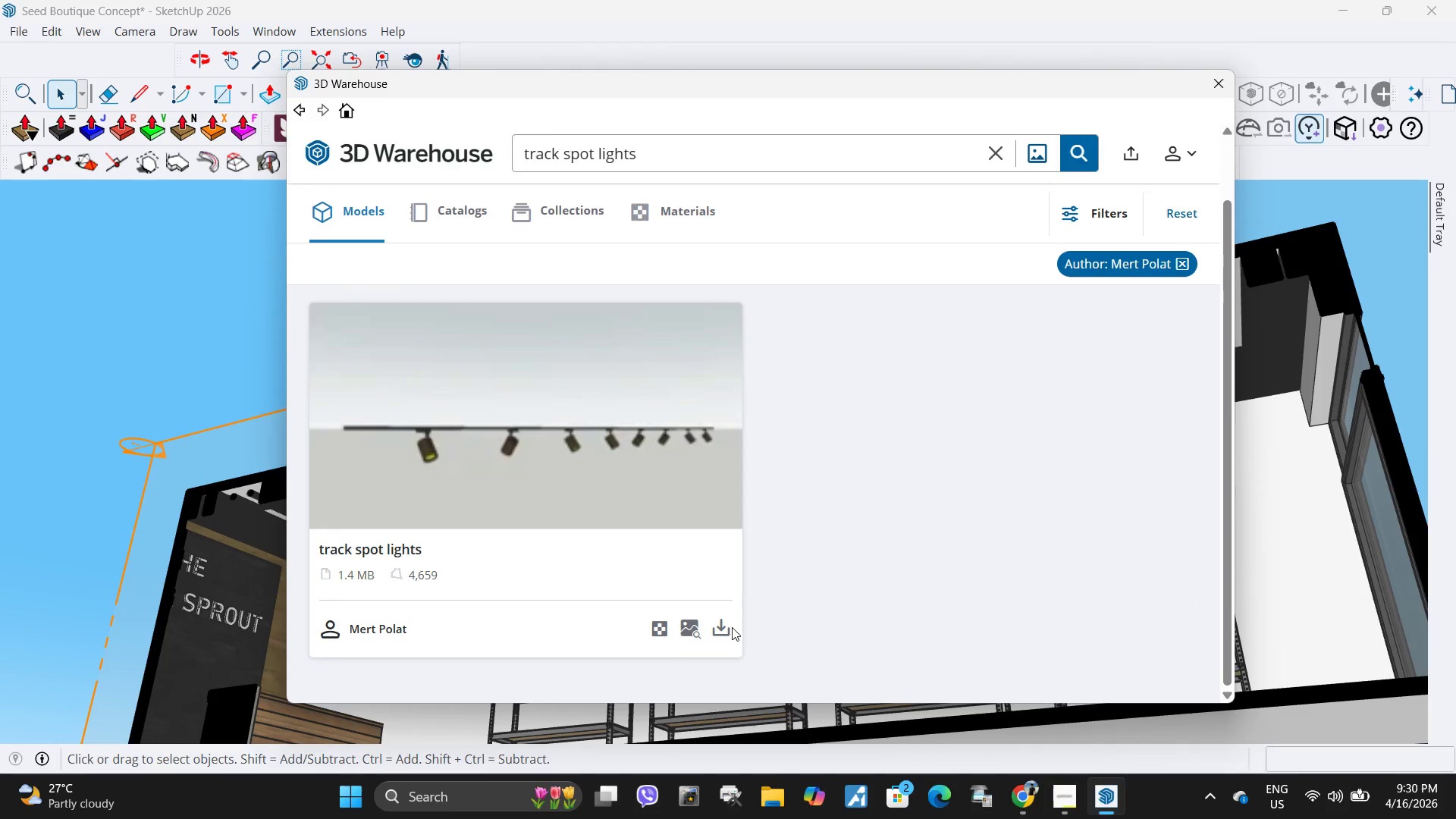 
left_click([732, 627])
 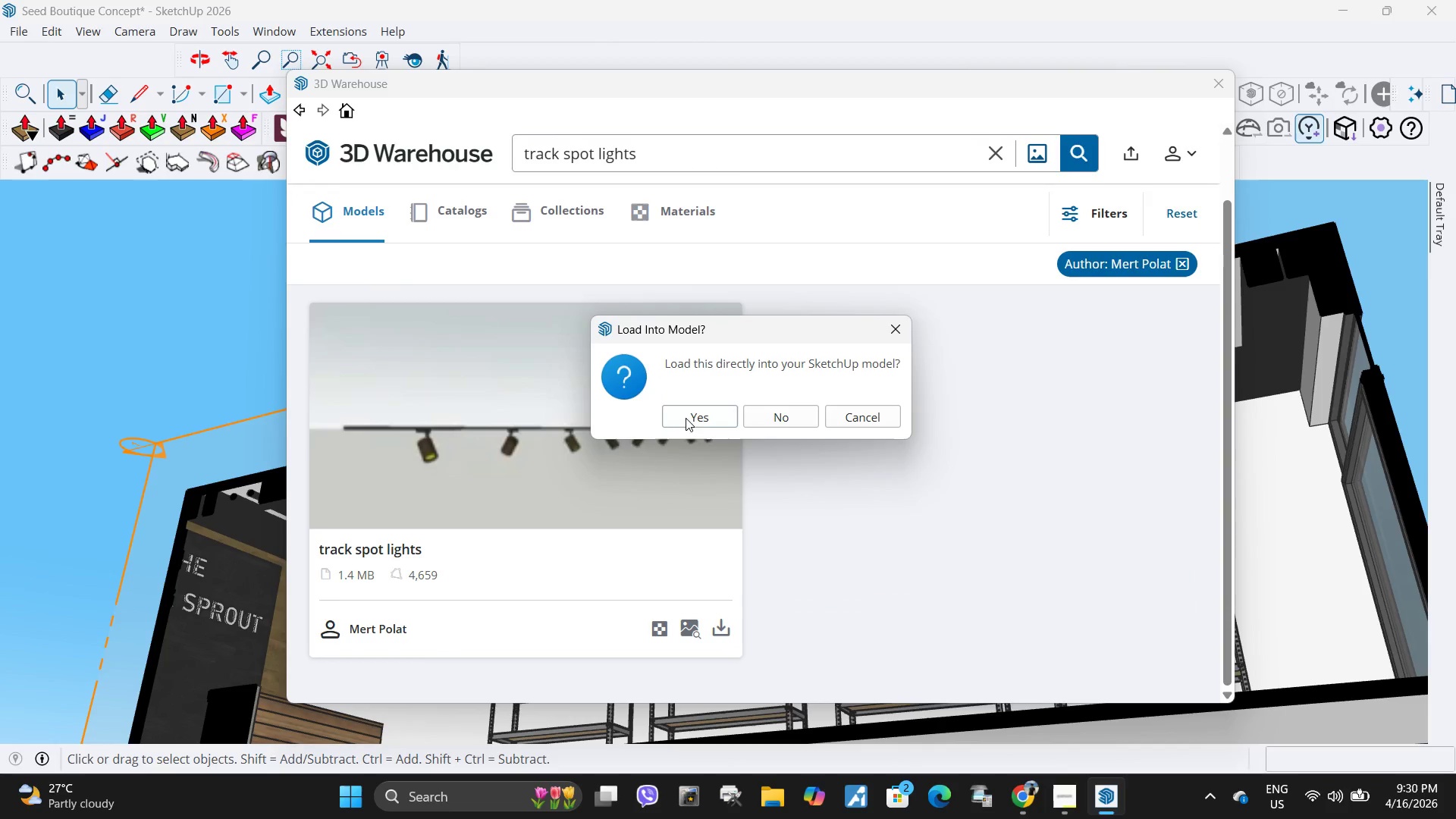 
left_click([689, 415])
 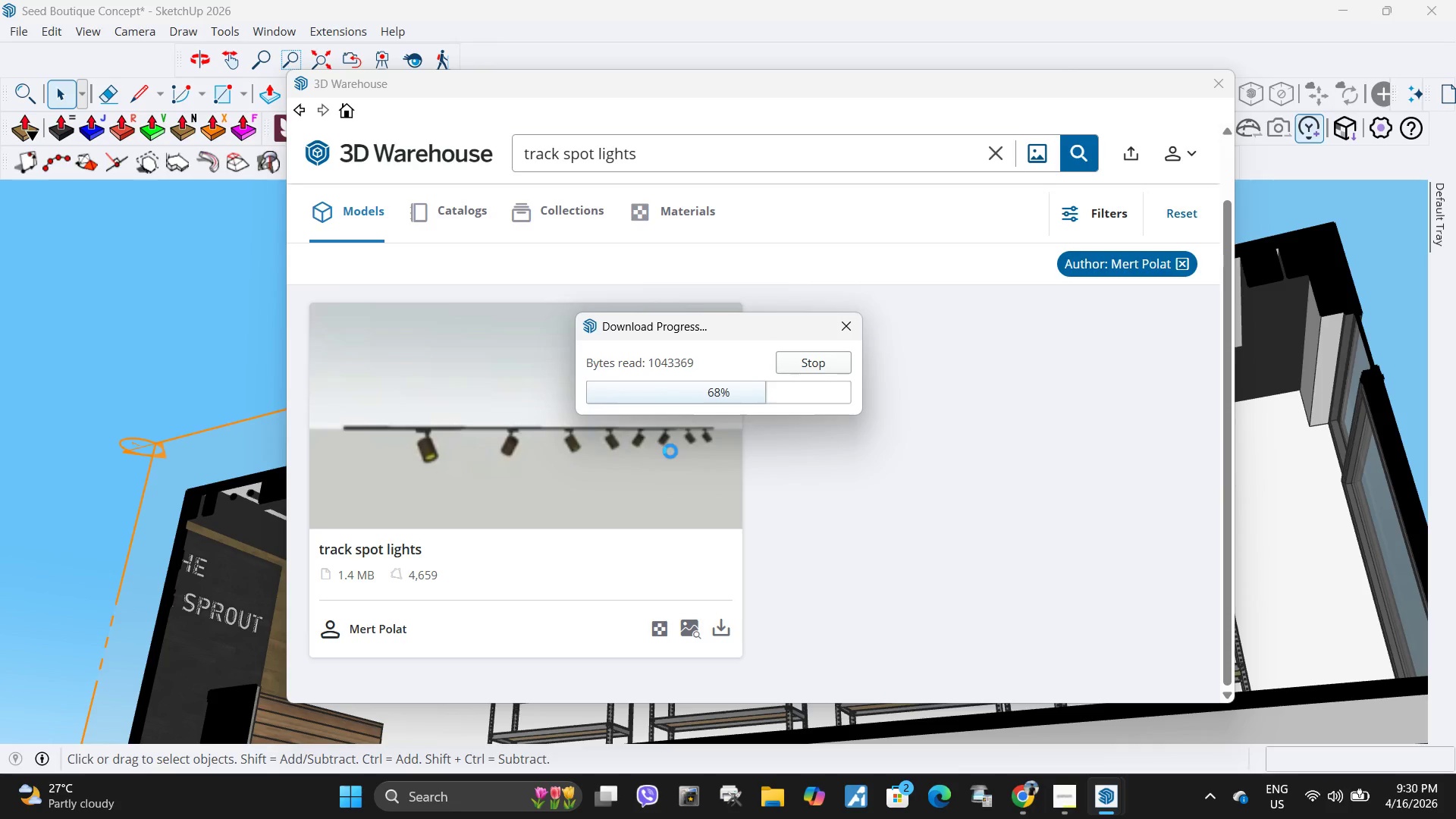 
wait(6.86)
 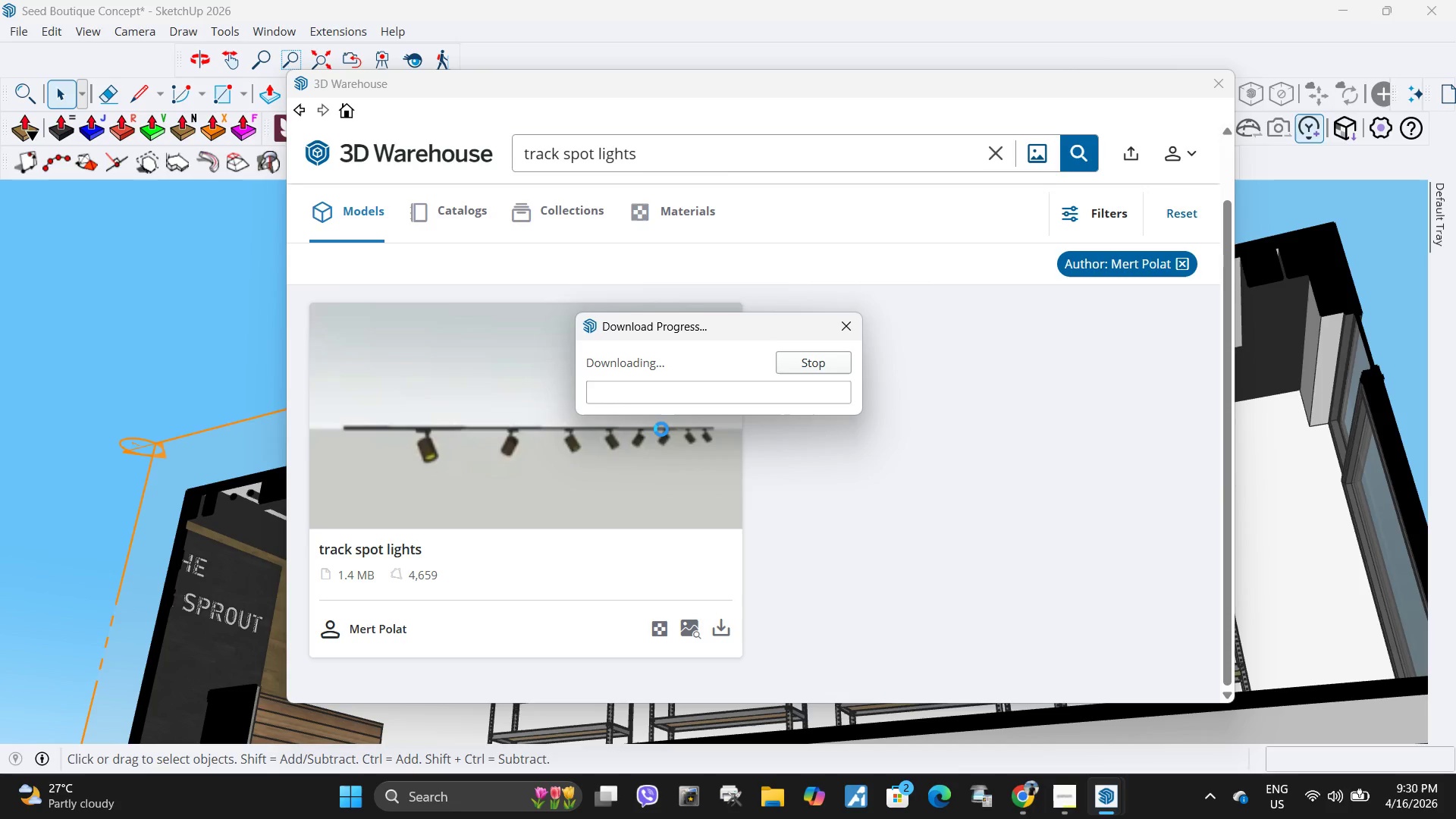 
scroll: coordinate [688, 463], scroll_direction: down, amount: 1.0
 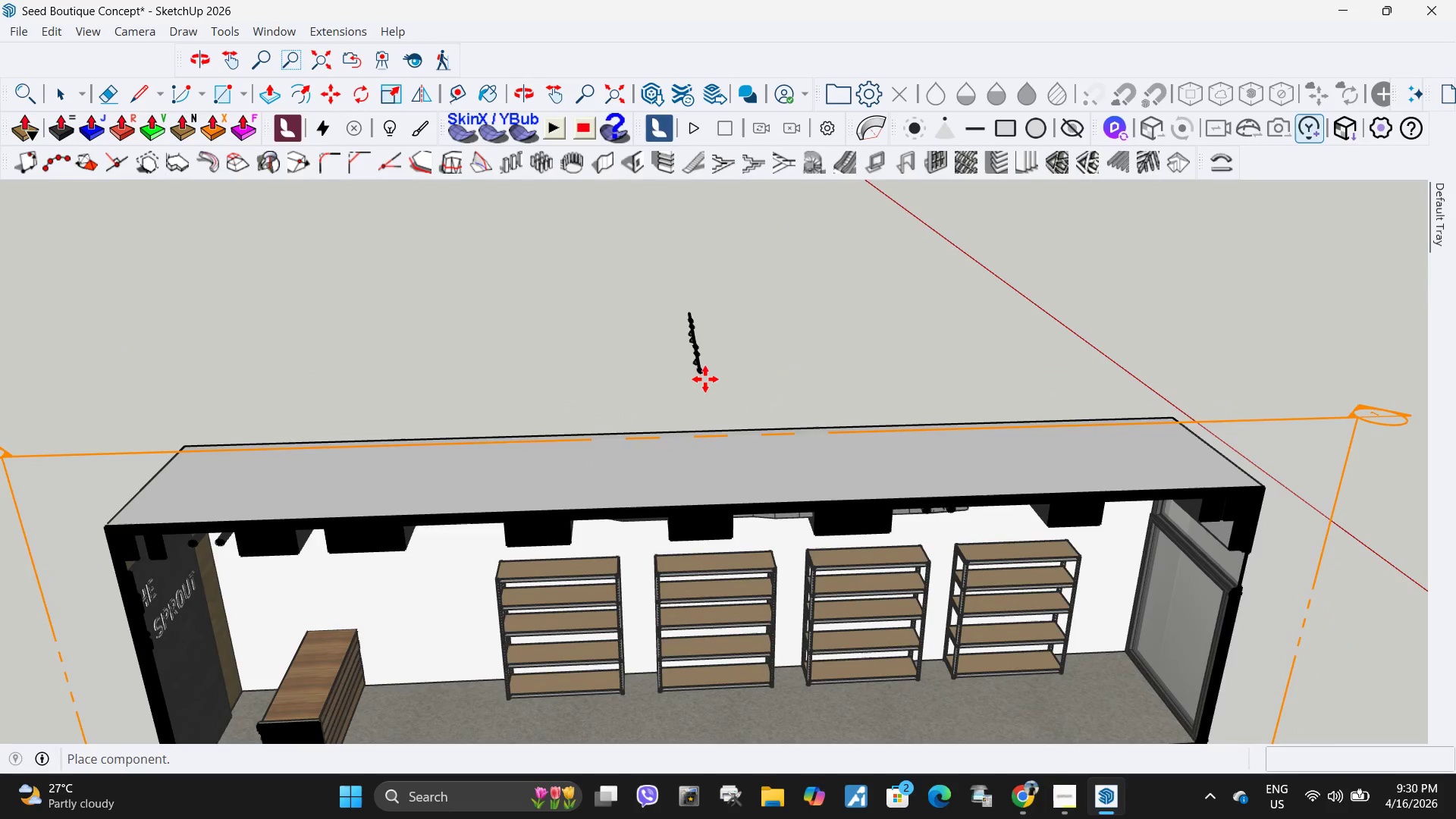 
left_click([692, 399])
 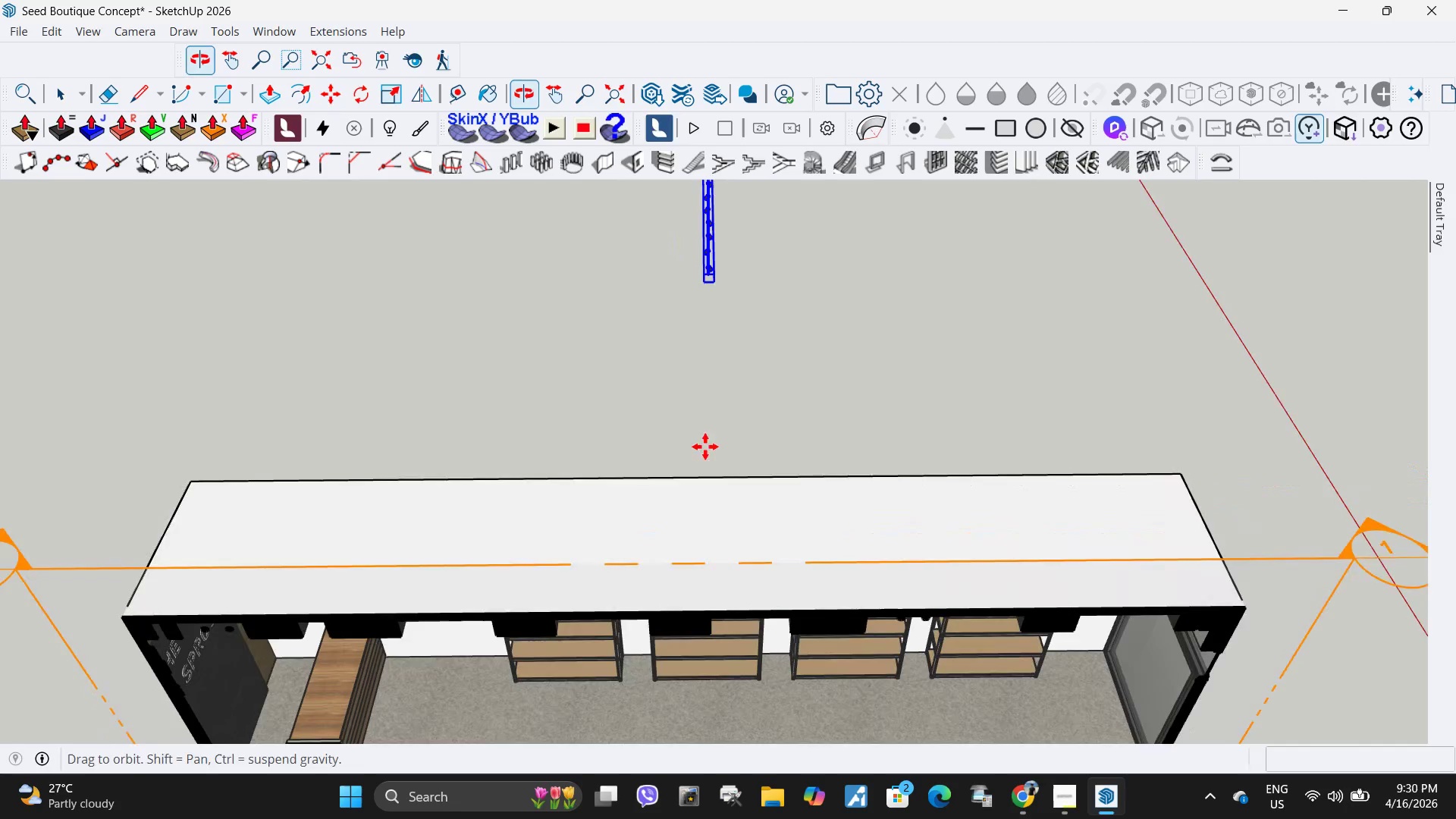 
key(Q)
 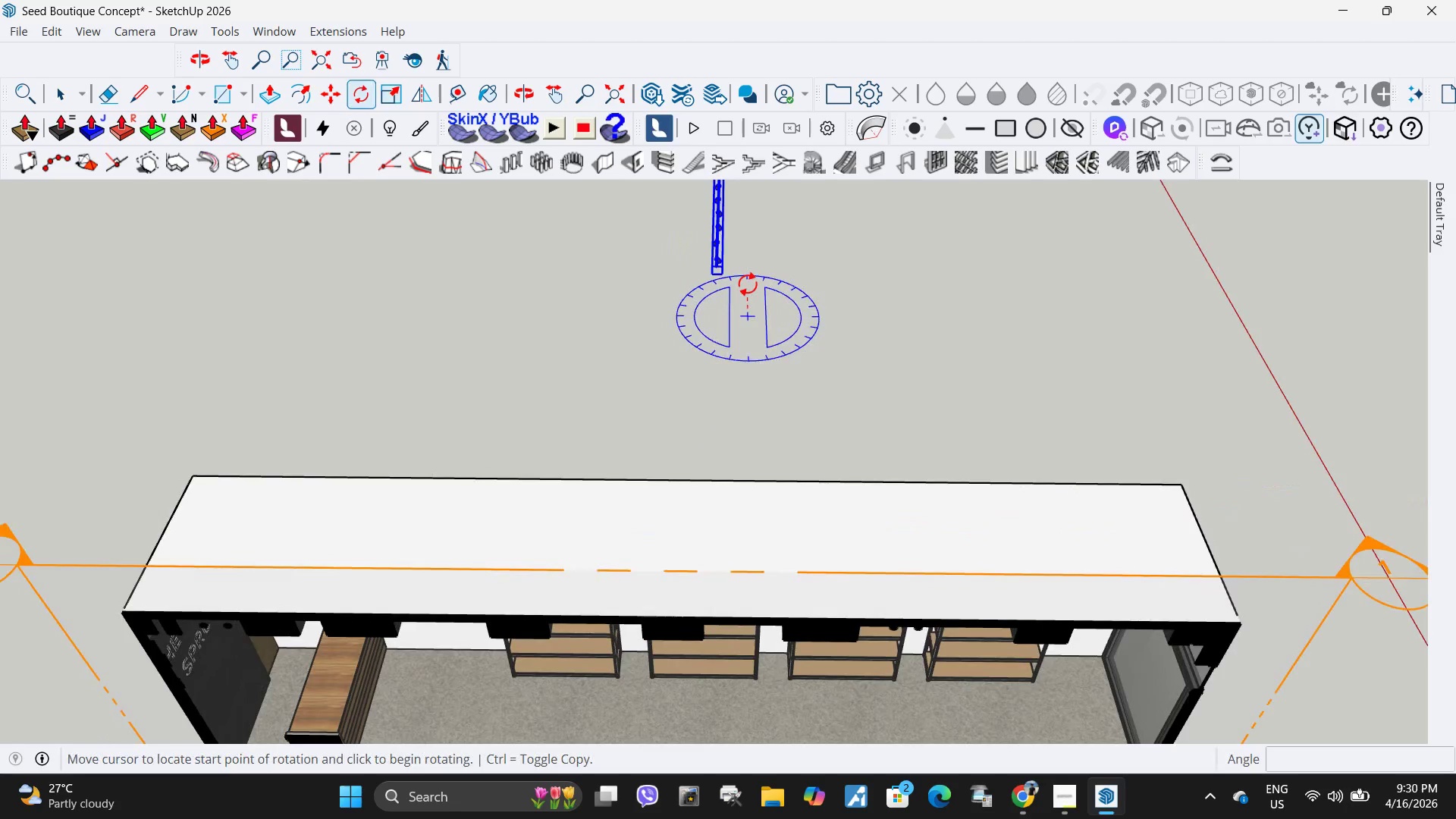 
double_click([748, 284])
 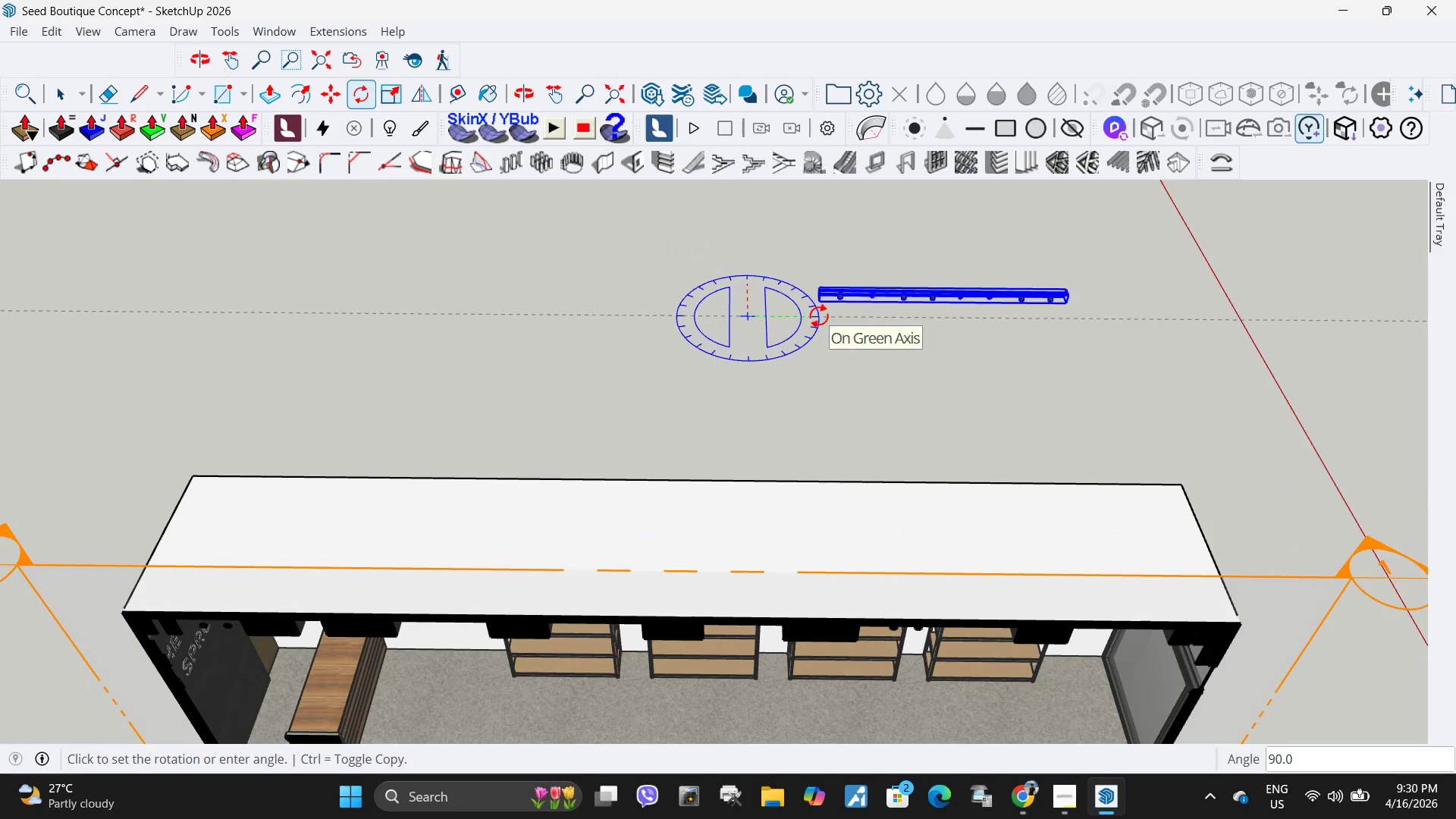 
left_click([819, 315])
 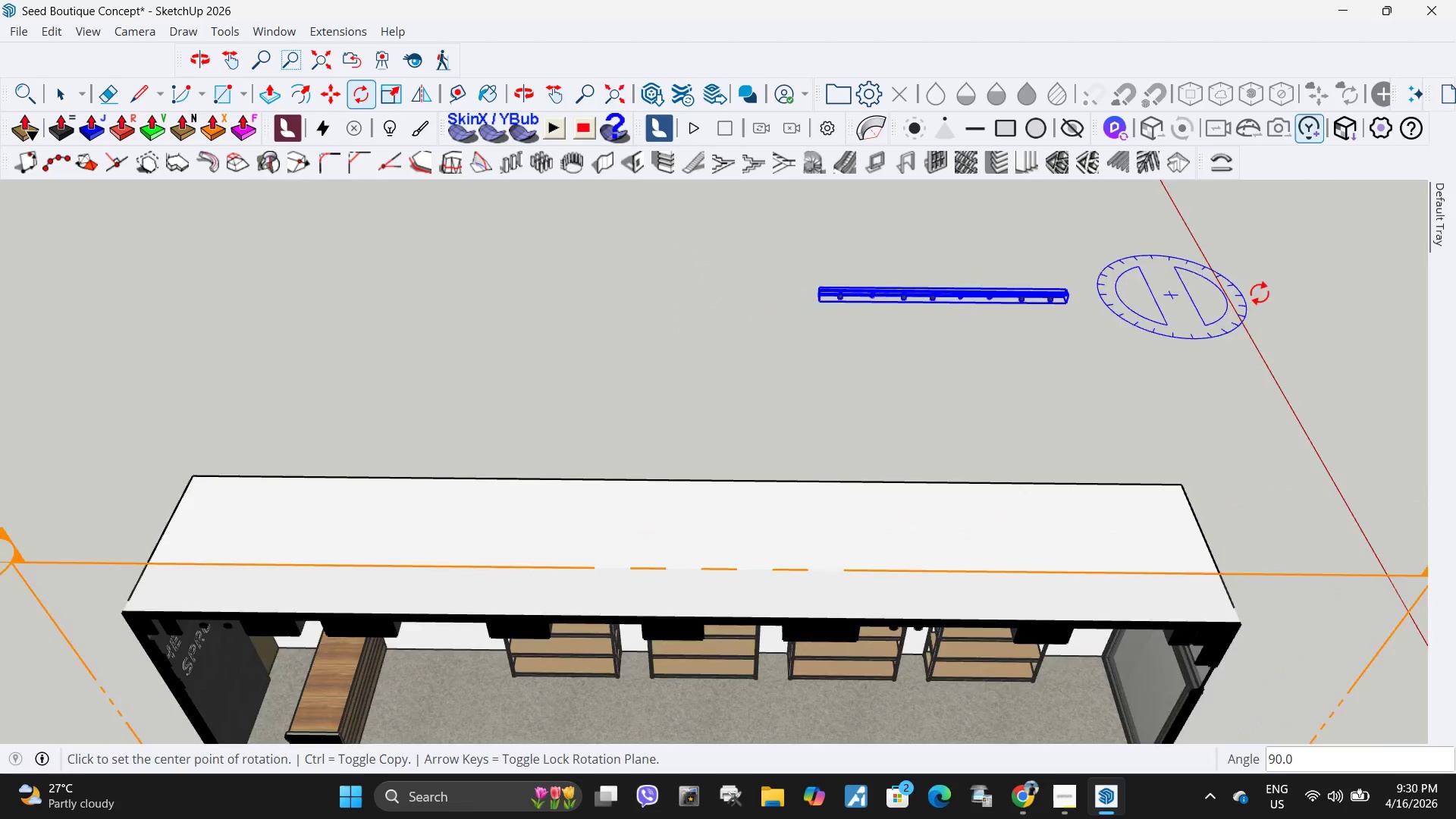 
key(M)
 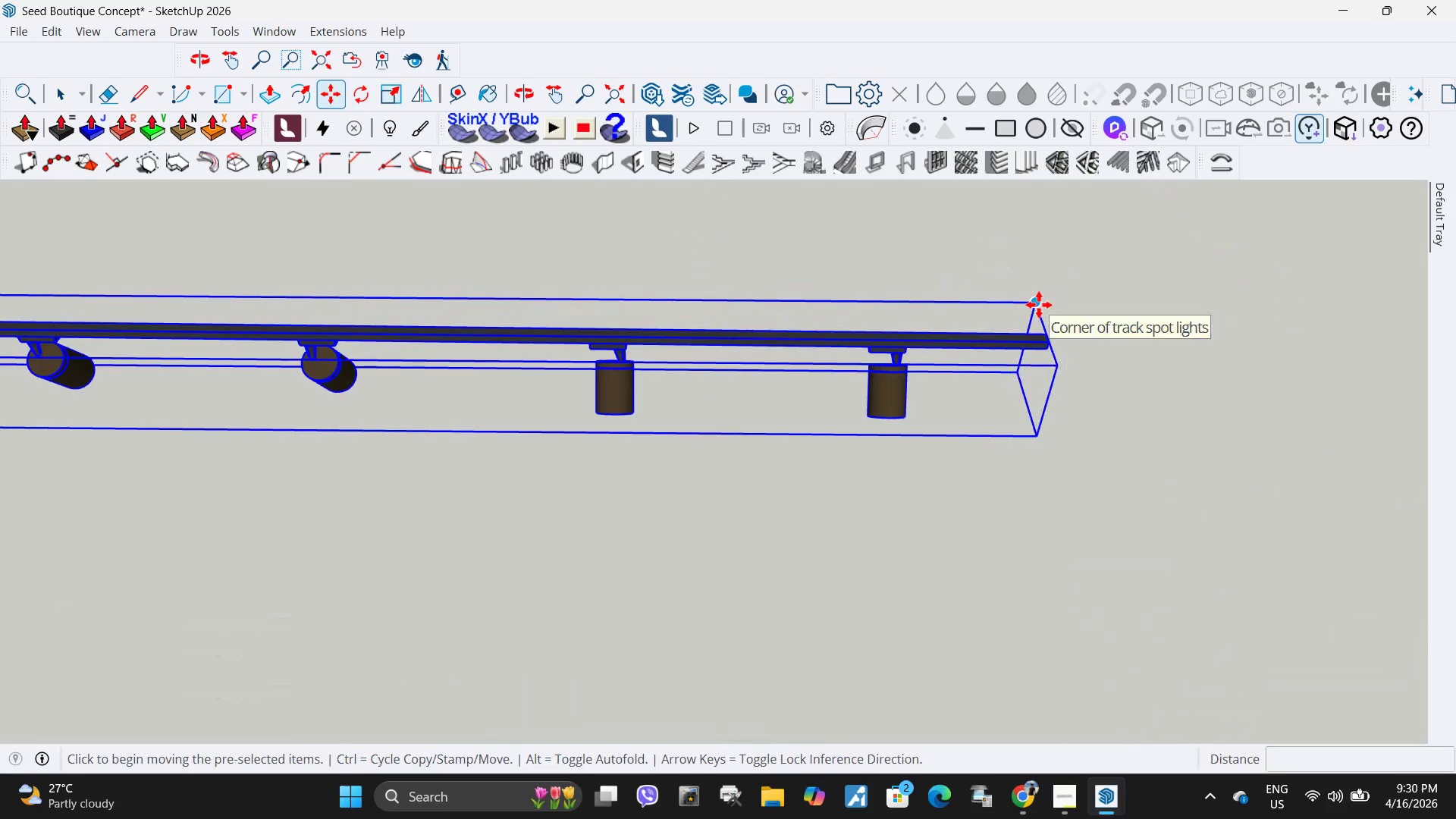 
scroll: coordinate [1016, 311], scroll_direction: up, amount: 28.0
 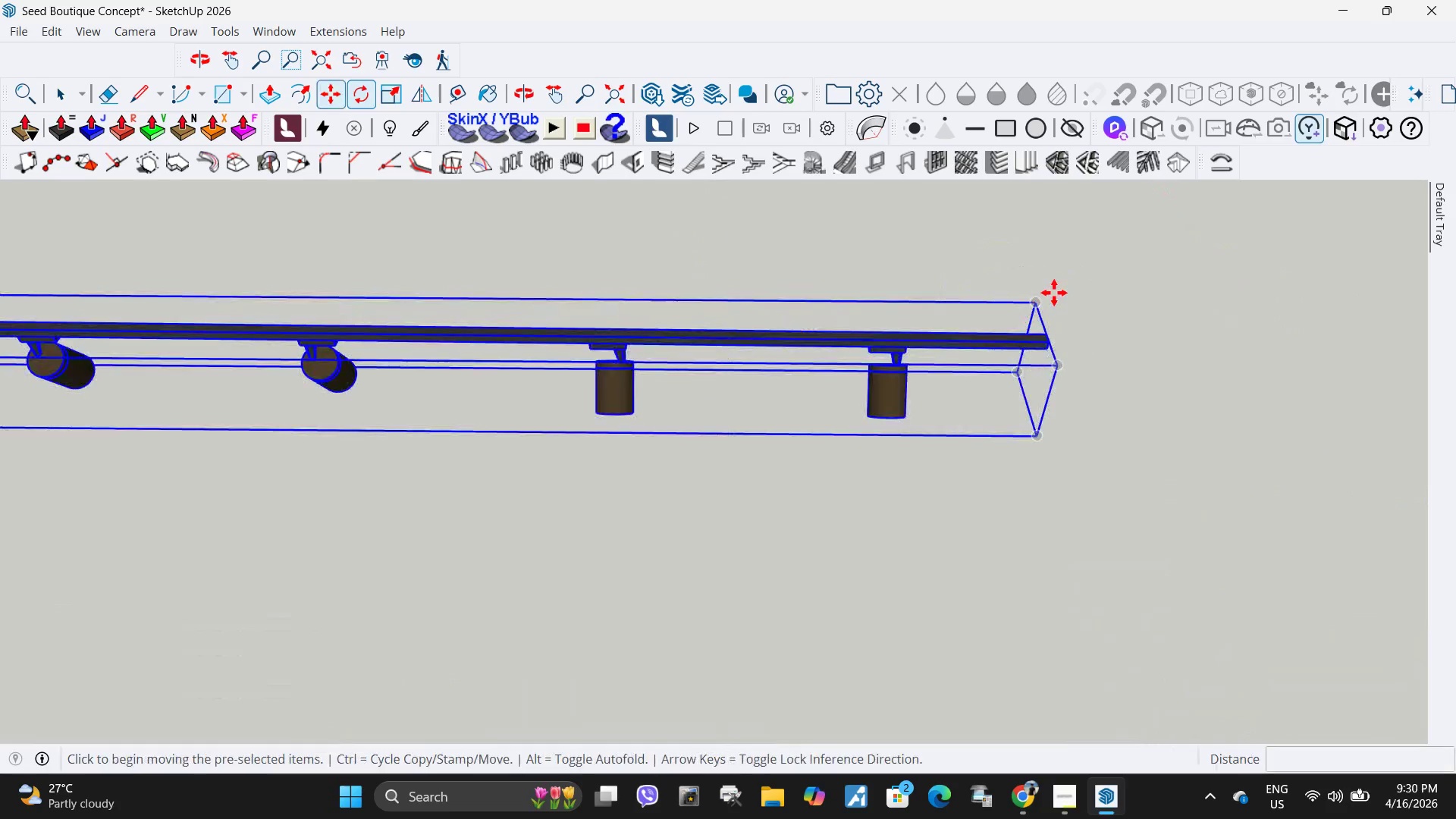 
left_click([1039, 305])
 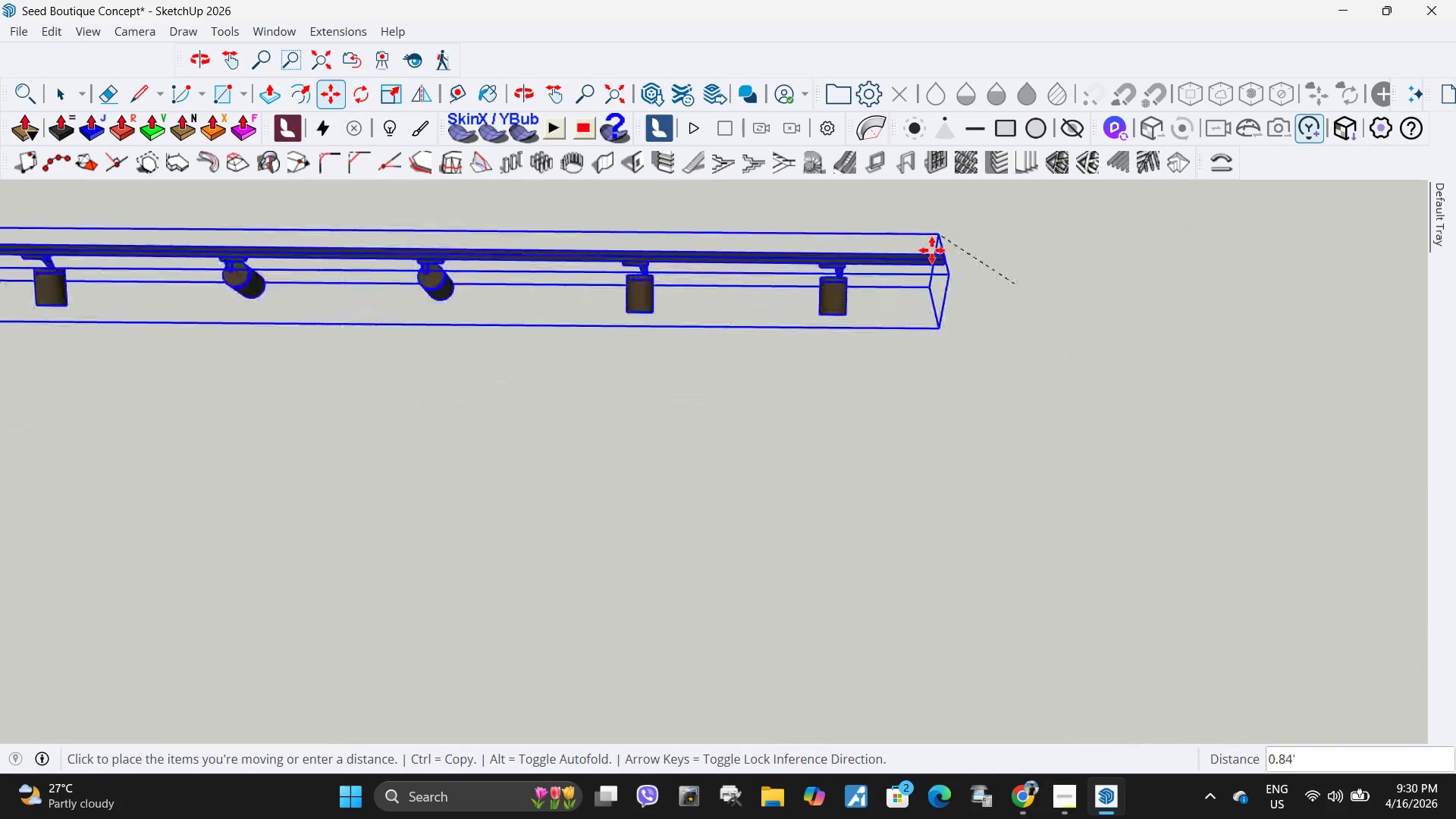 
scroll: coordinate [956, 290], scroll_direction: down, amount: 32.0
 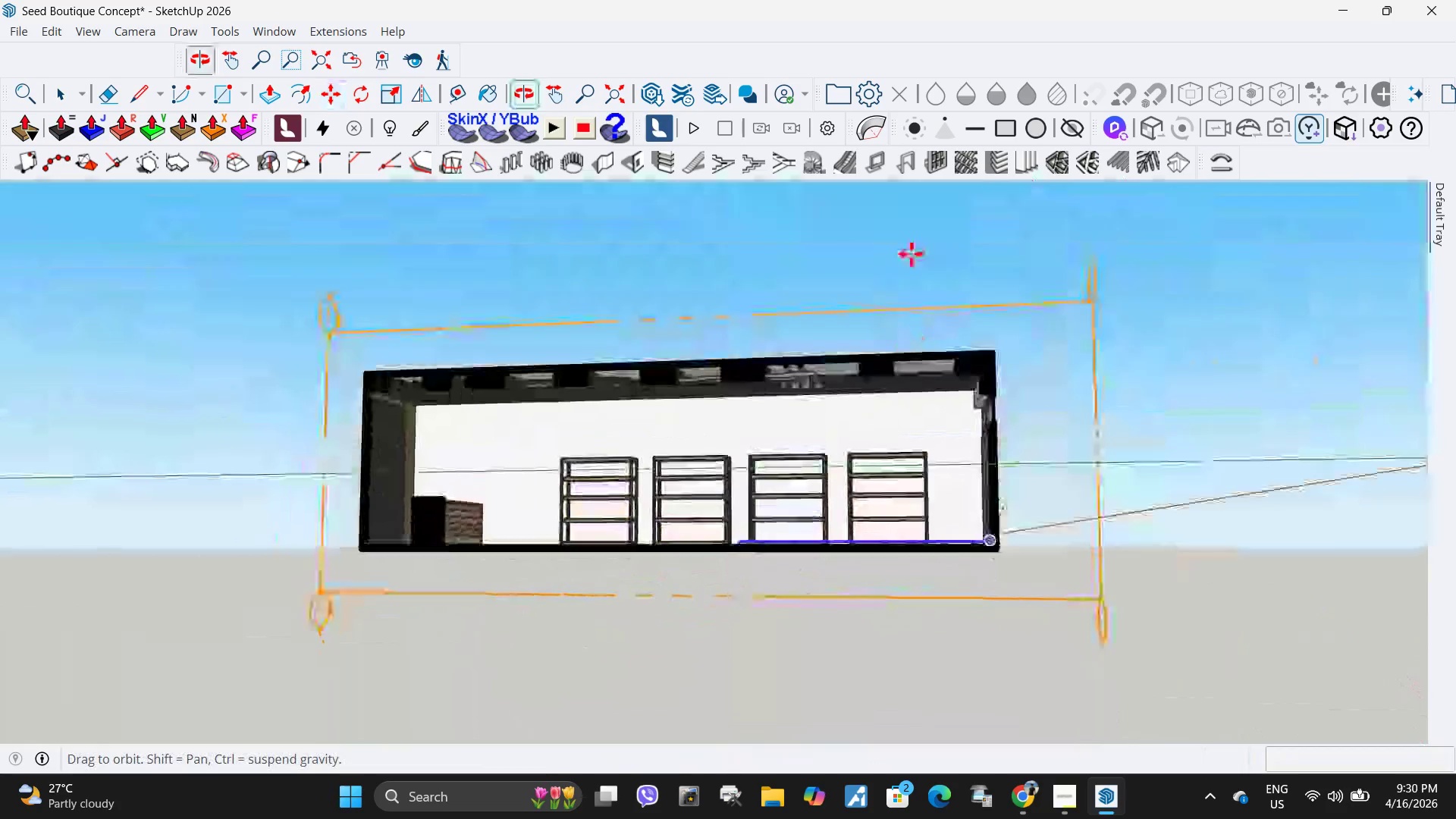 
scroll: coordinate [945, 393], scroll_direction: up, amount: 13.0
 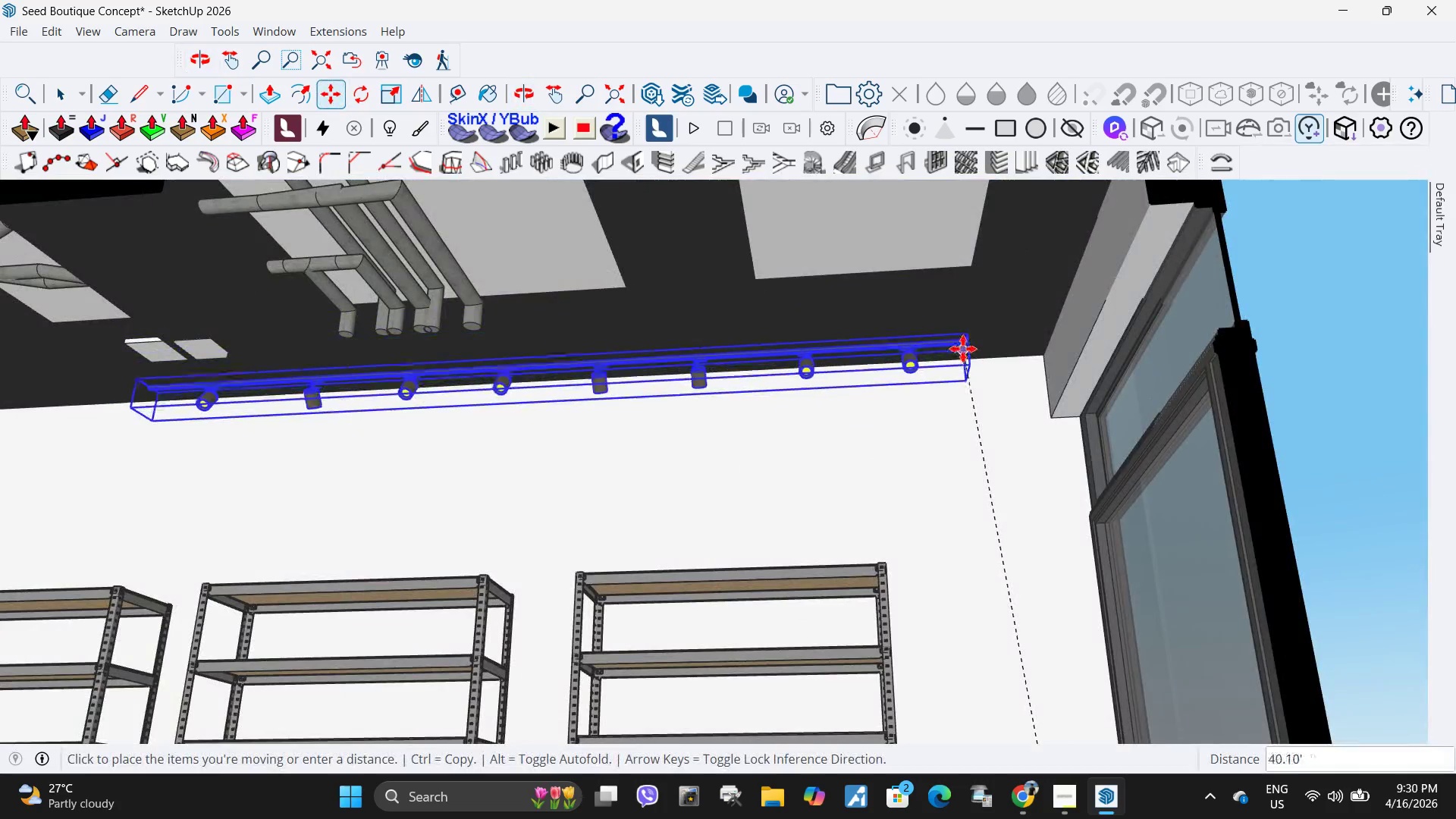 
left_click([963, 349])
 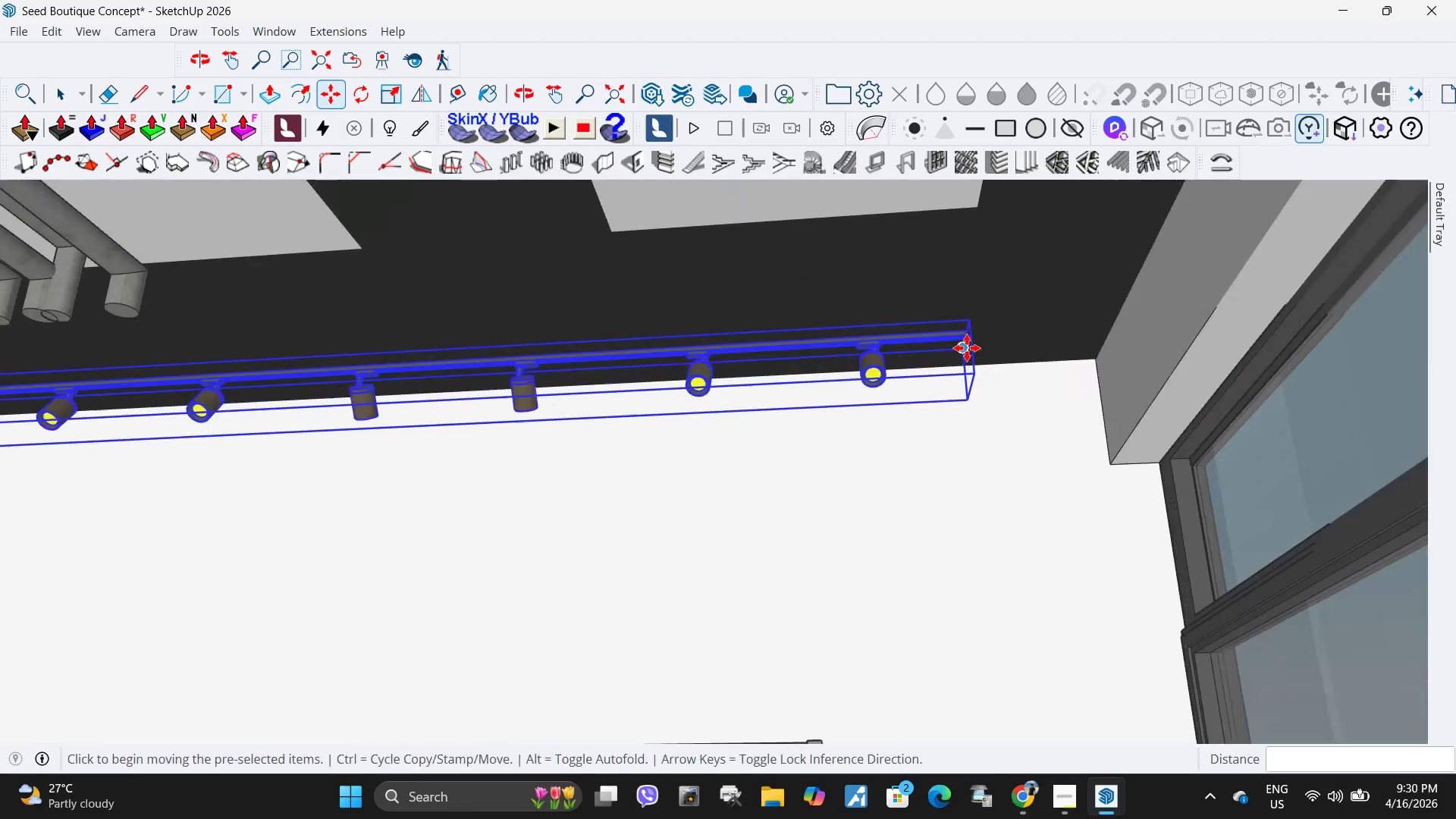 
scroll: coordinate [979, 369], scroll_direction: up, amount: 11.0
 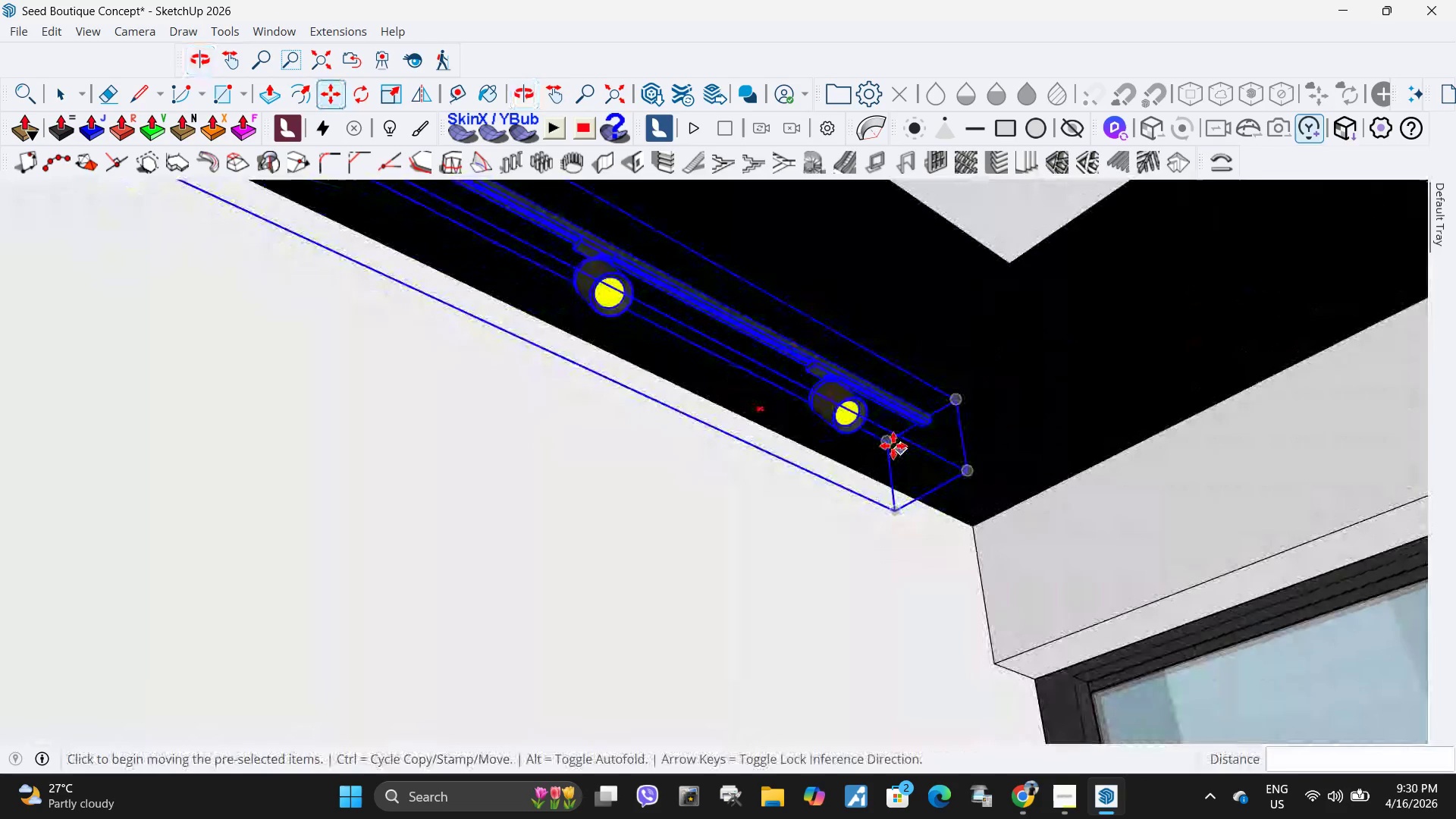 
left_click([893, 445])
 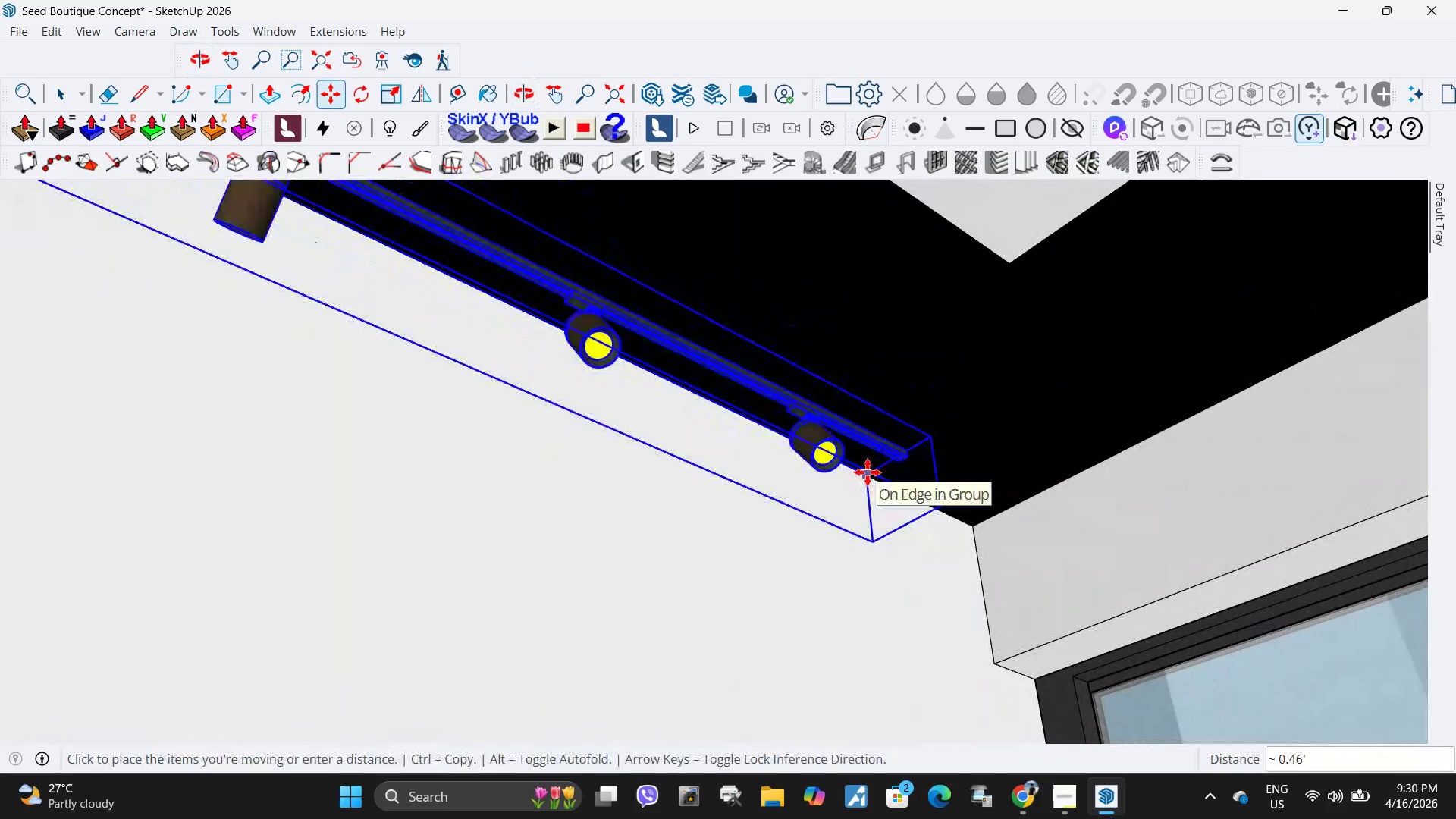 
left_click([868, 472])
 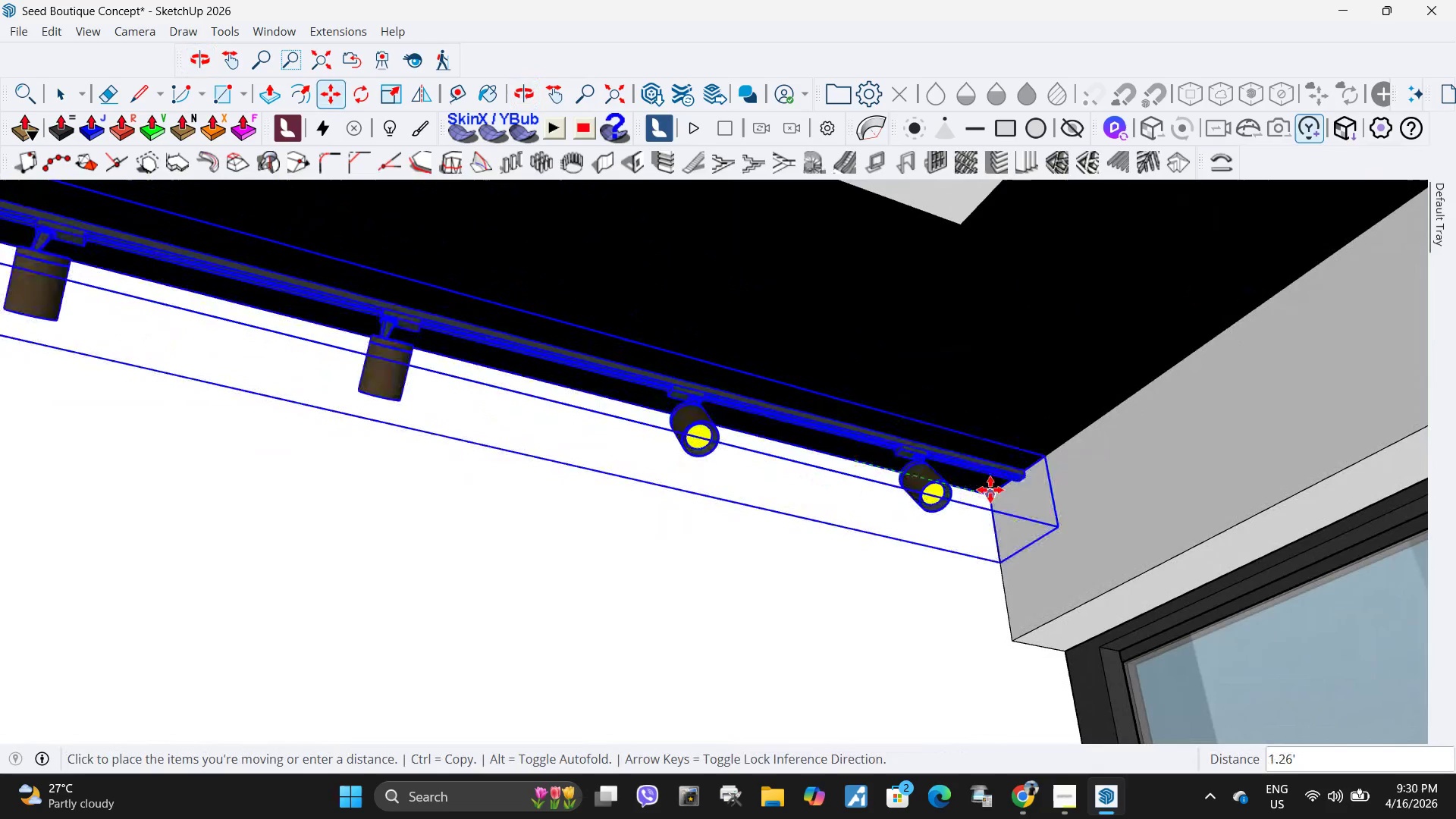 
left_click([995, 496])
 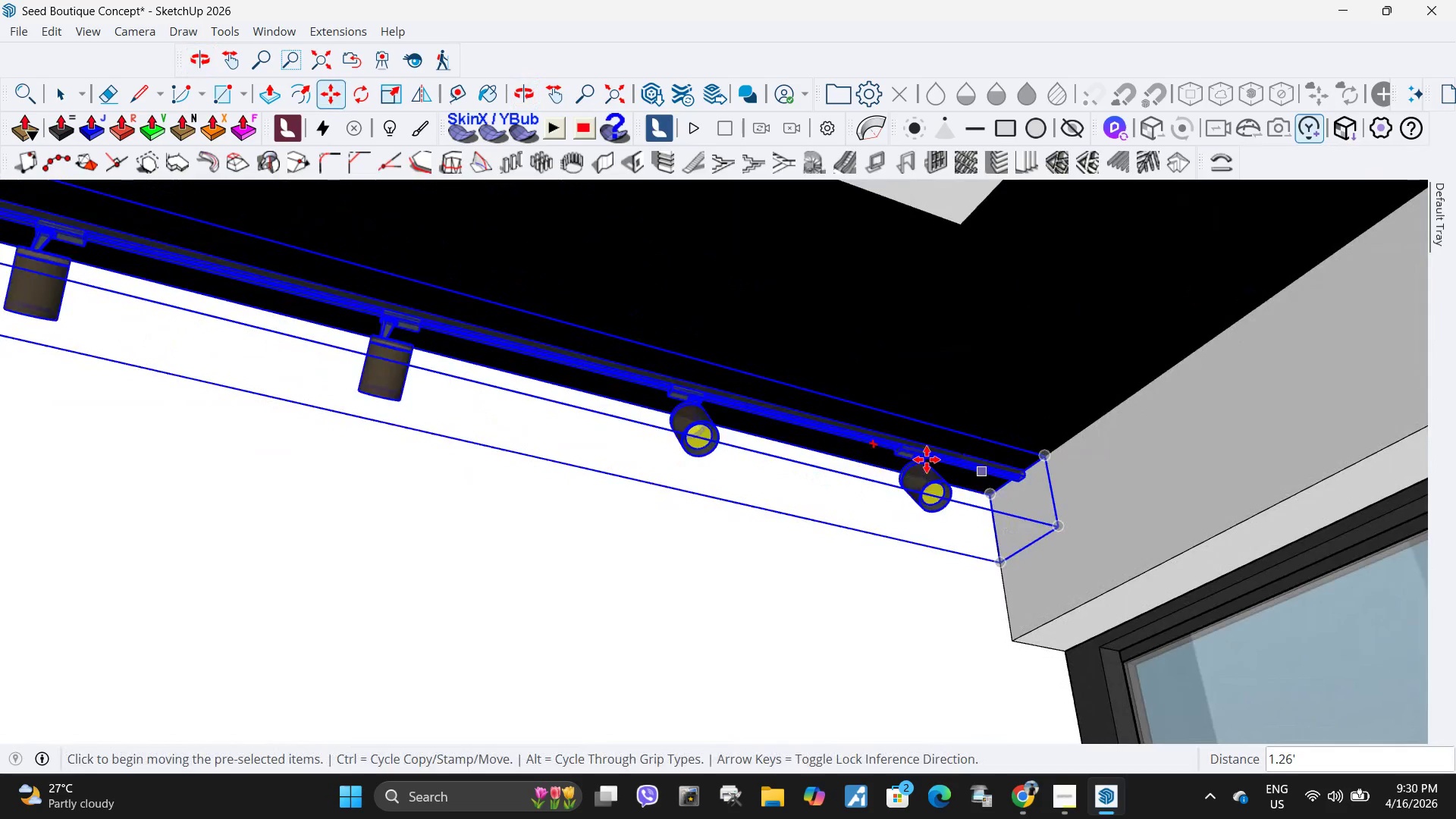 
scroll: coordinate [789, 490], scroll_direction: down, amount: 18.0
 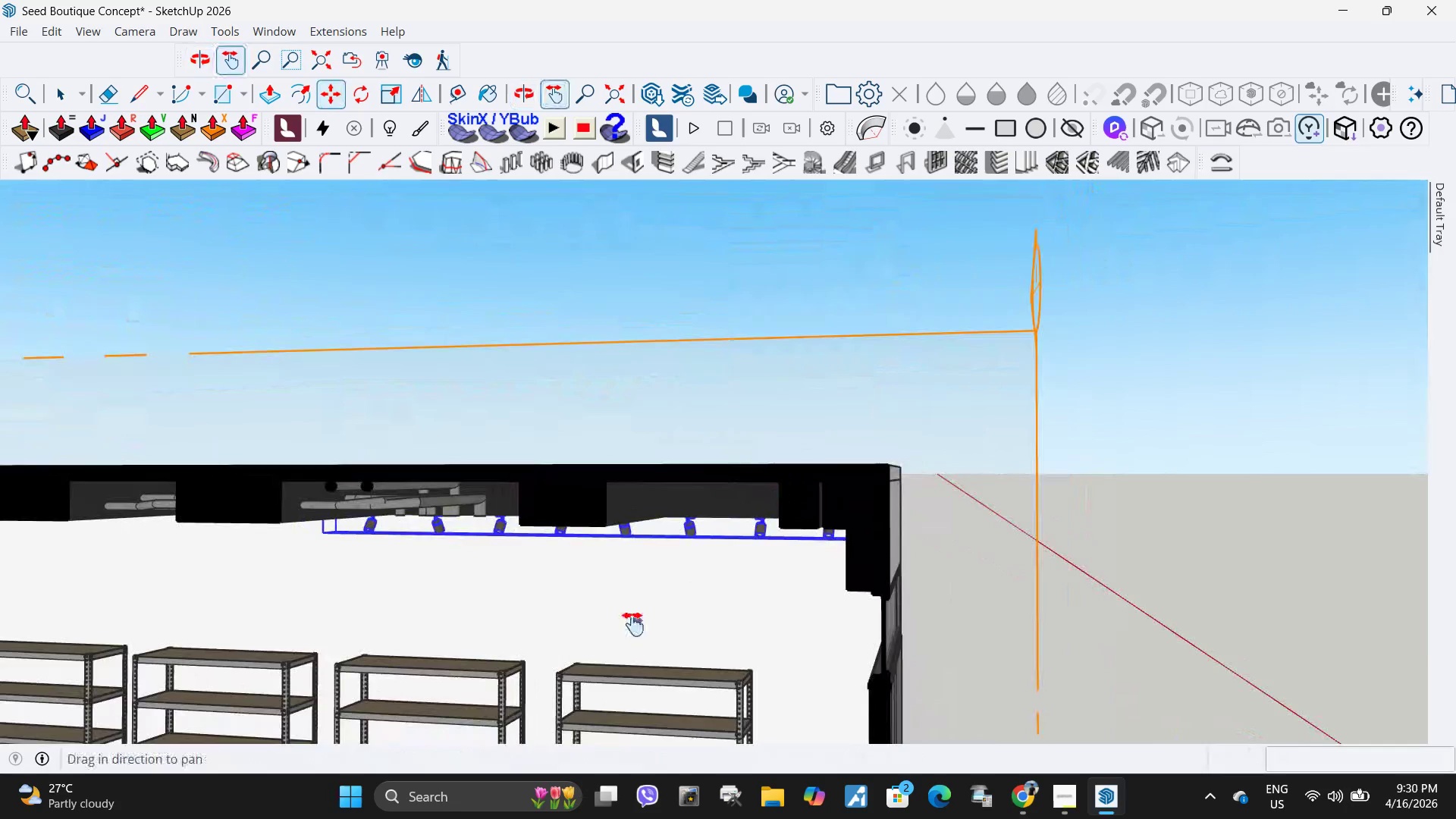 
type(hm)
 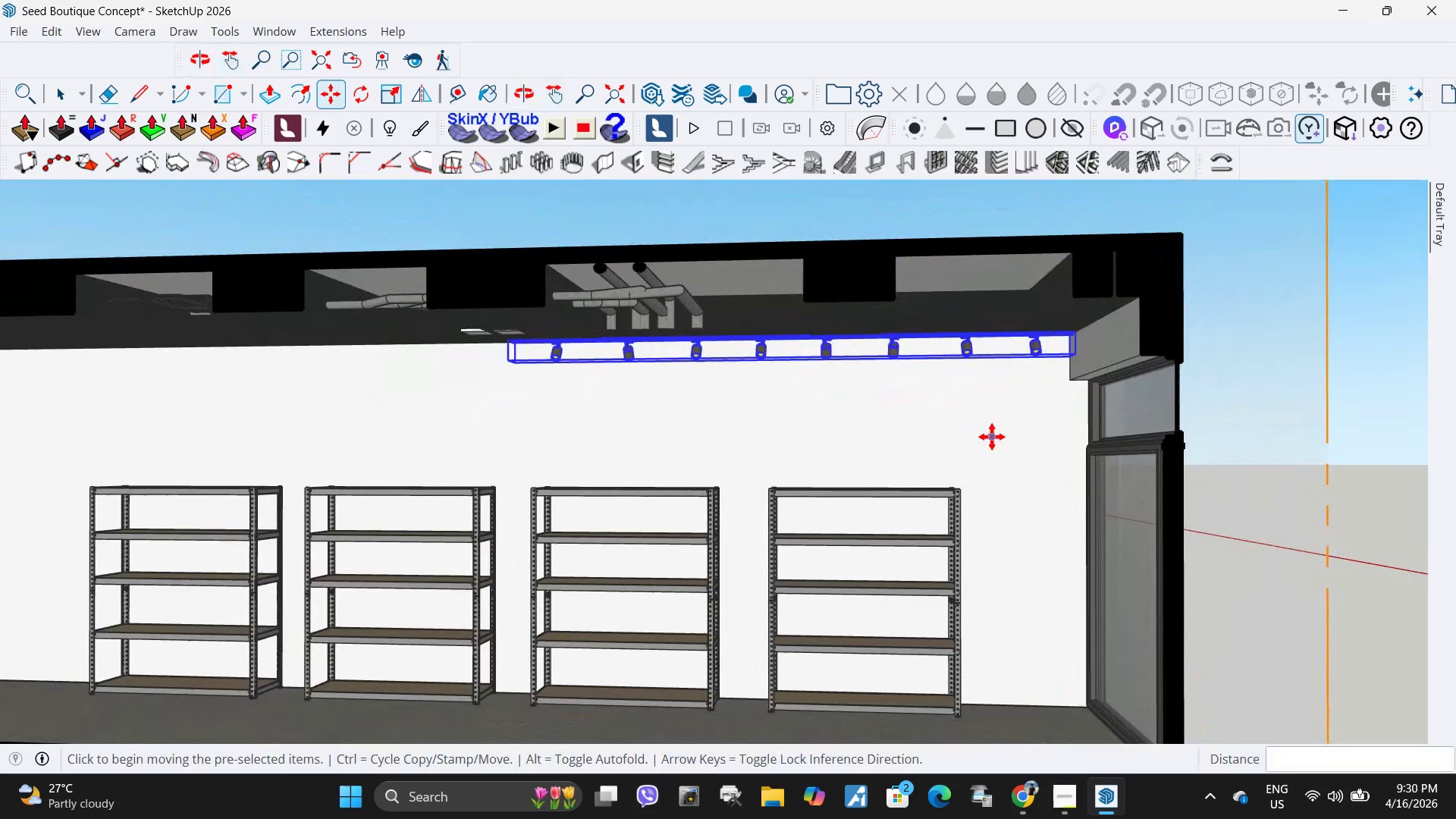 
left_click_drag(start_coordinate=[632, 624], to_coordinate=[833, 447])
 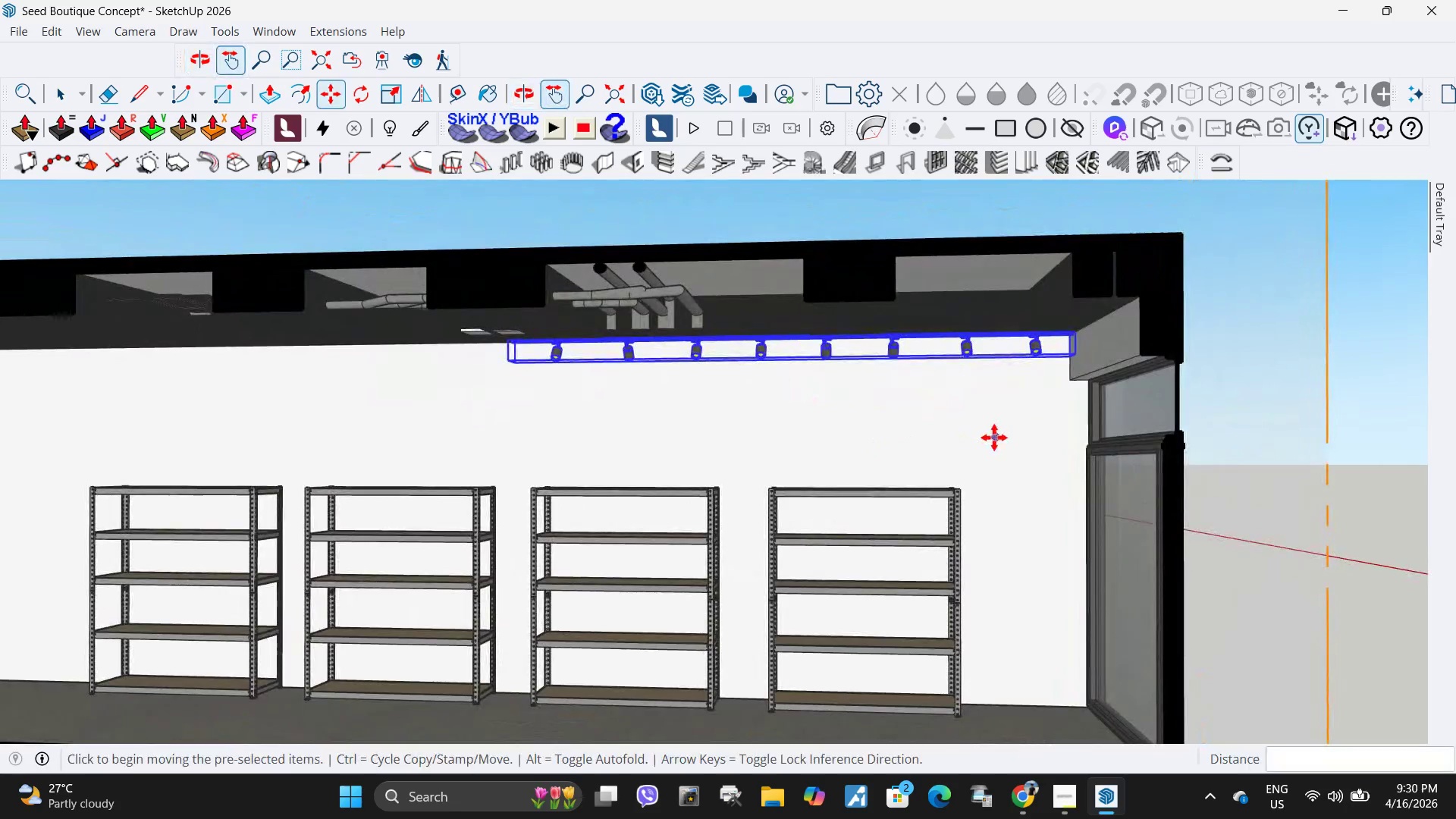 
left_click([992, 437])
 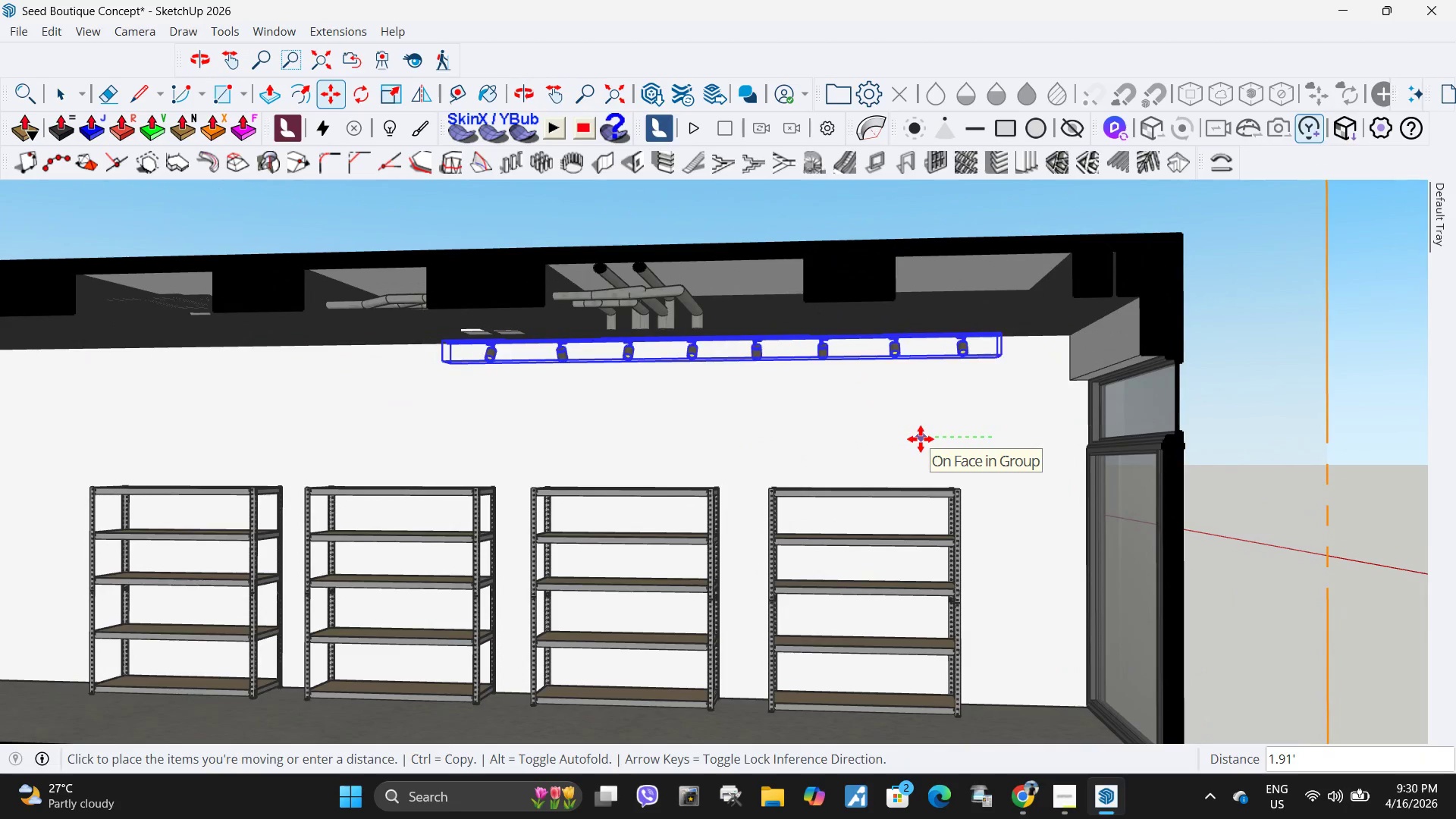 
key(Numpad2)
 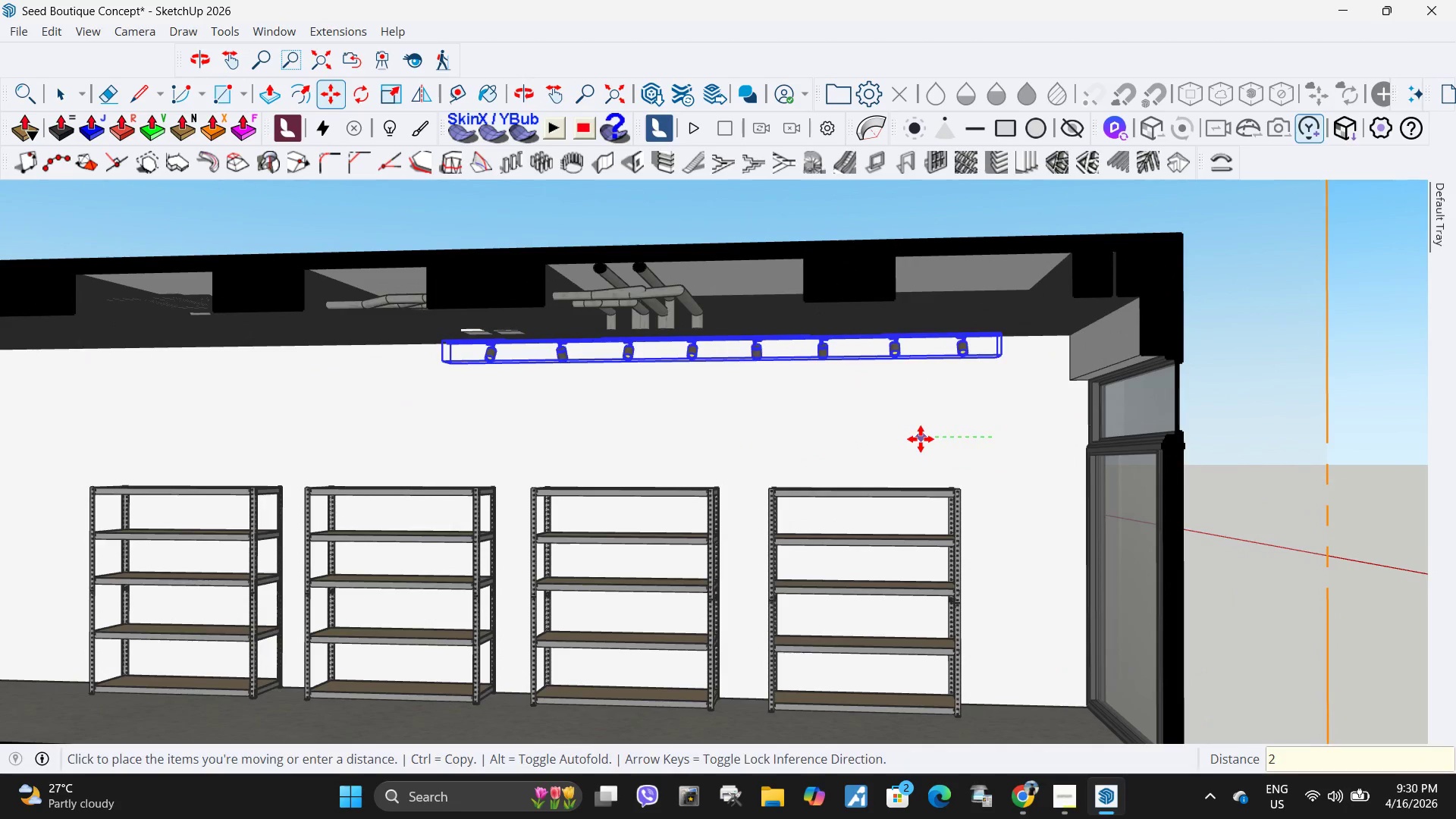 
key(NumpadEnter)
 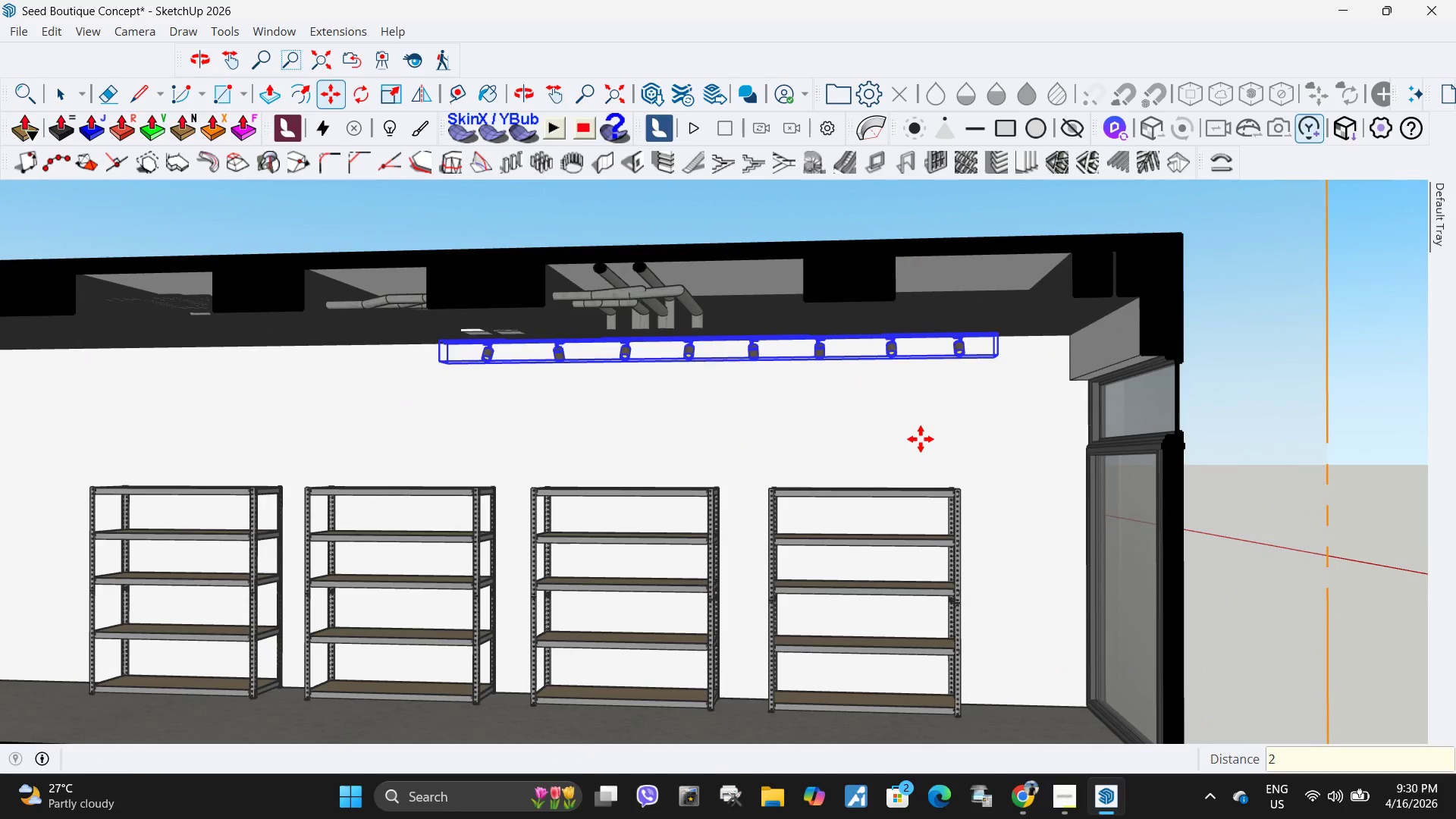 
scroll: coordinate [947, 438], scroll_direction: down, amount: 6.0
 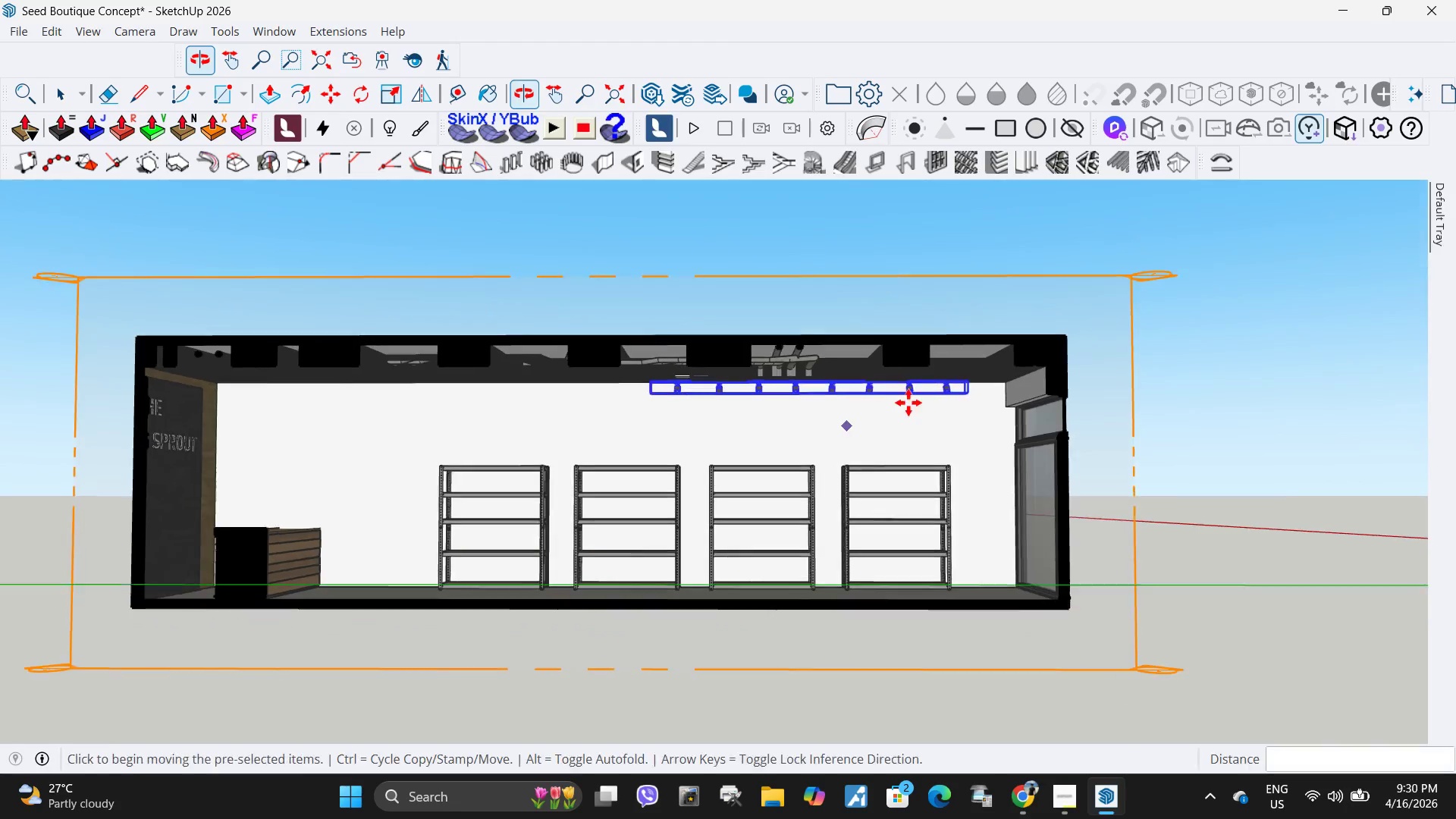 
scroll: coordinate [1038, 361], scroll_direction: up, amount: 26.0
 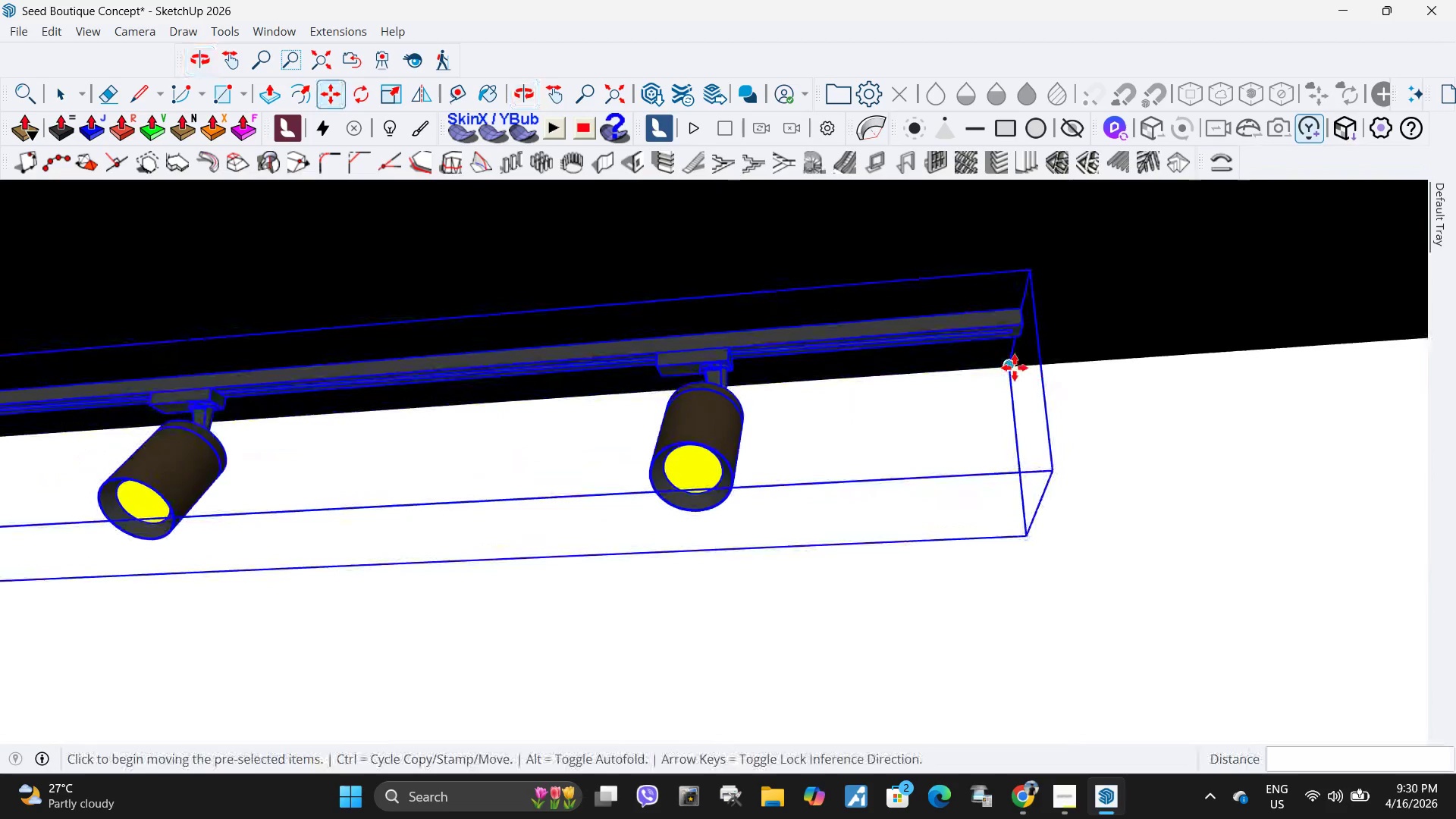 
key(Control+ControlLeft)
 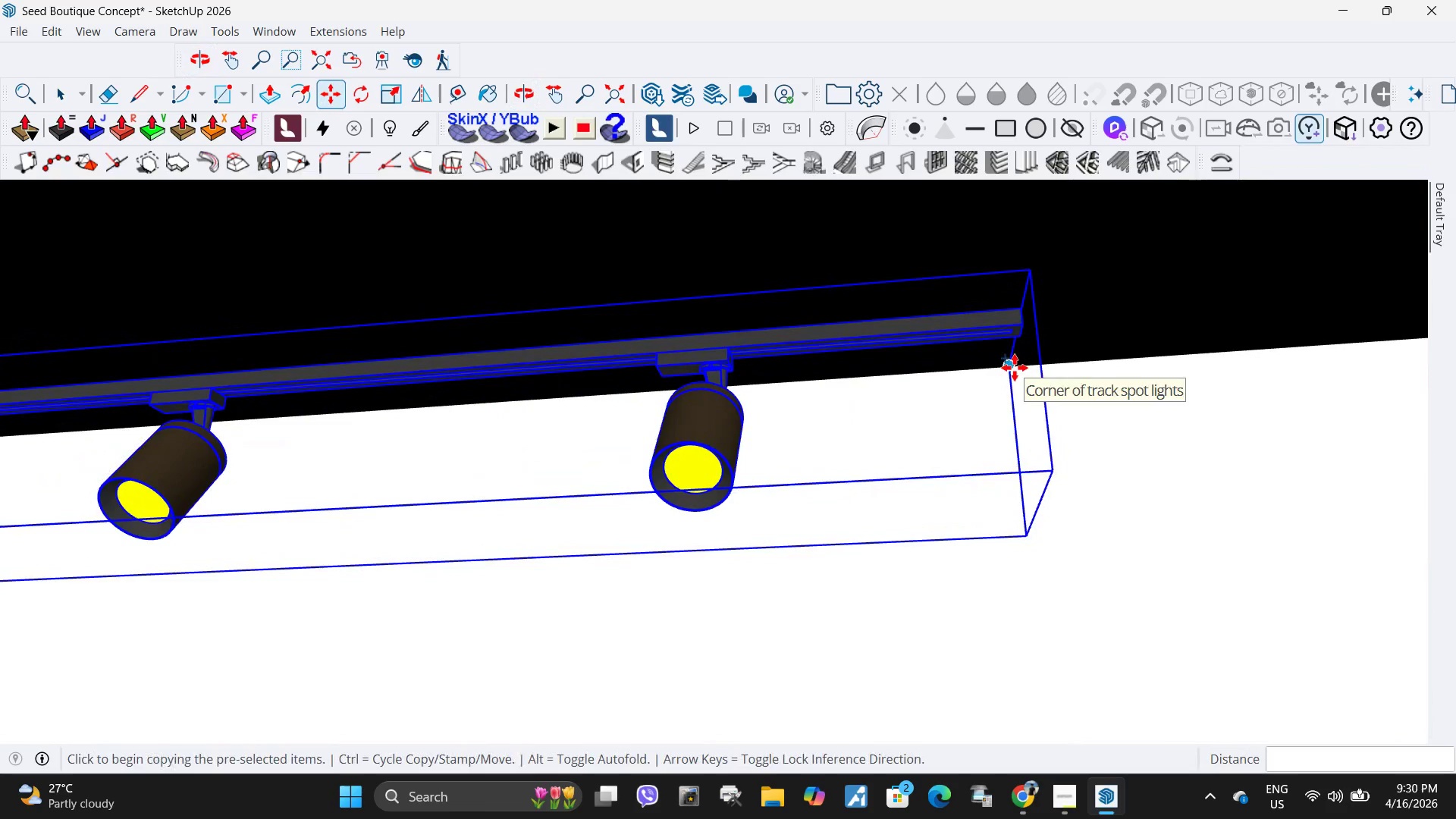 
left_click([1015, 368])
 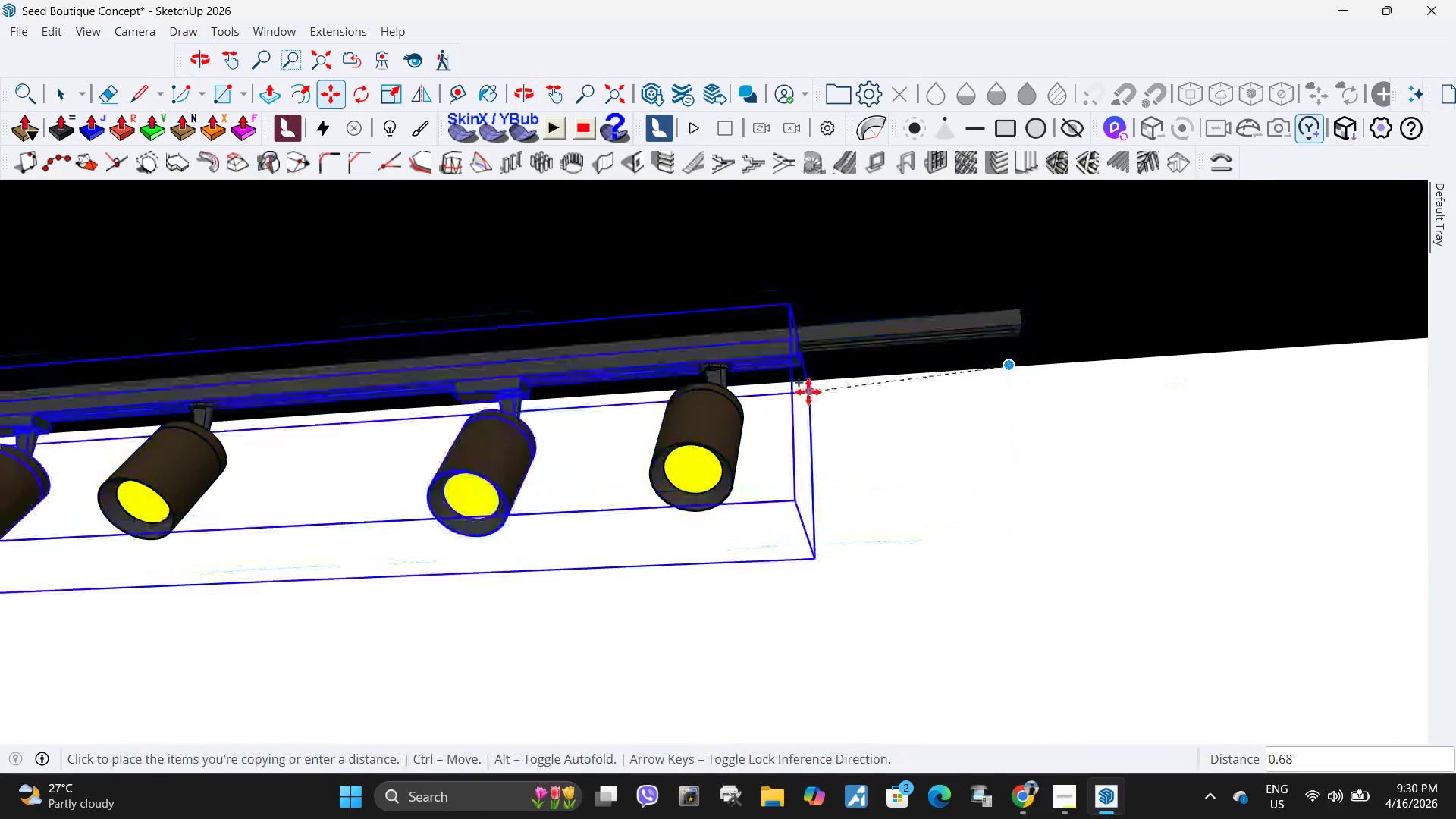 
scroll: coordinate [1099, 499], scroll_direction: down, amount: 23.0
 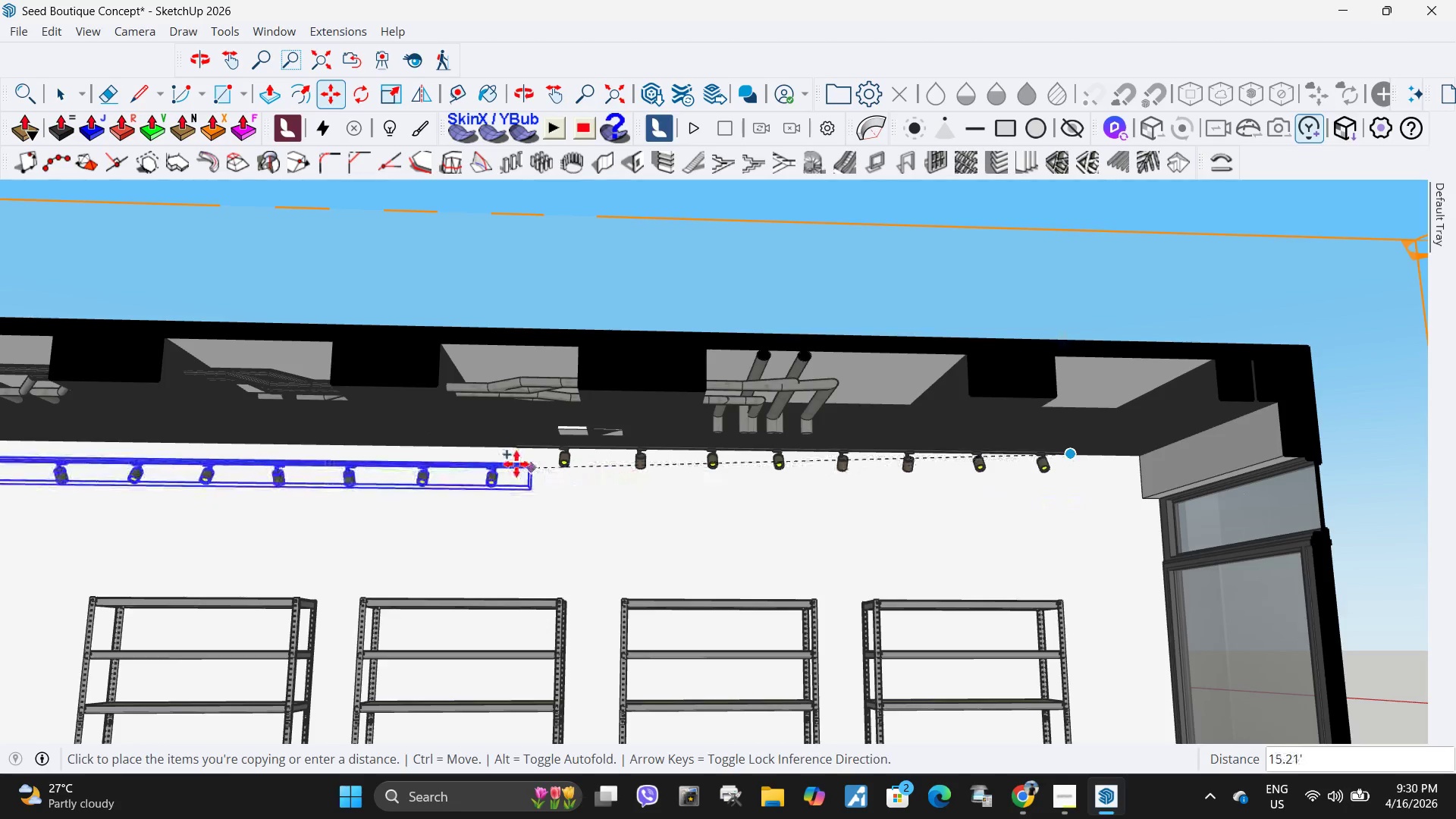 
scroll: coordinate [516, 435], scroll_direction: up, amount: 13.0
 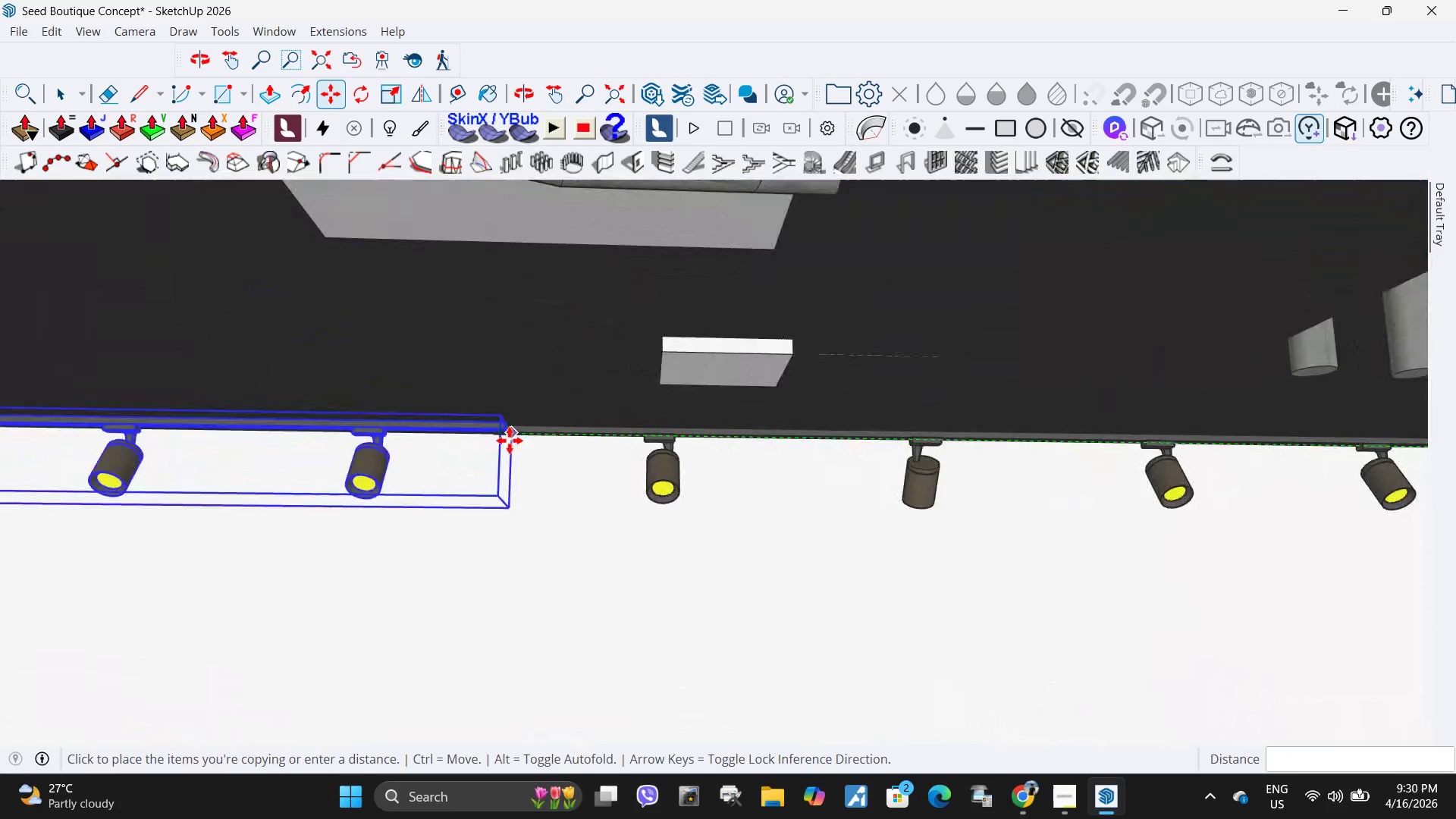 
left_click([500, 472])
 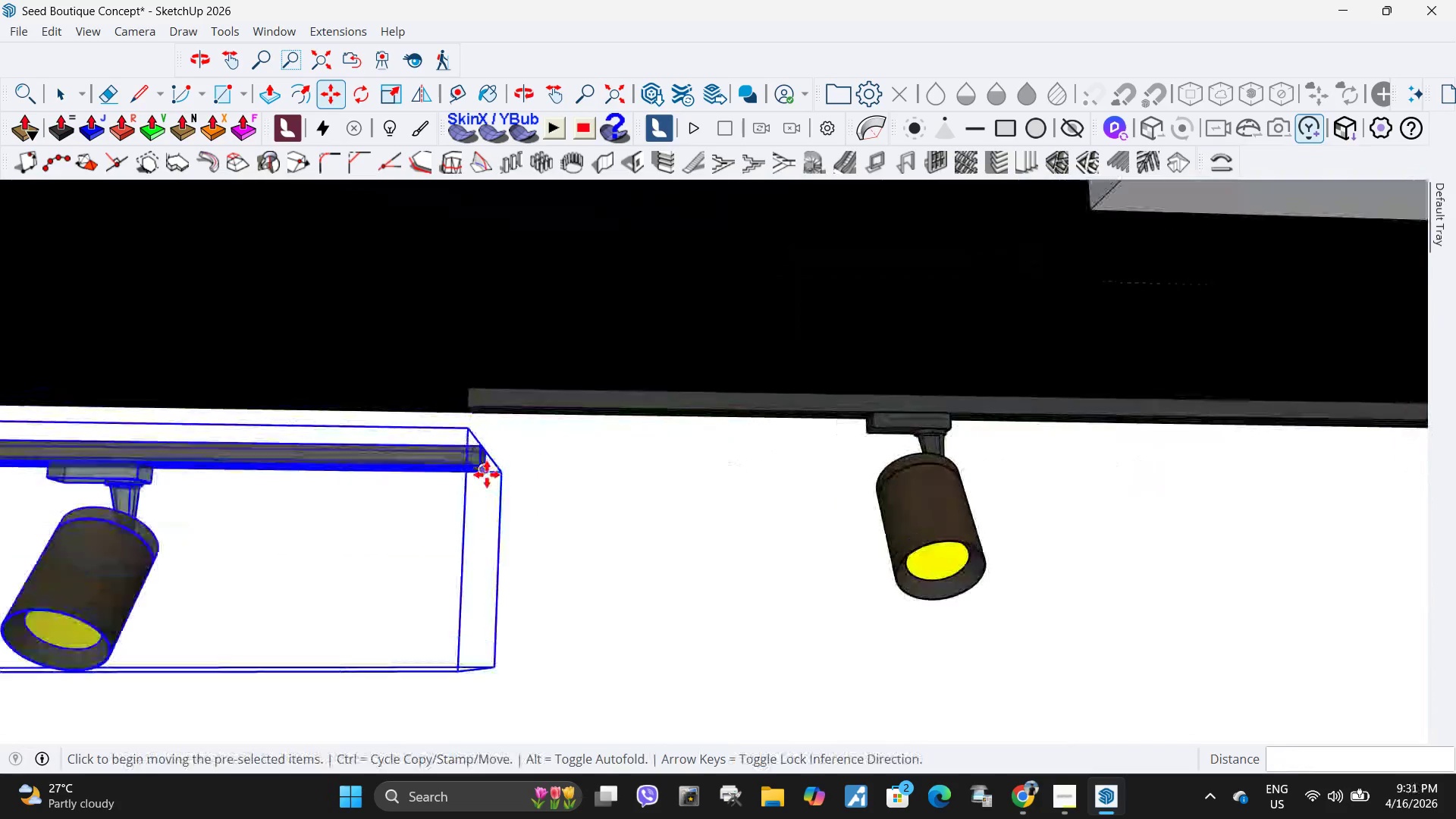 
scroll: coordinate [487, 475], scroll_direction: up, amount: 12.0
 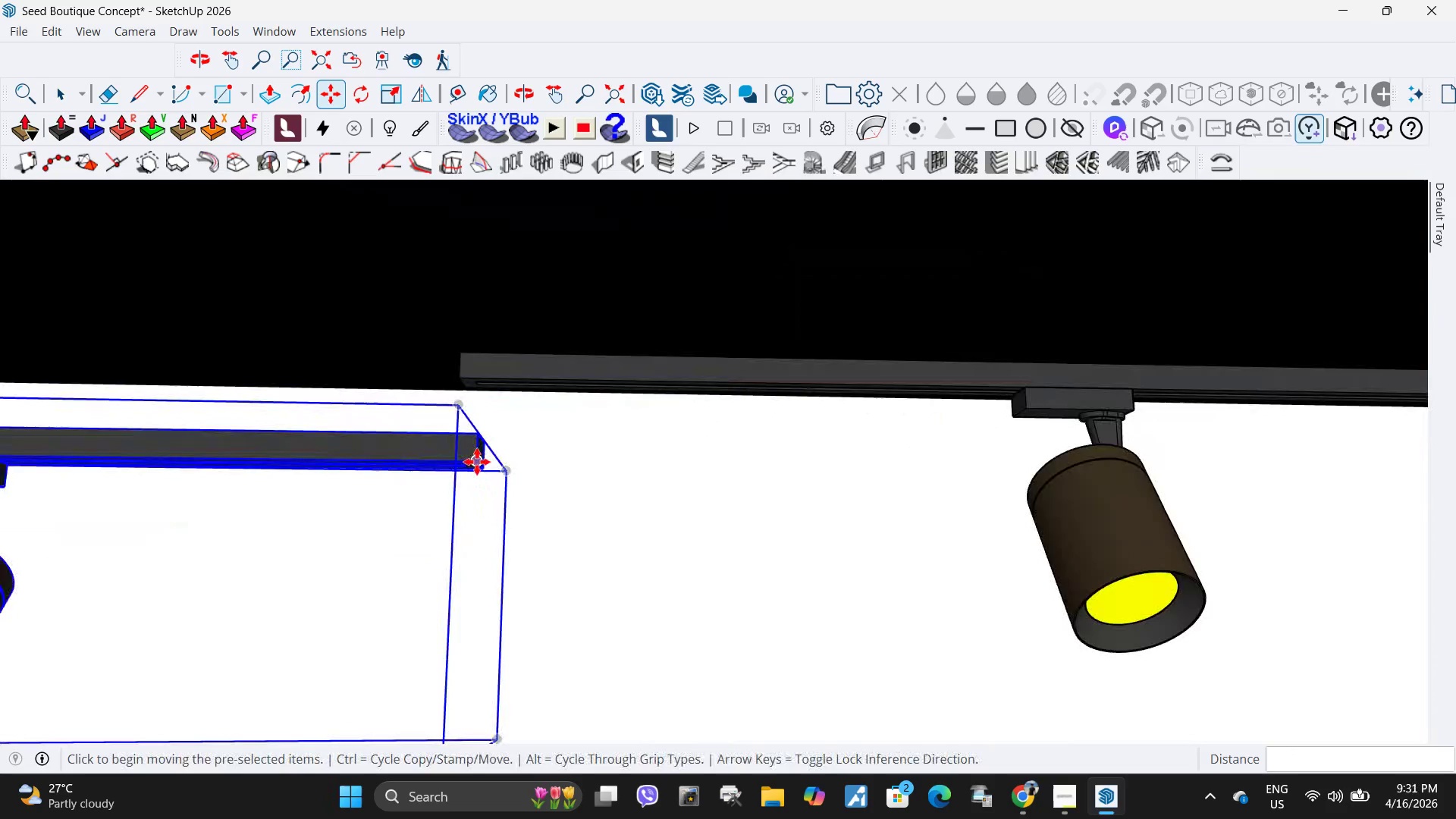 
left_click([477, 462])
 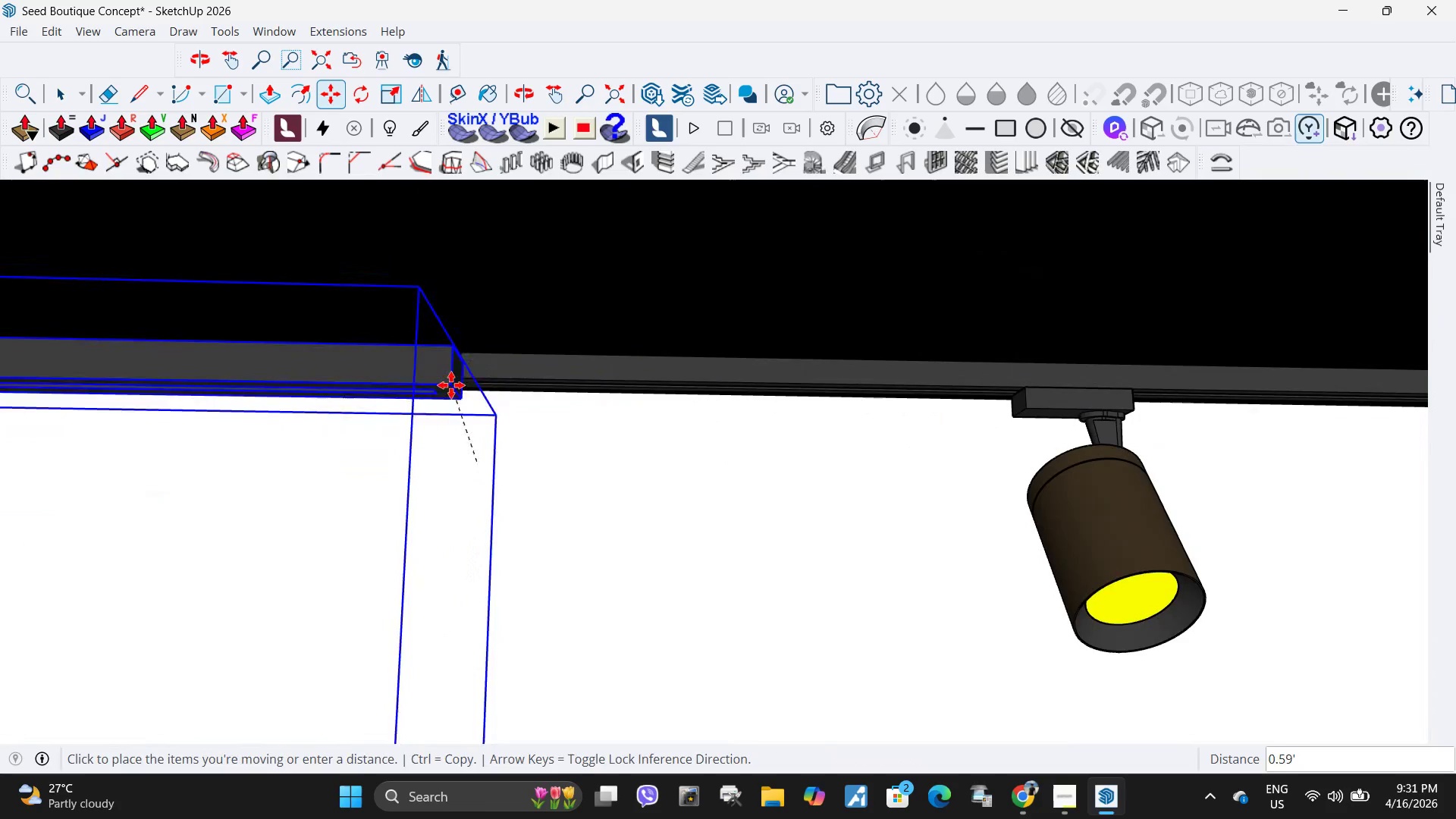 
scroll: coordinate [325, 396], scroll_direction: up, amount: 8.0
 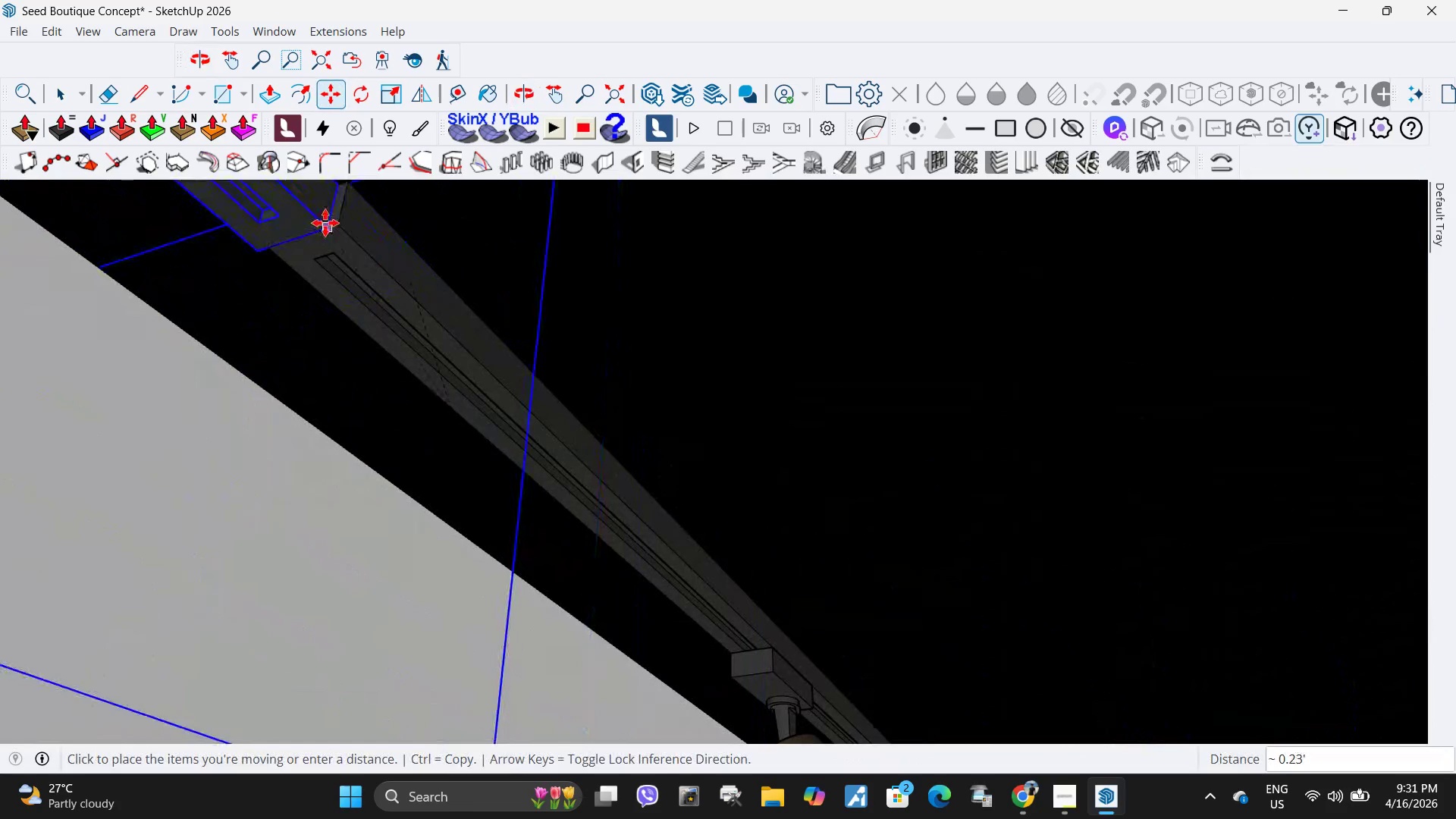 
left_click([341, 228])
 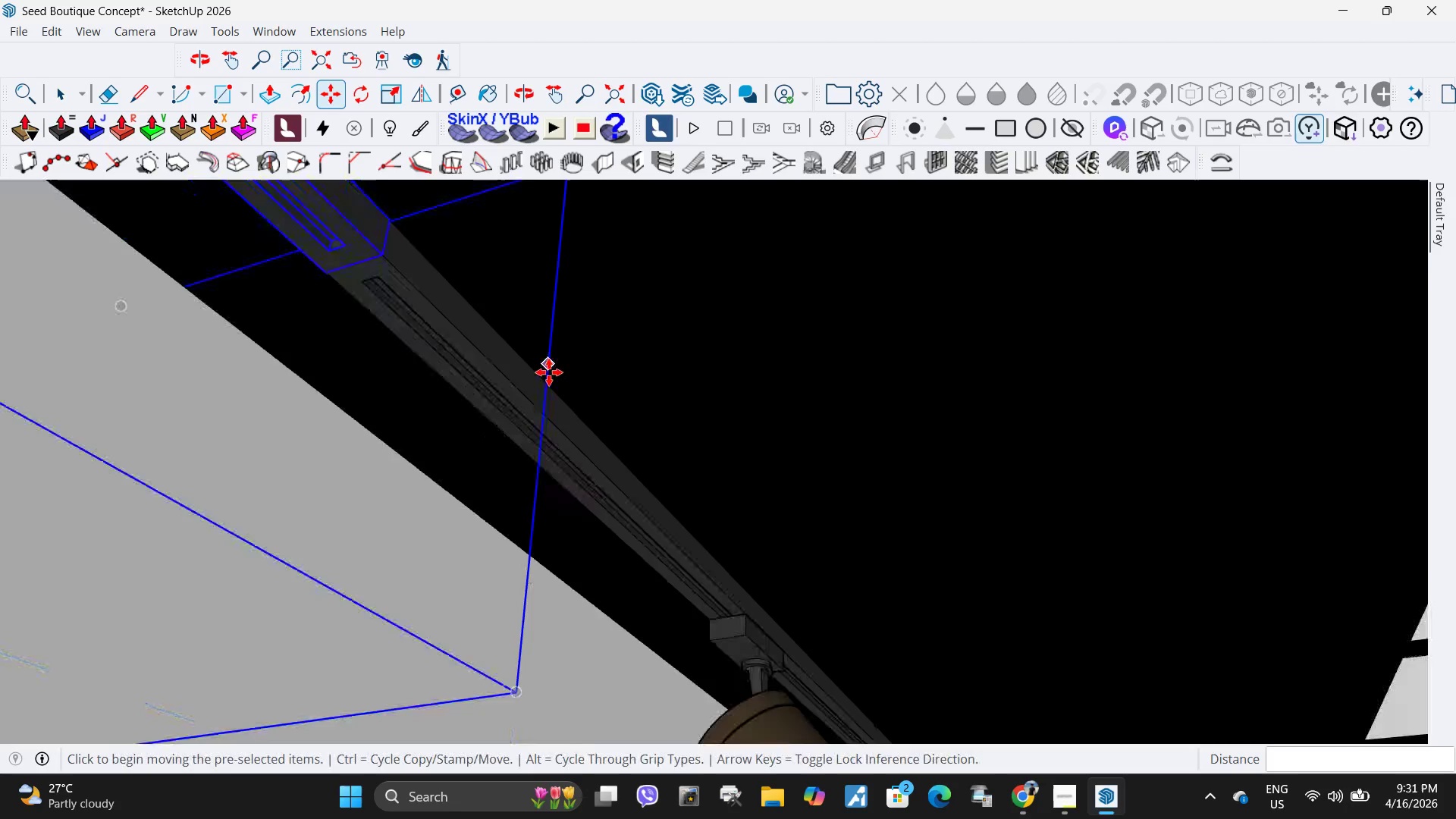 
scroll: coordinate [776, 513], scroll_direction: down, amount: 30.0
 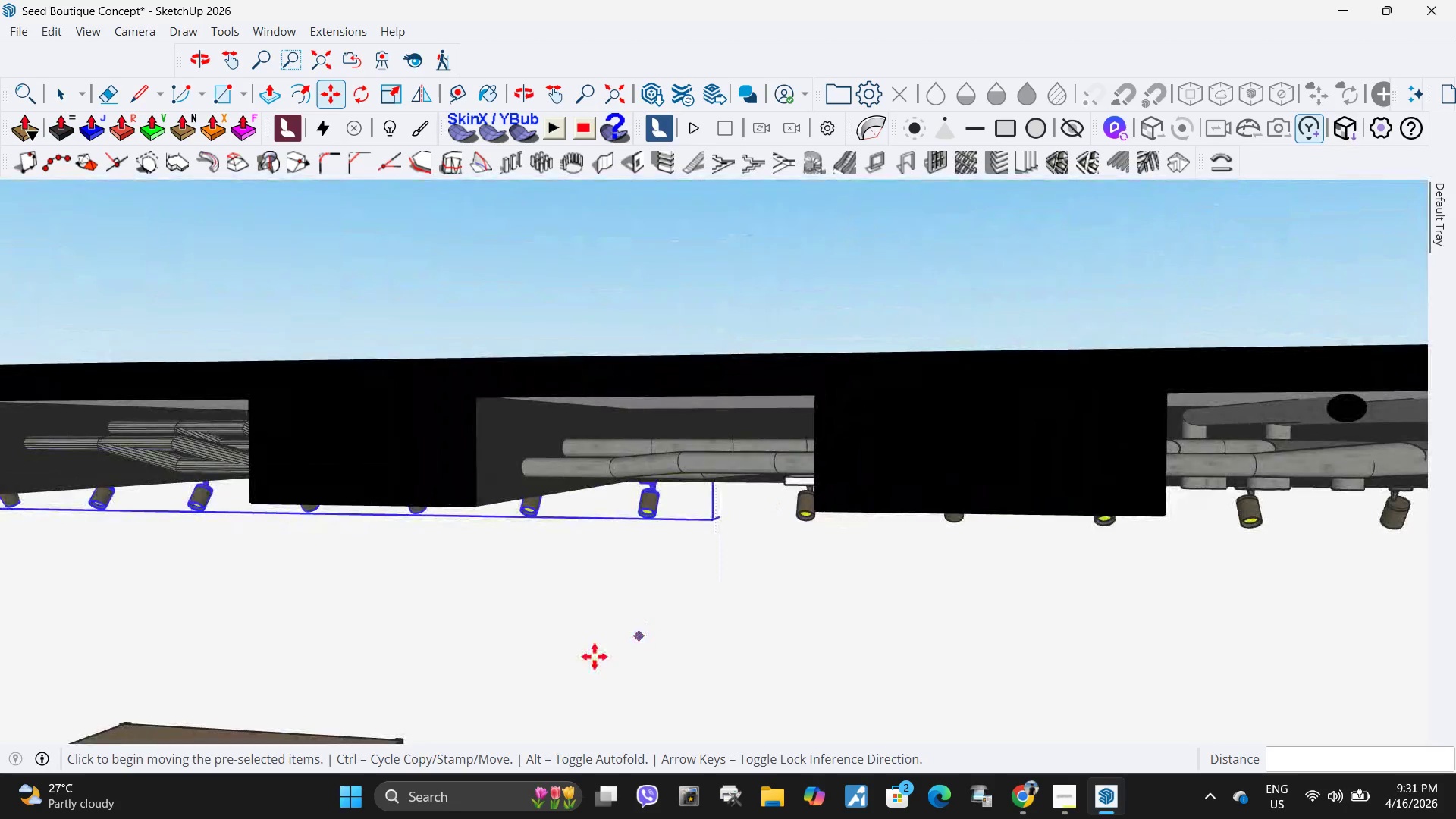 
key(H)
 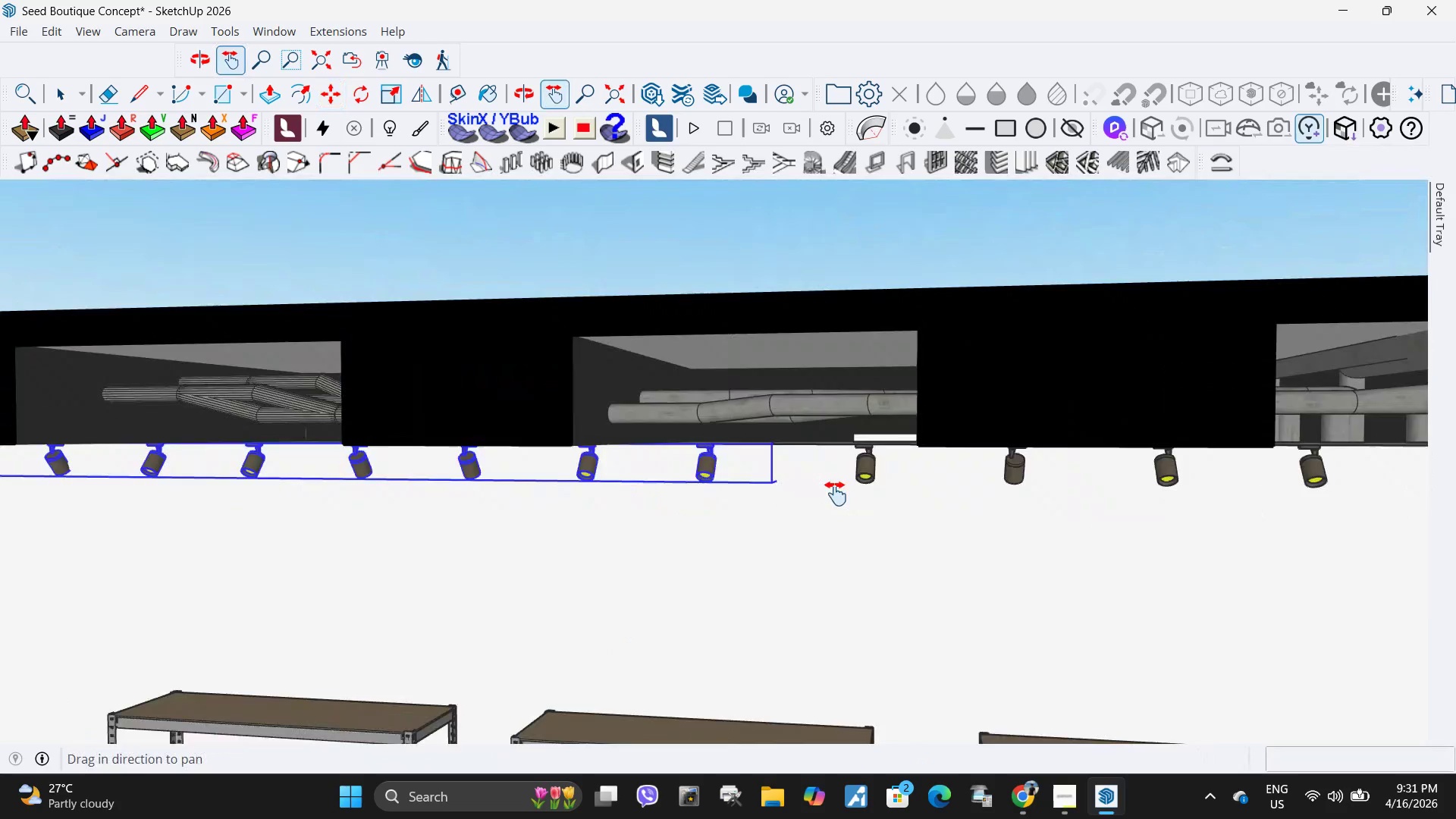 
left_click_drag(start_coordinate=[588, 662], to_coordinate=[893, 456])
 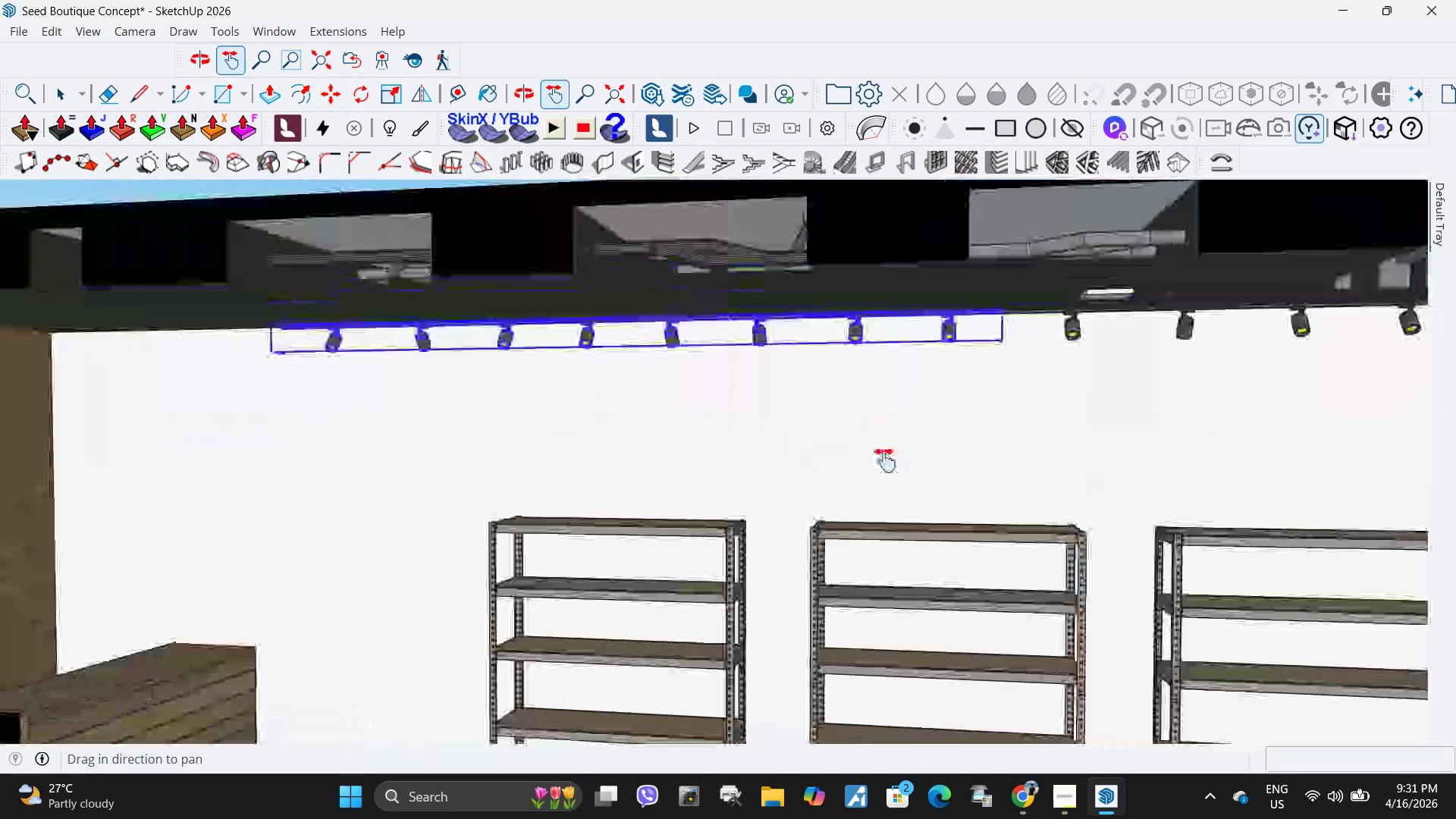 
left_click_drag(start_coordinate=[579, 496], to_coordinate=[672, 422])
 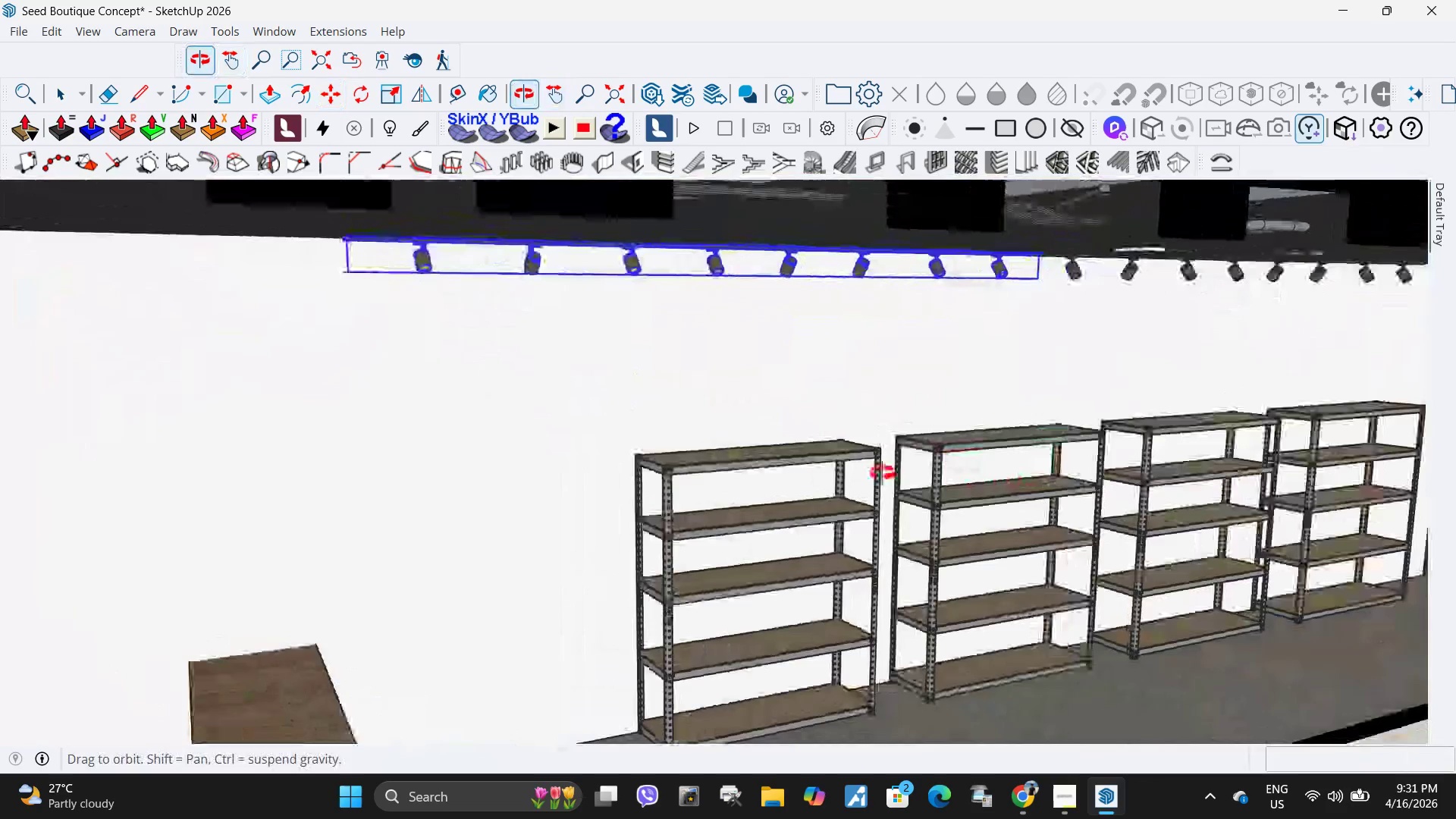 
scroll: coordinate [679, 416], scroll_direction: down, amount: 7.0
 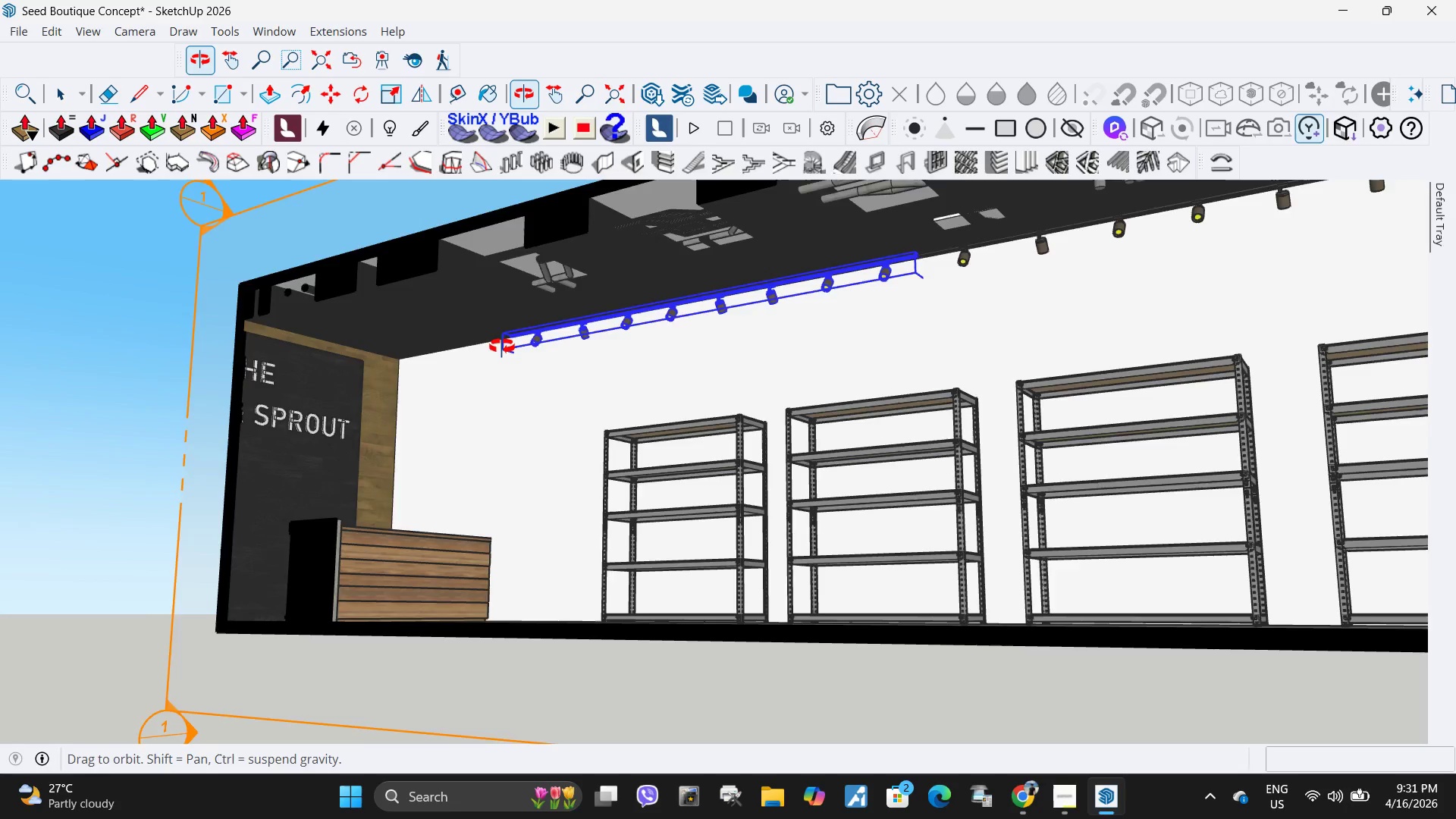 
scroll: coordinate [451, 284], scroll_direction: up, amount: 18.0
 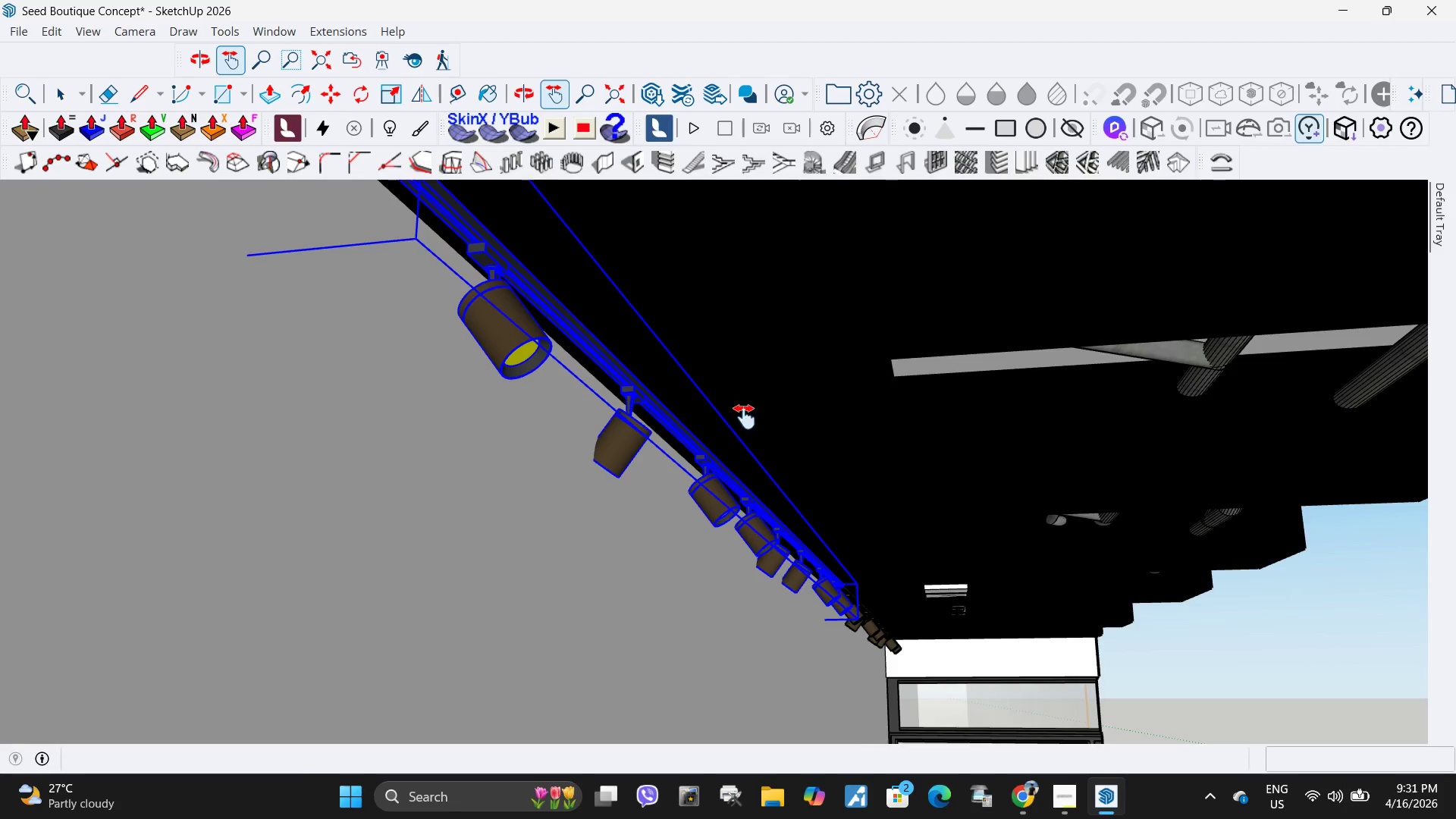 
key(Space)
 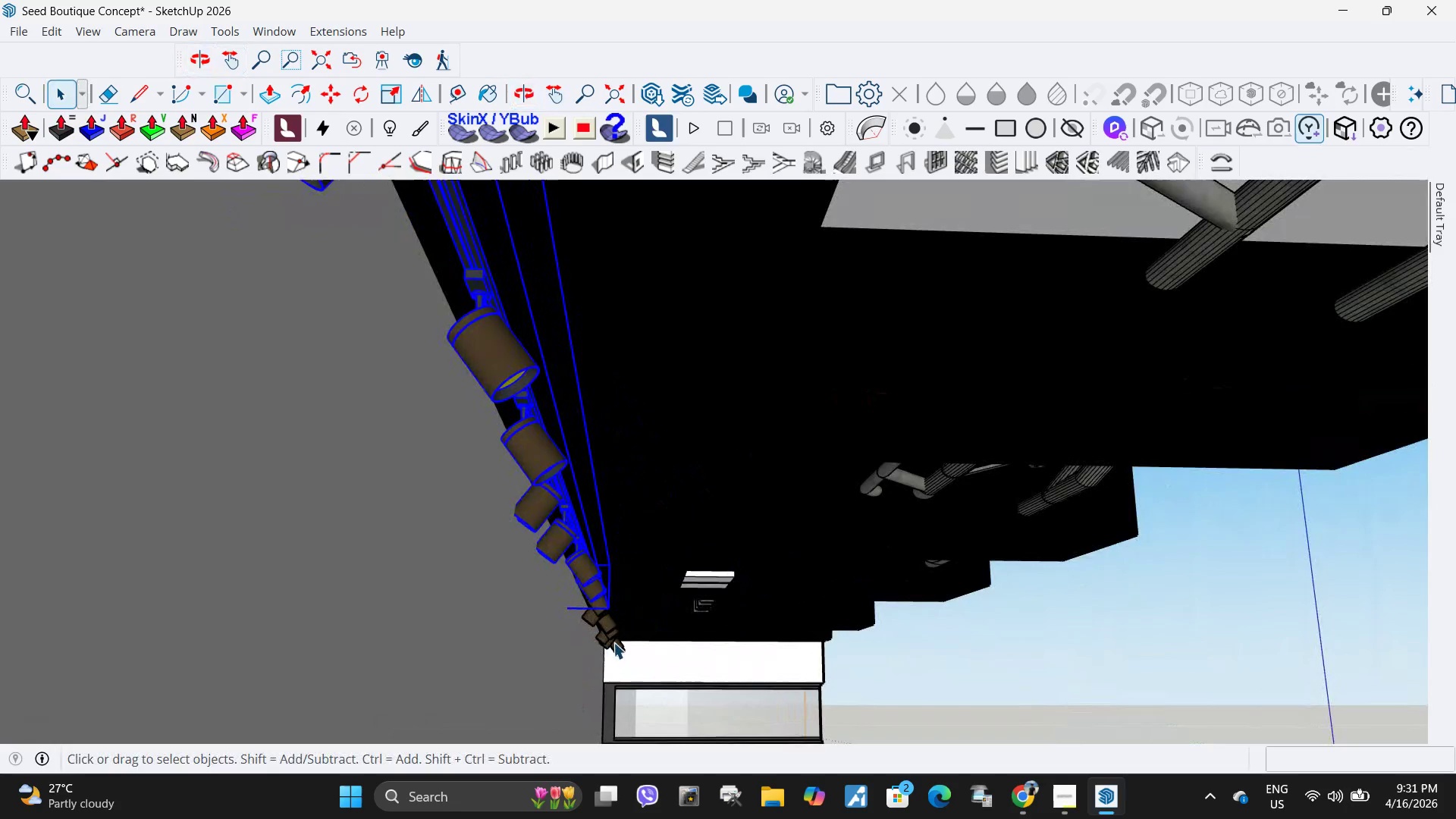 
scroll: coordinate [572, 695], scroll_direction: up, amount: 2.0
 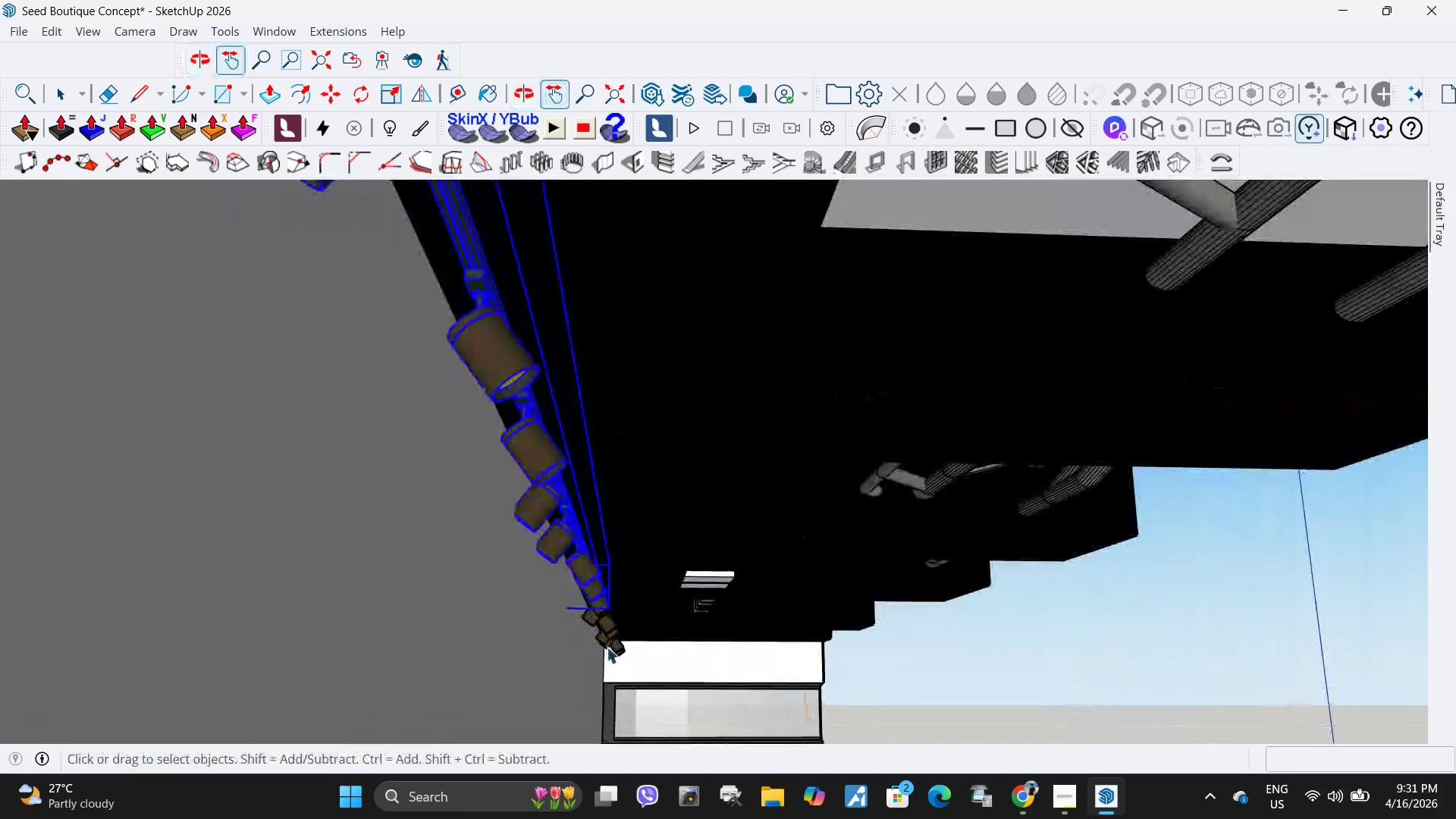 
hold_key(key=ControlLeft, duration=0.62)
left_click([610, 639])
 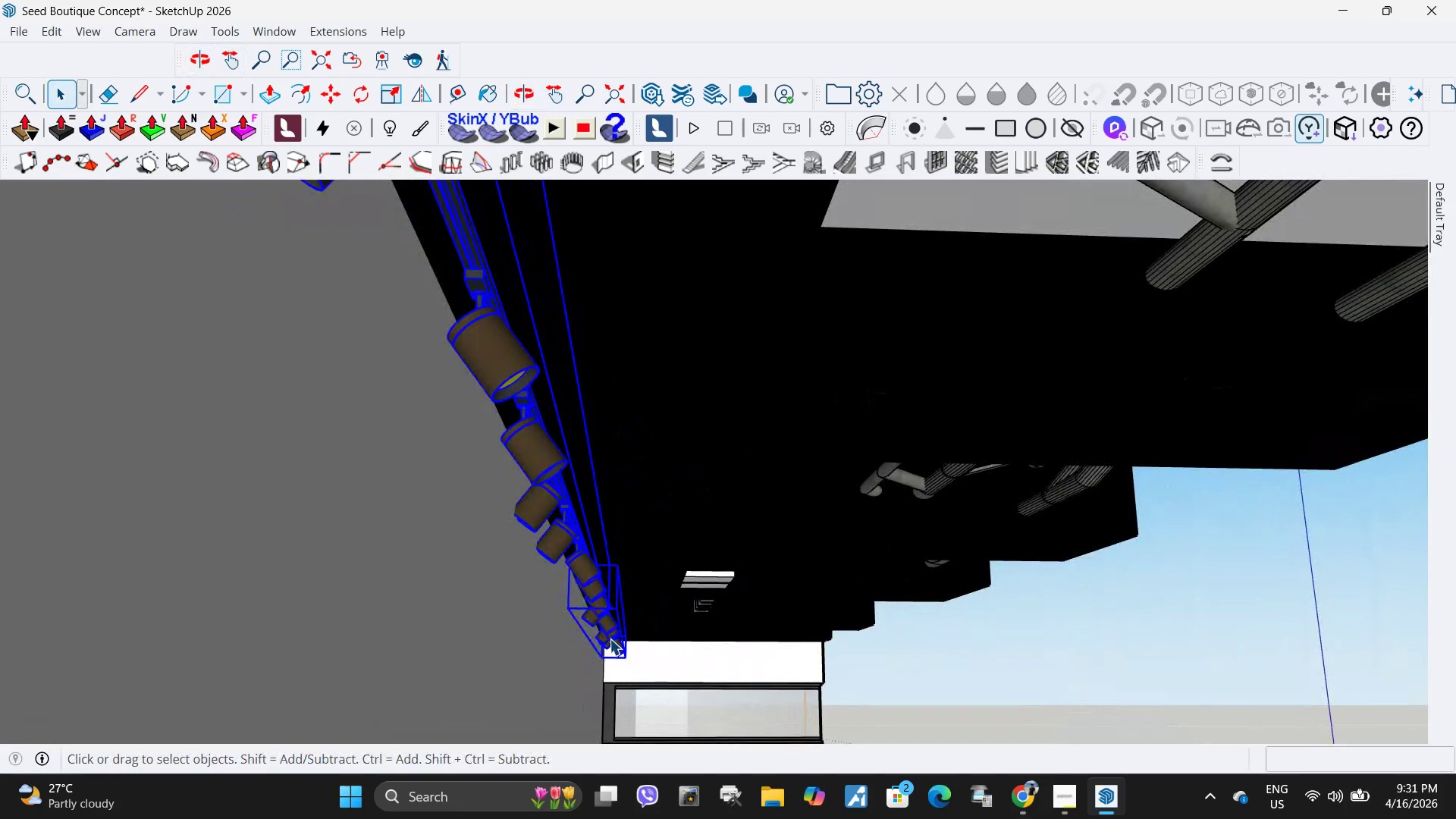 
right_click([610, 639])
 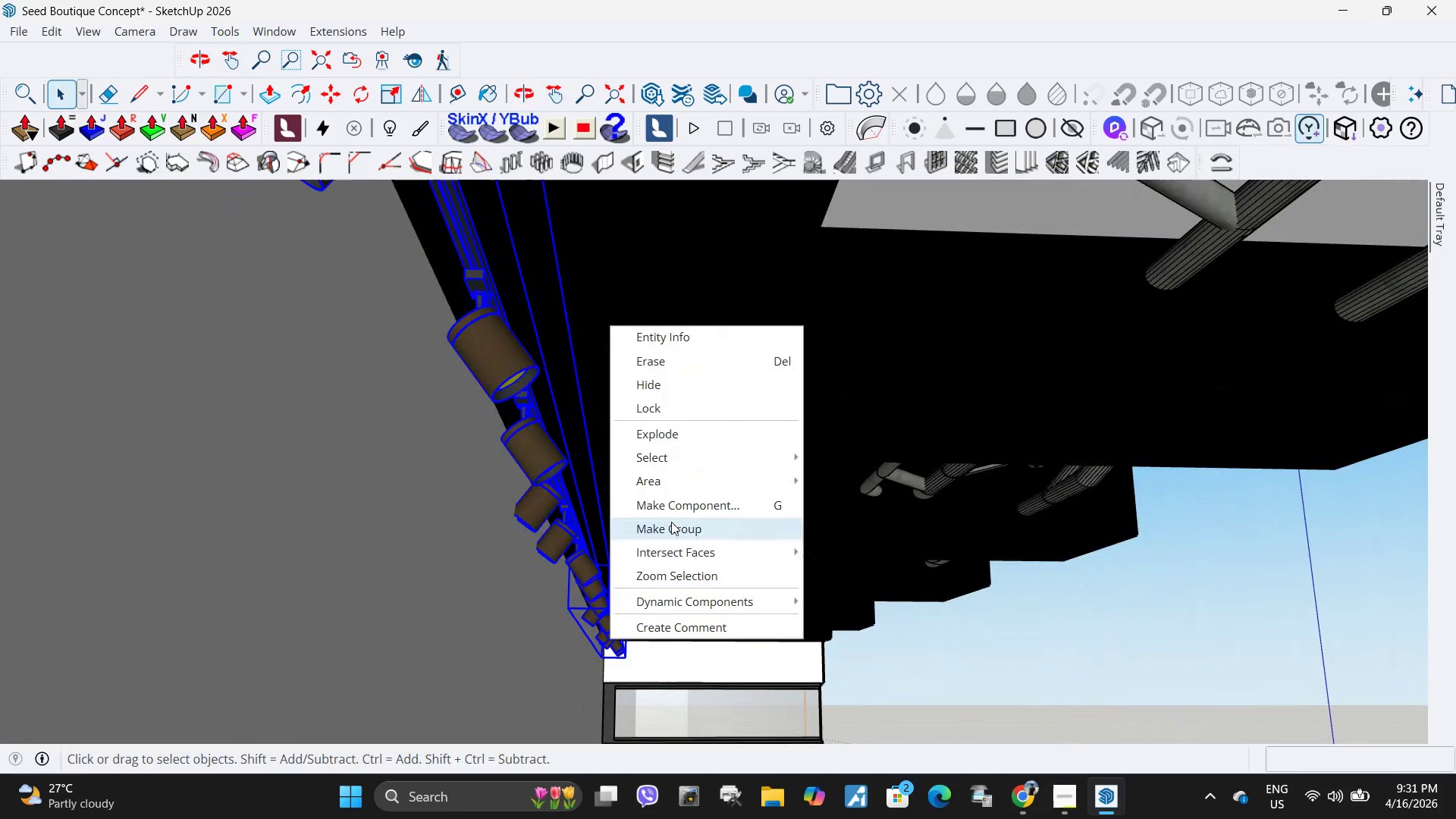 
left_click([671, 522])
 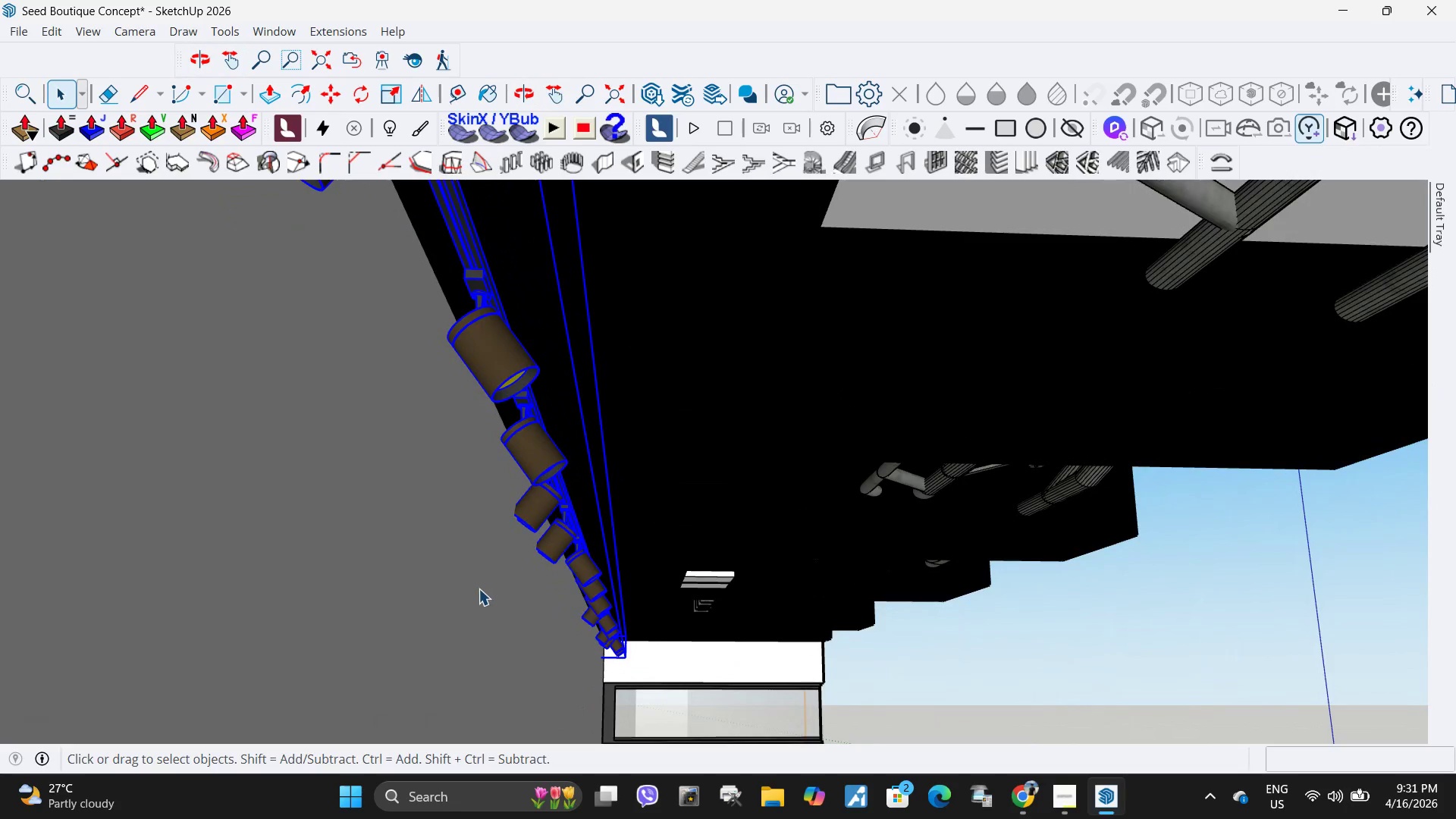 
key(M)
 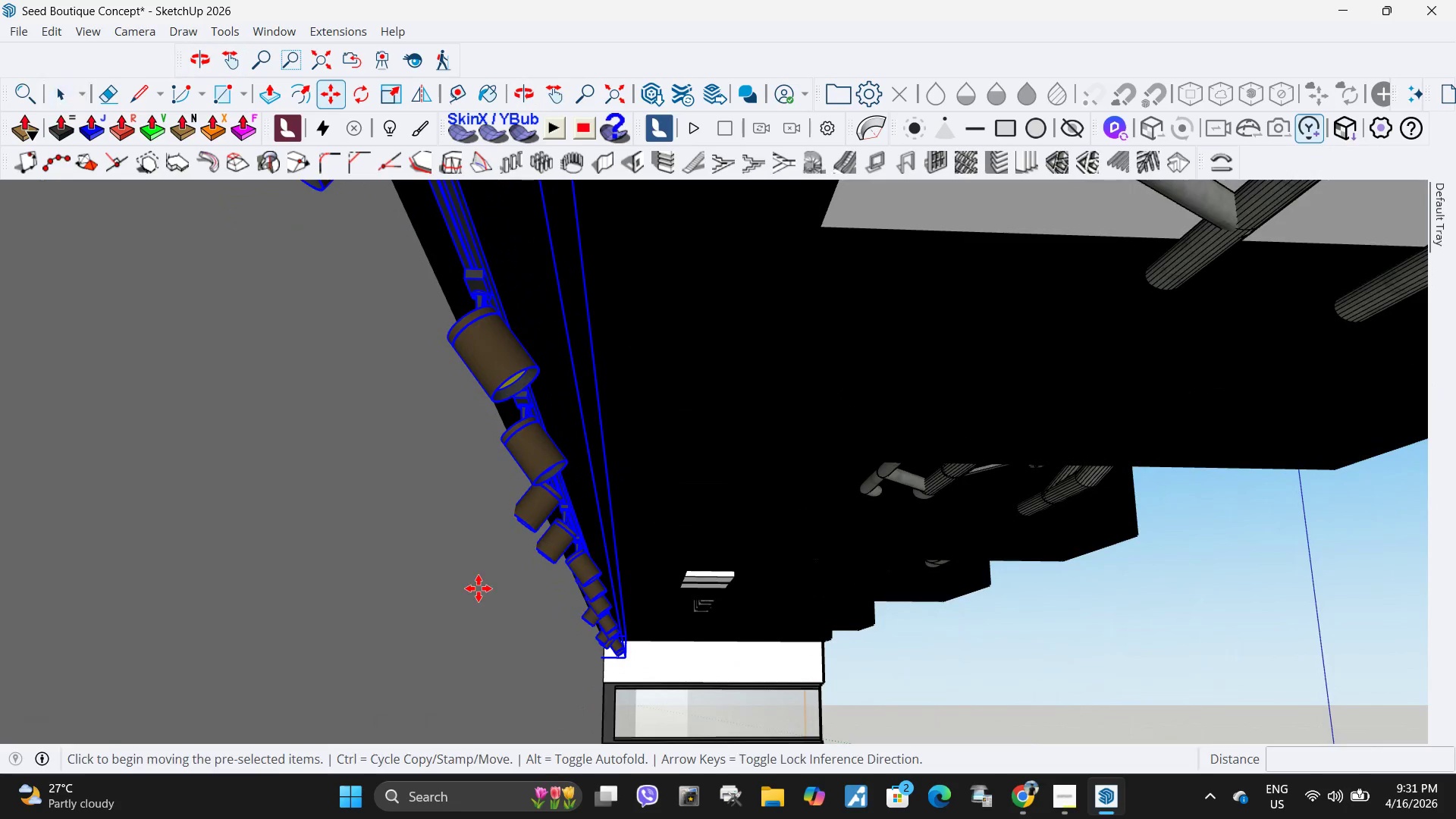 
left_click([479, 588])
 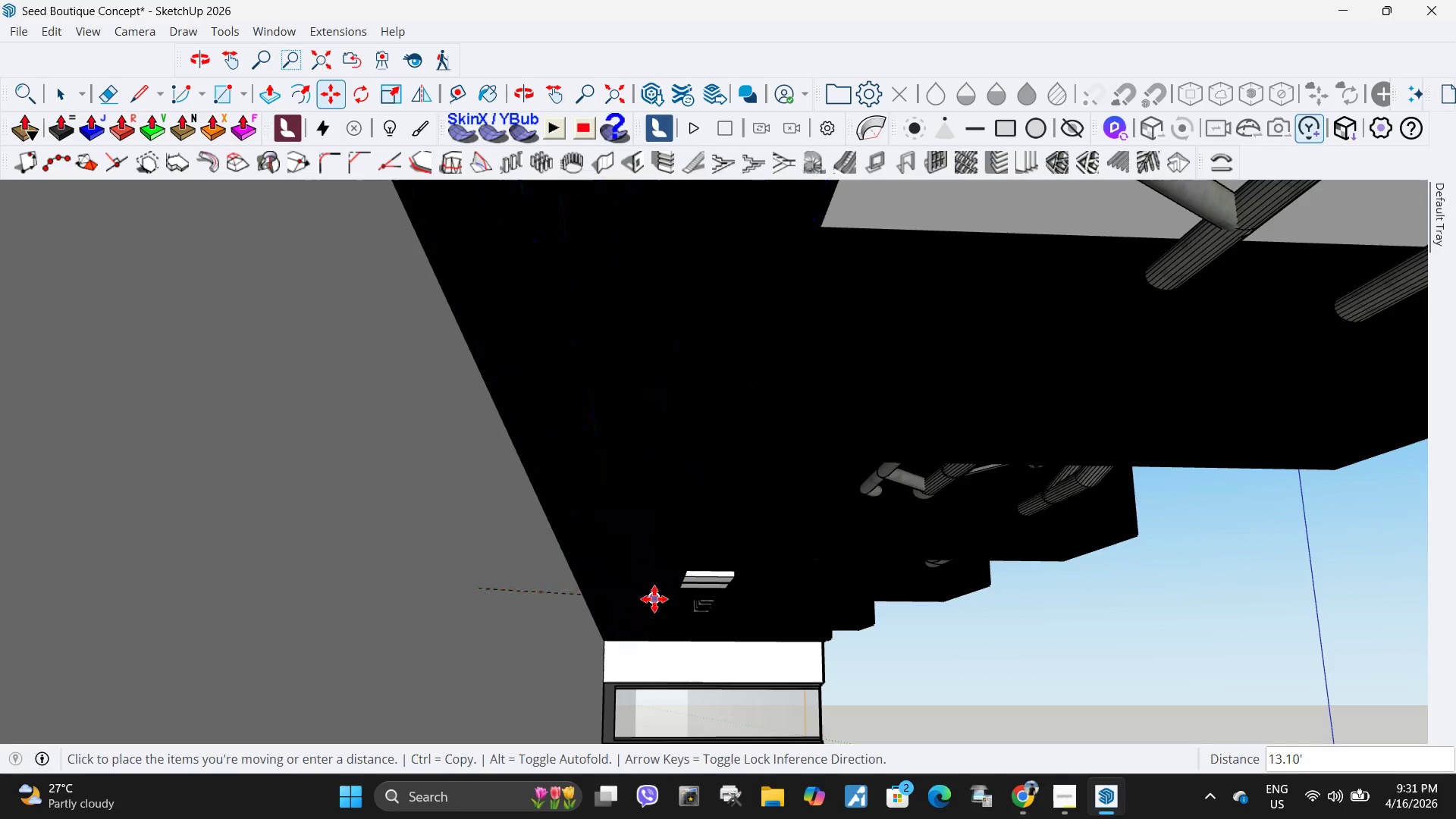 
key(Escape)
 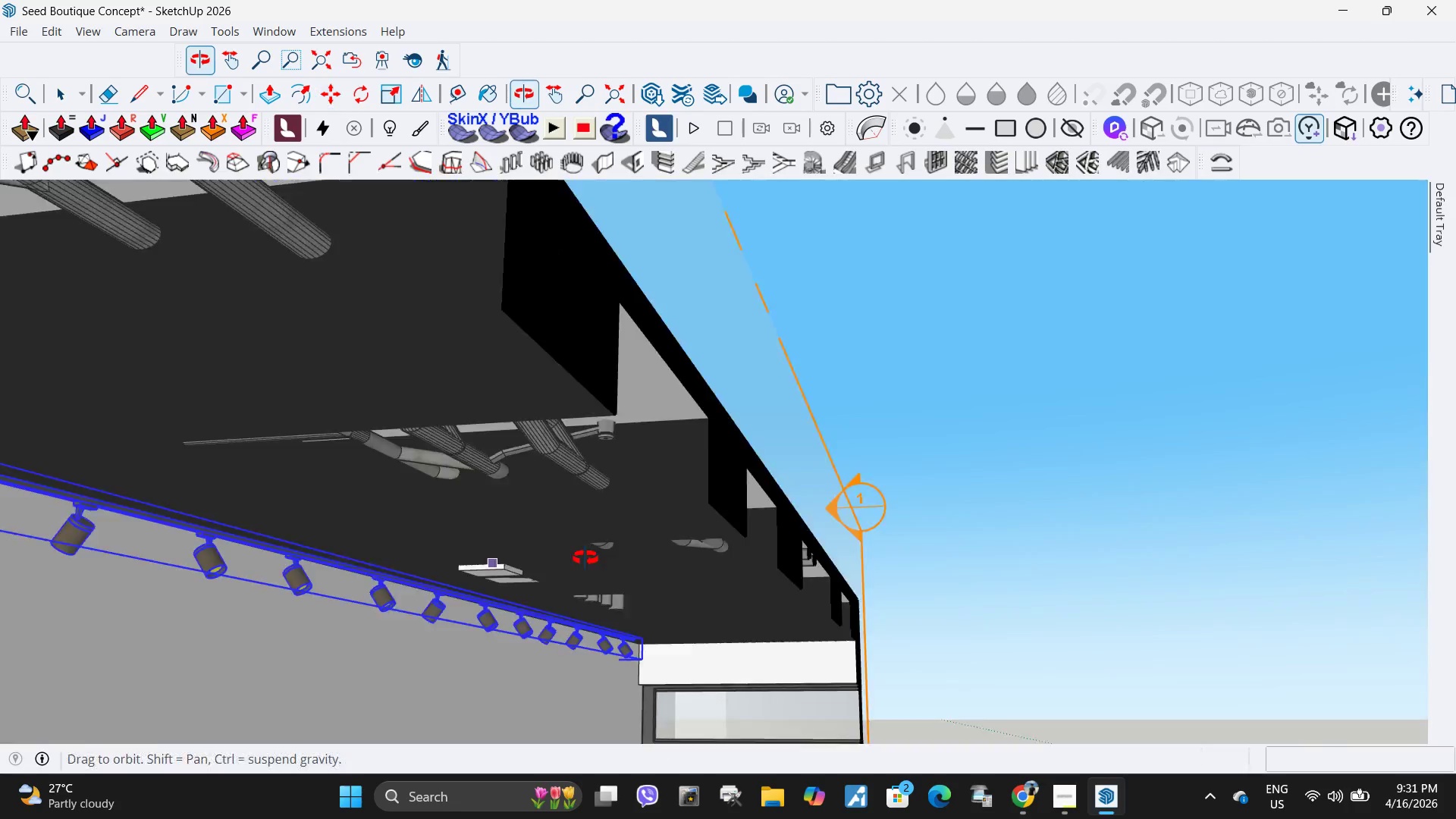 
key(Space)
 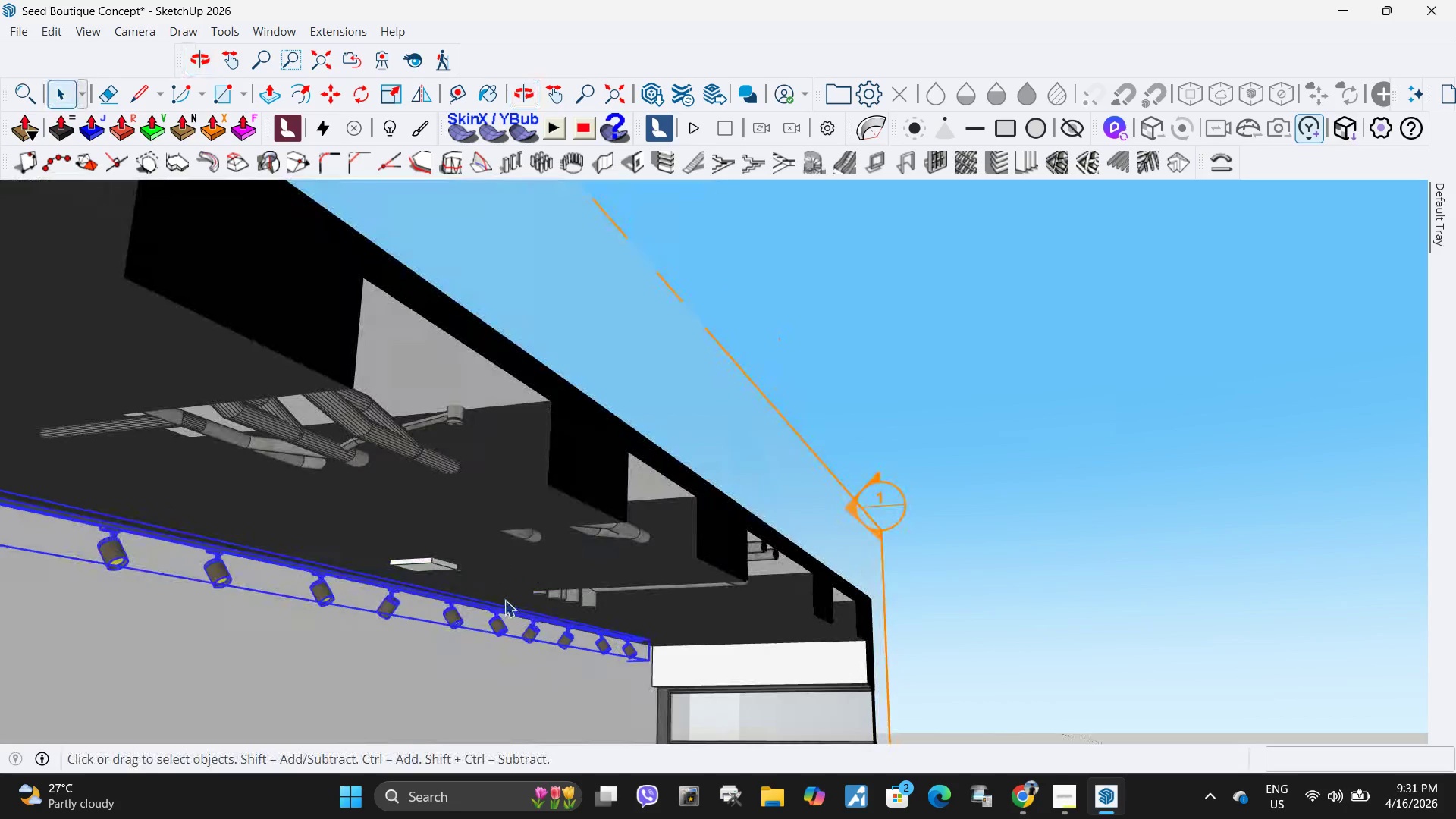 
key(H)
 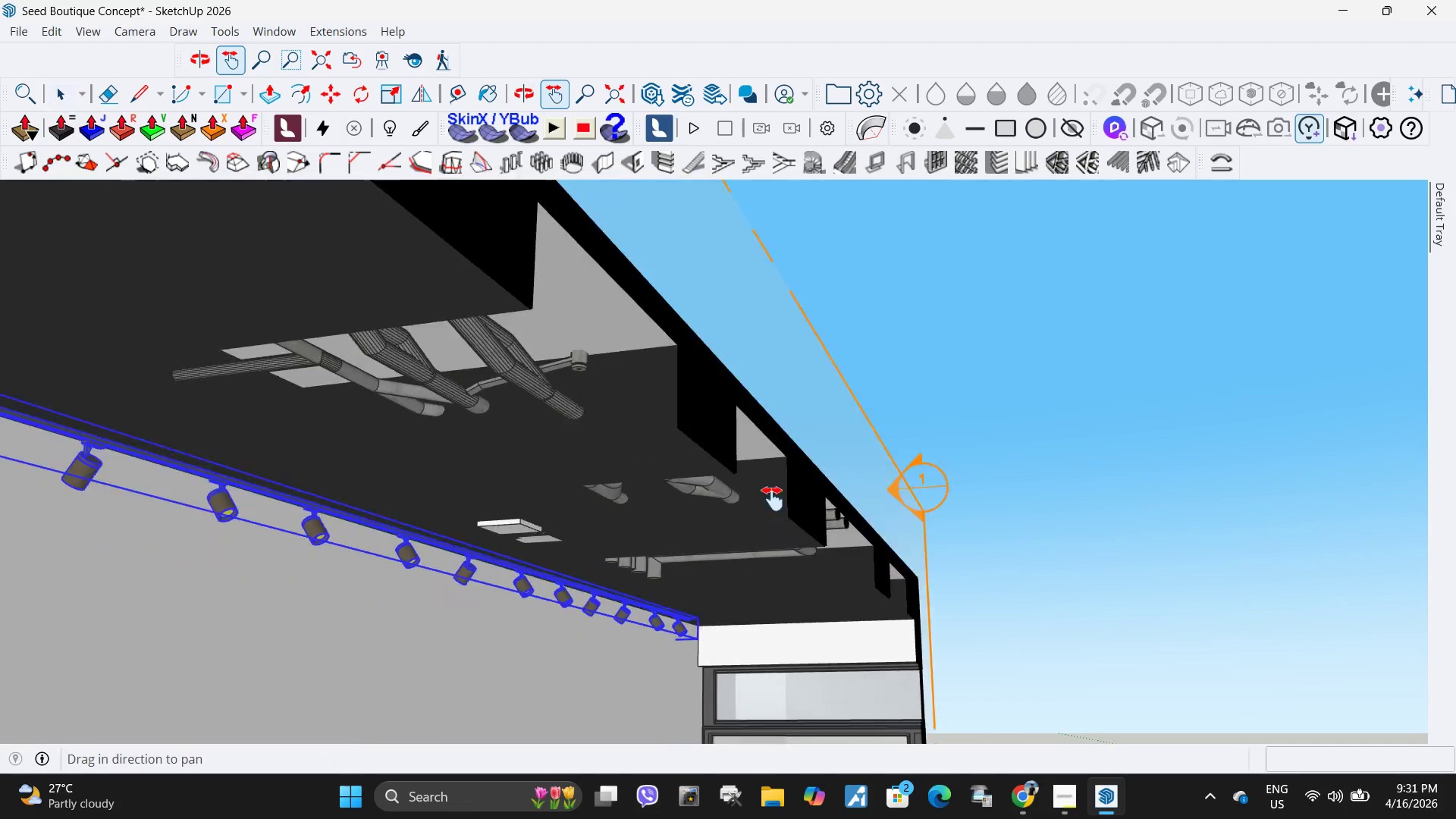 
left_click_drag(start_coordinate=[422, 656], to_coordinate=[871, 466])
 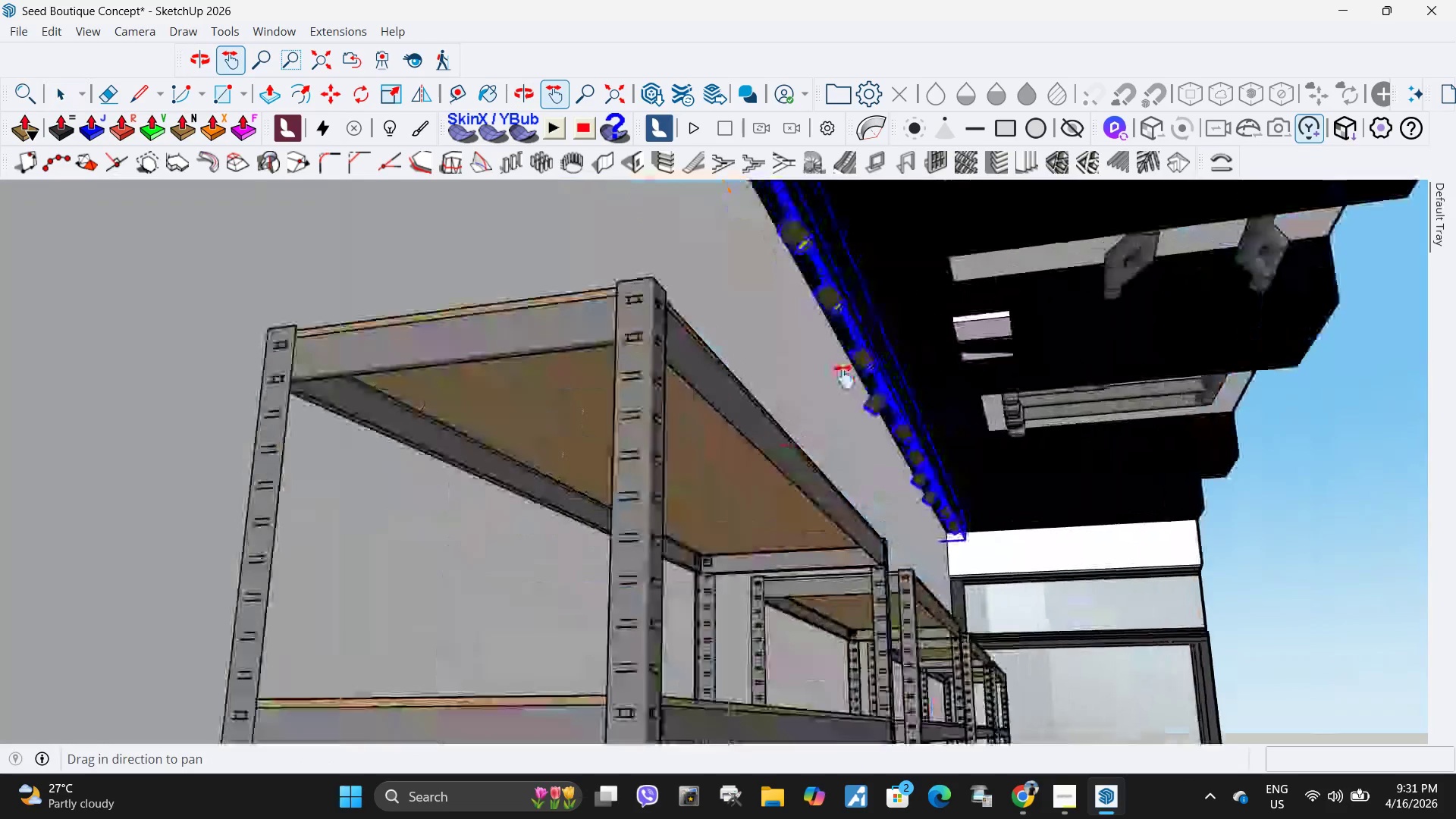 
key(Space)
 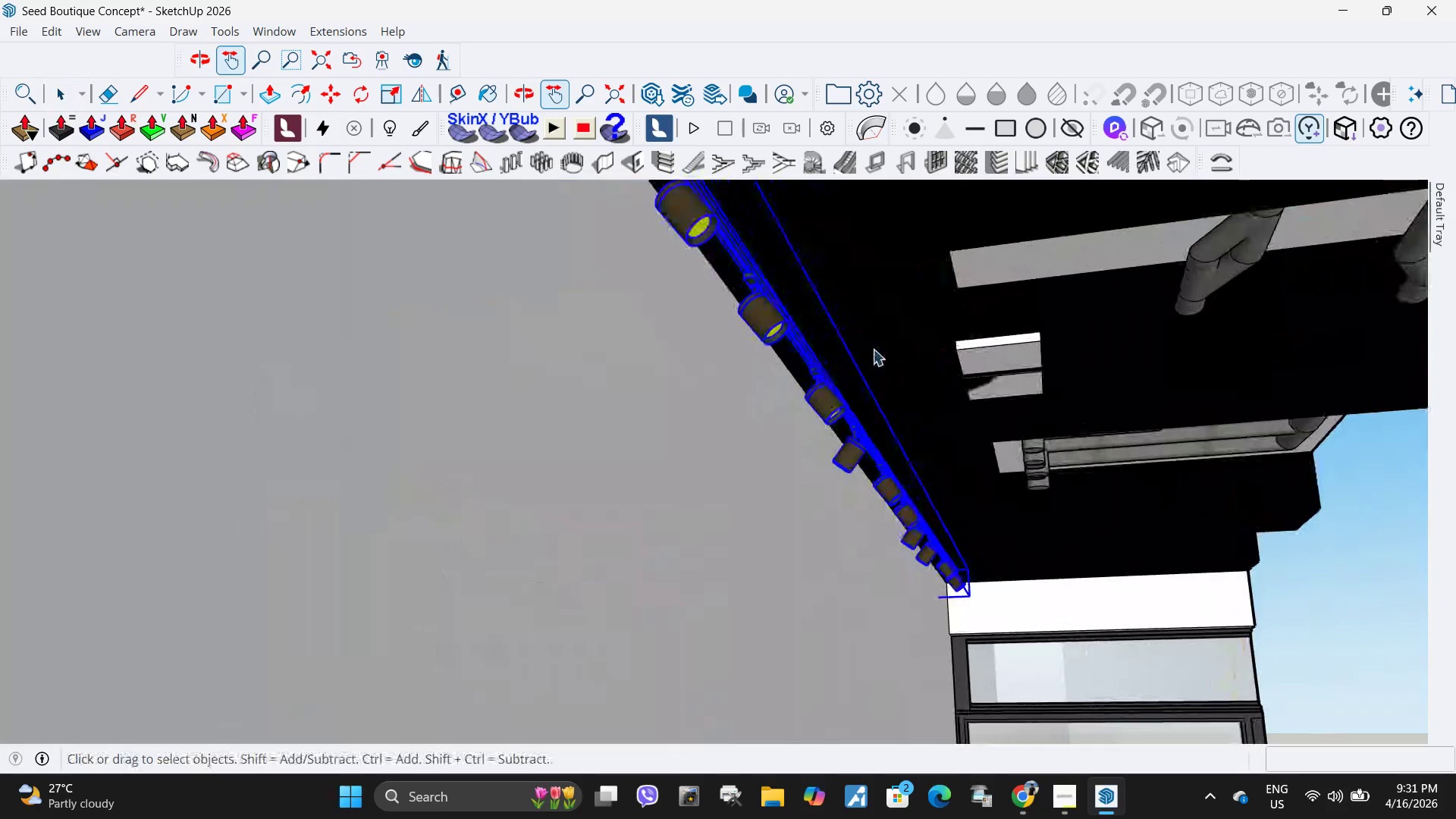 
left_click([873, 349])
 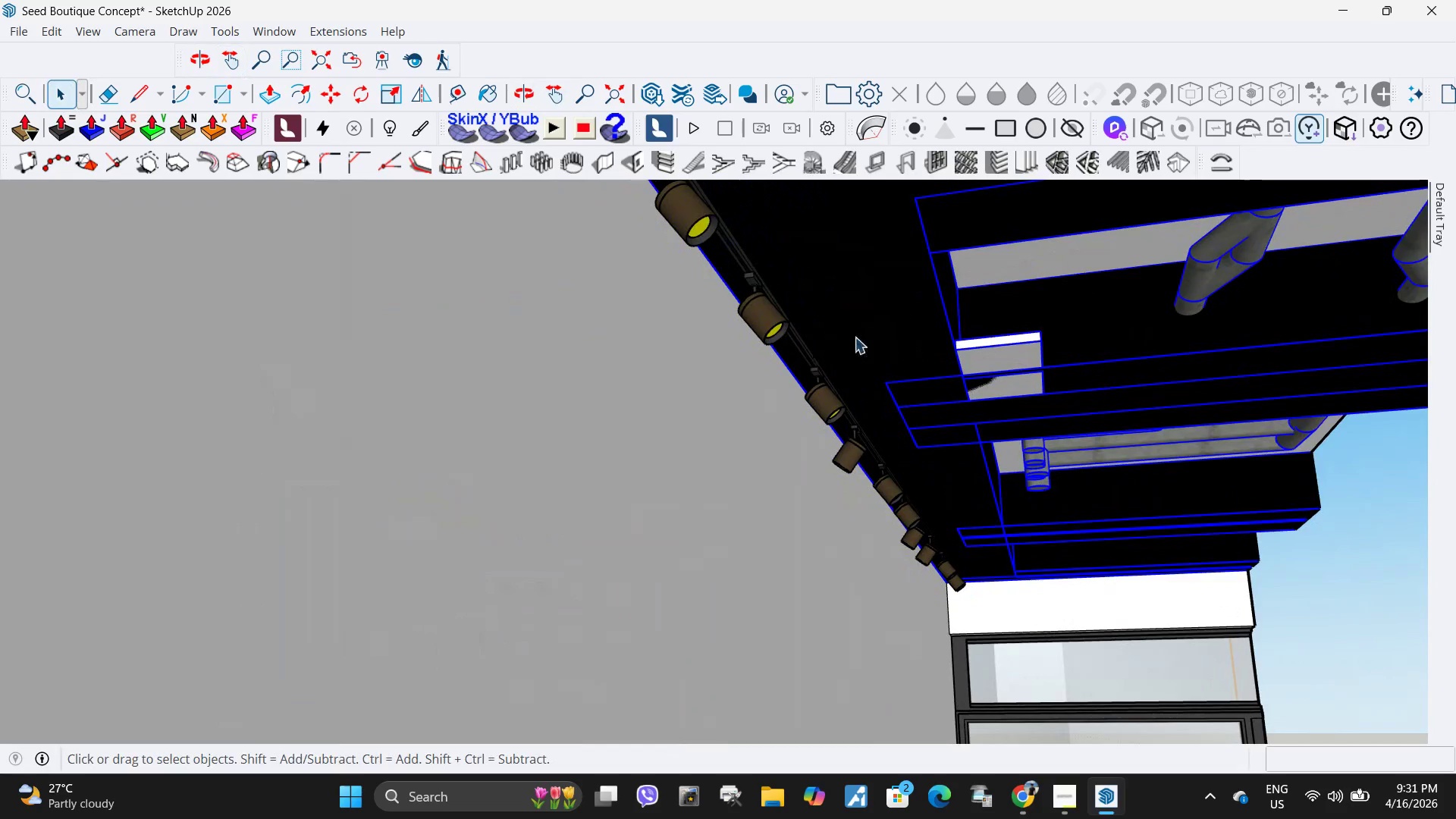 
scroll: coordinate [940, 265], scroll_direction: up, amount: 6.0
 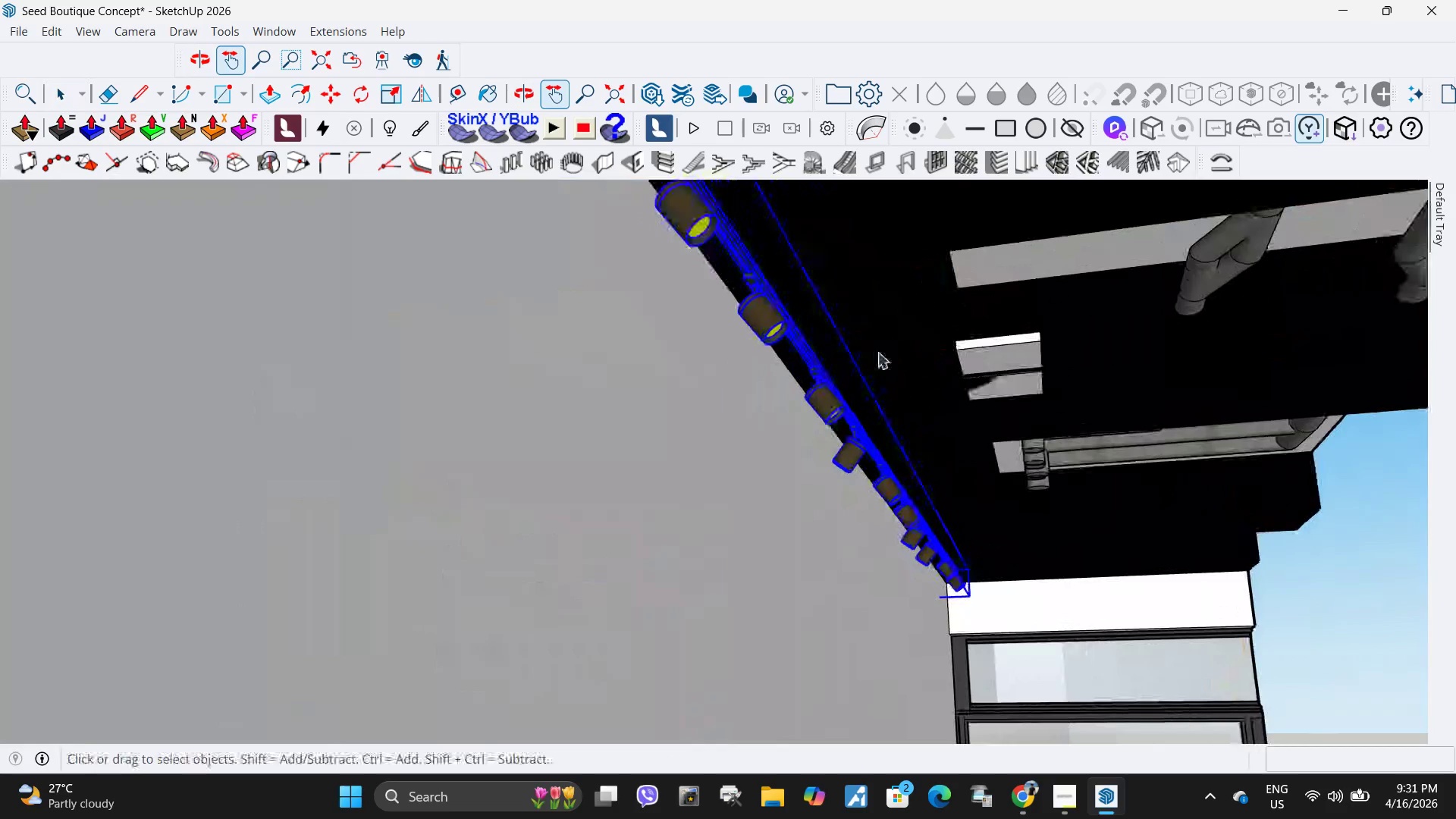 
double_click([855, 337])
 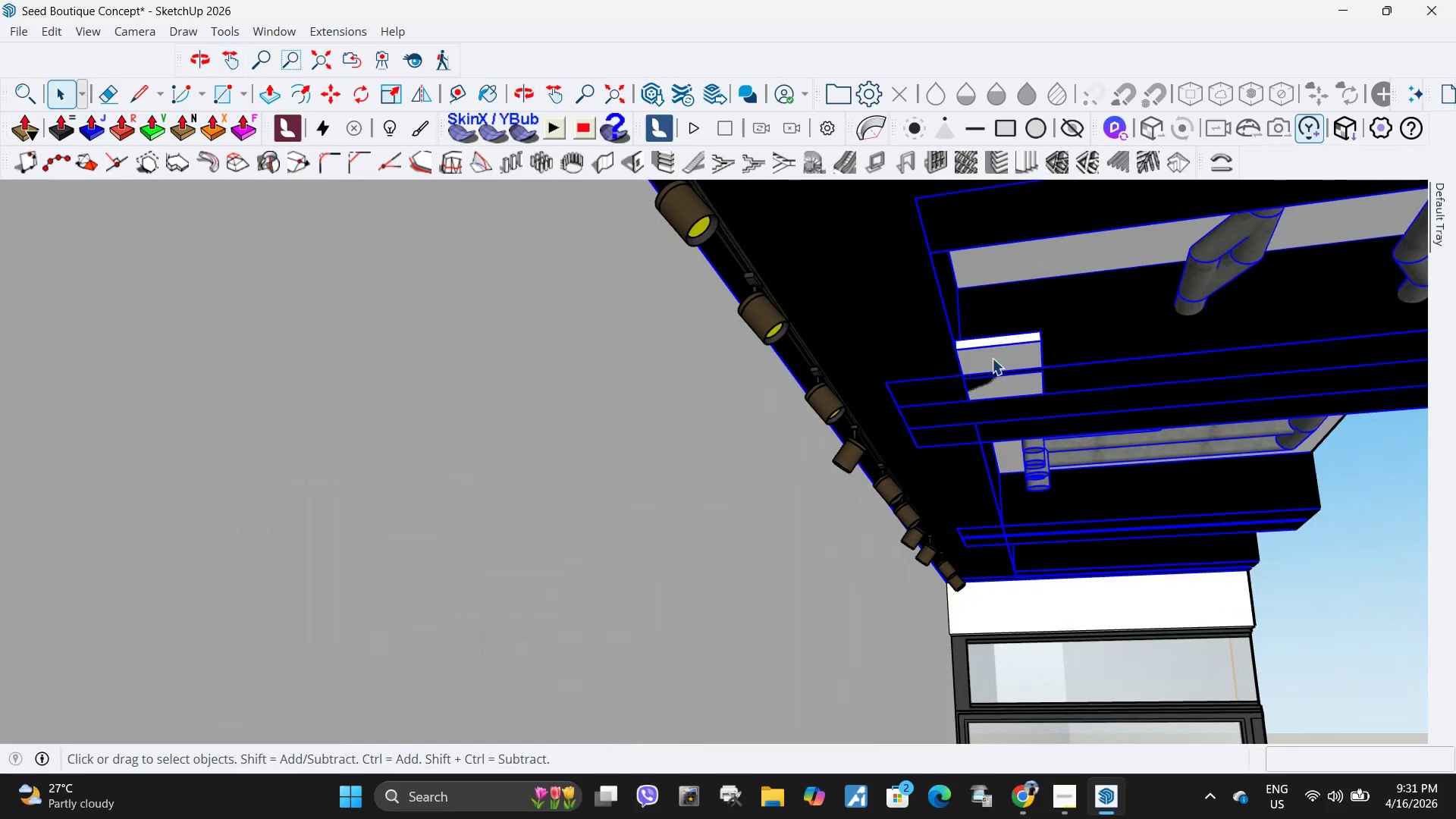 
scroll: coordinate [981, 342], scroll_direction: up, amount: 8.0
 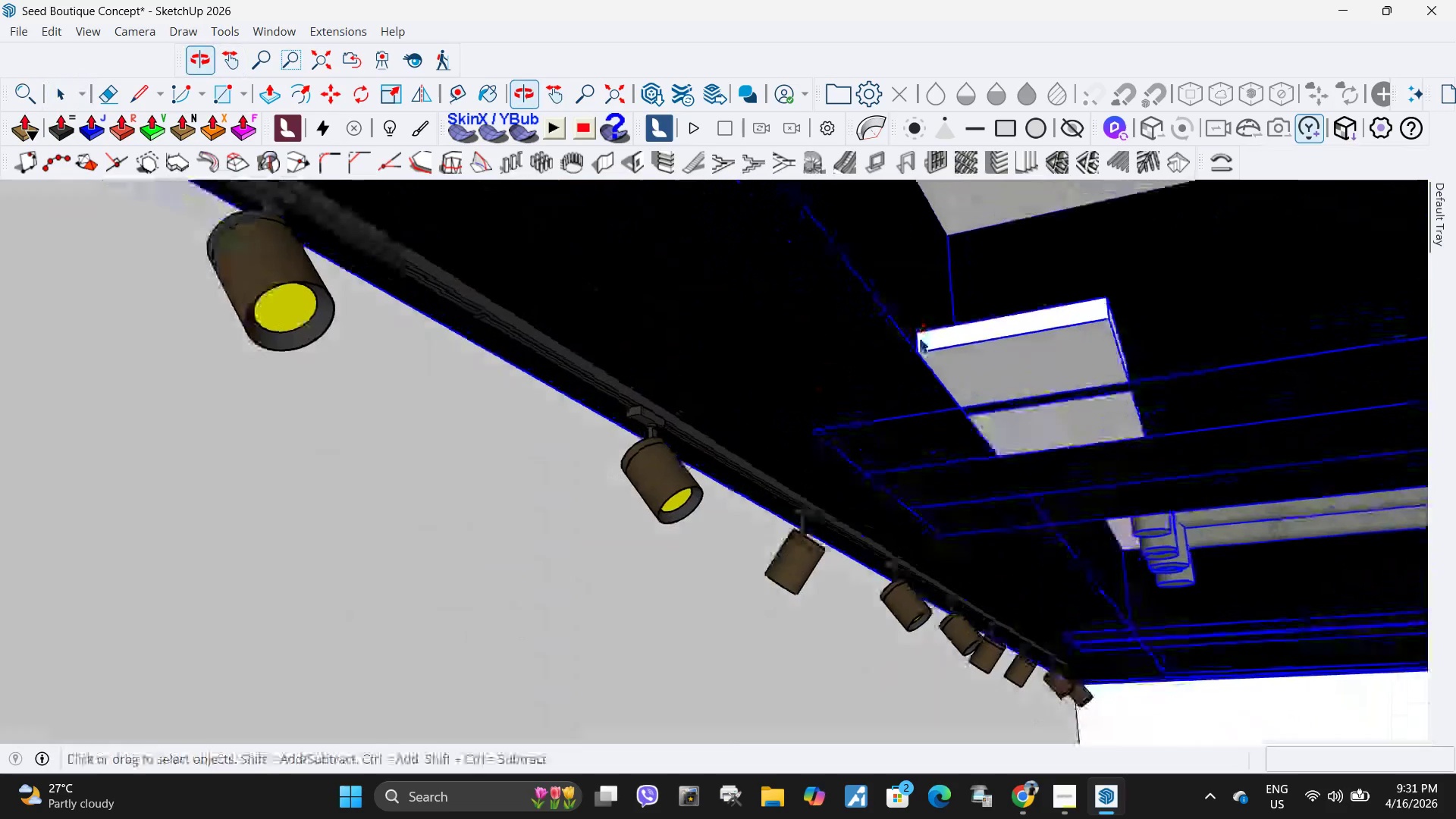 
key(Space)
 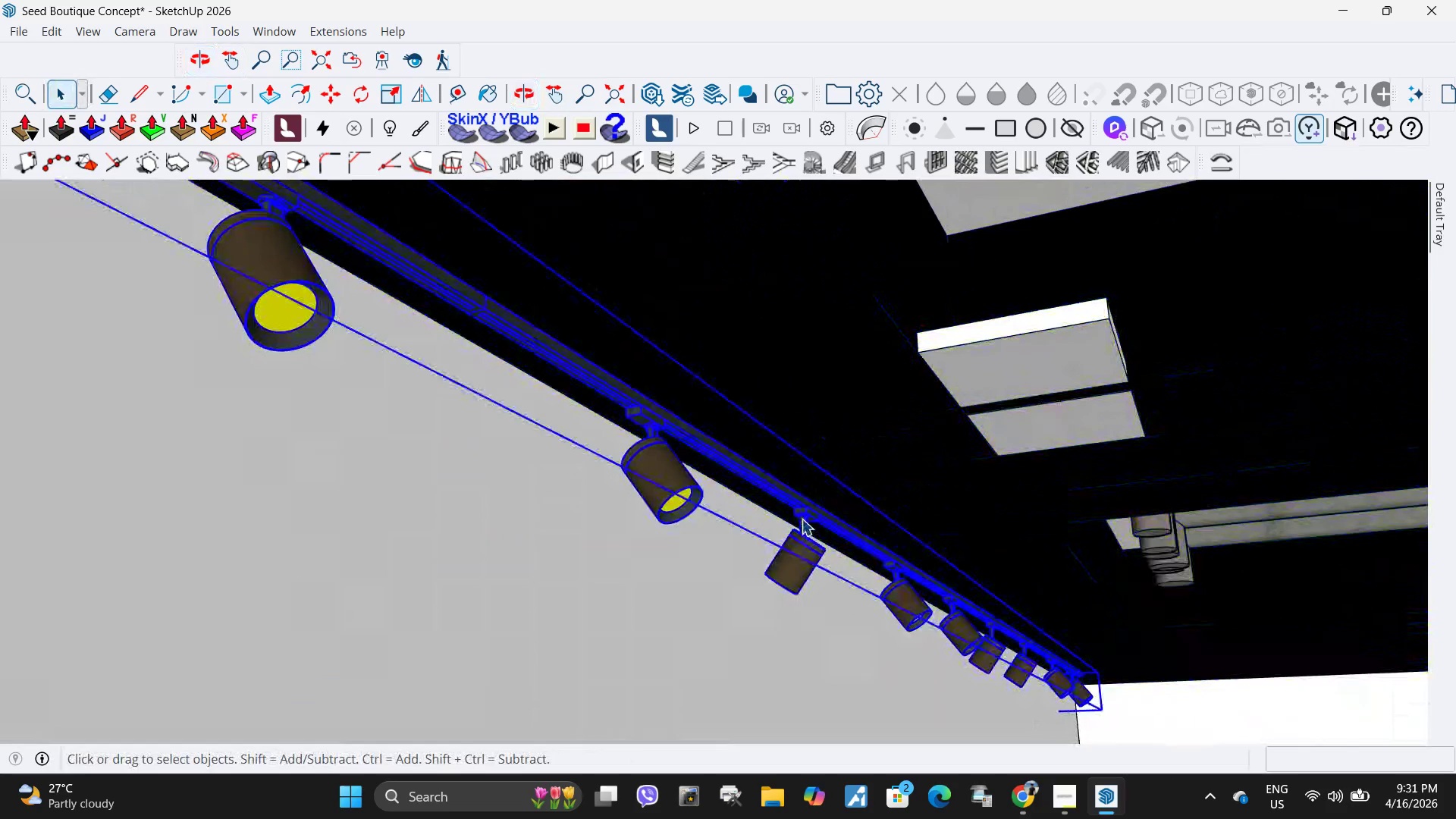 
scroll: coordinate [786, 532], scroll_direction: down, amount: 6.0
 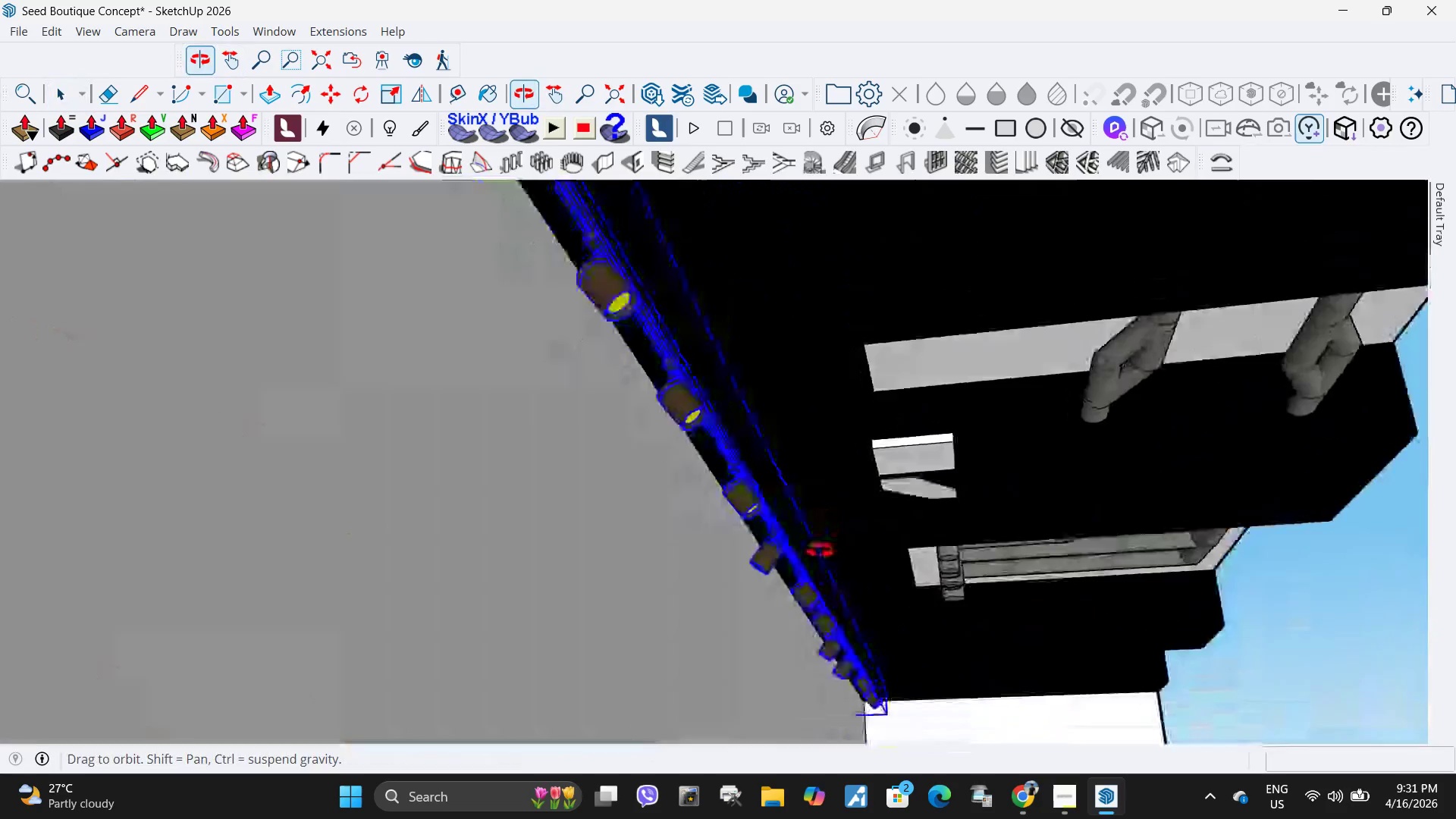 
key(M)
 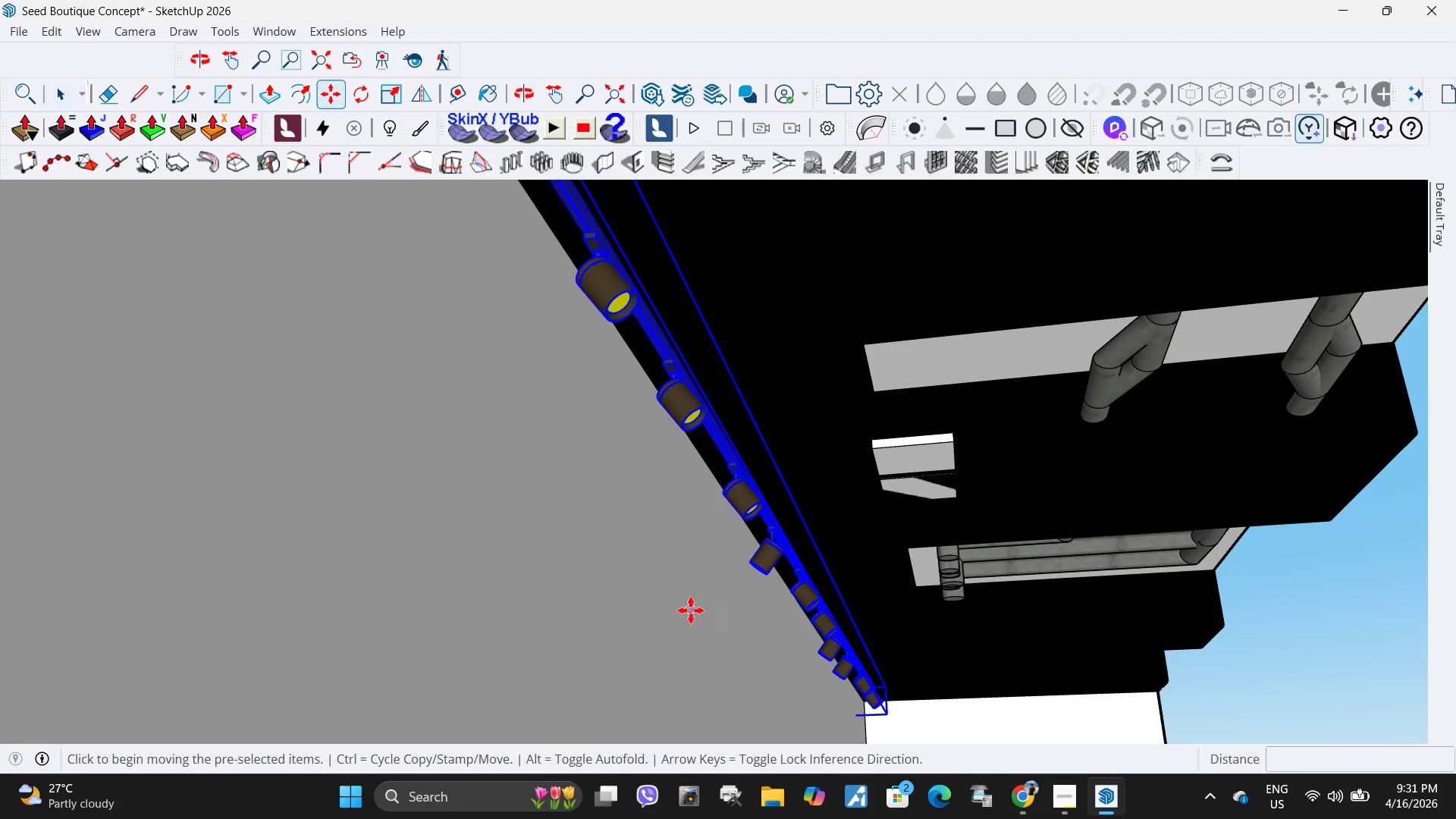 
left_click([691, 610])
 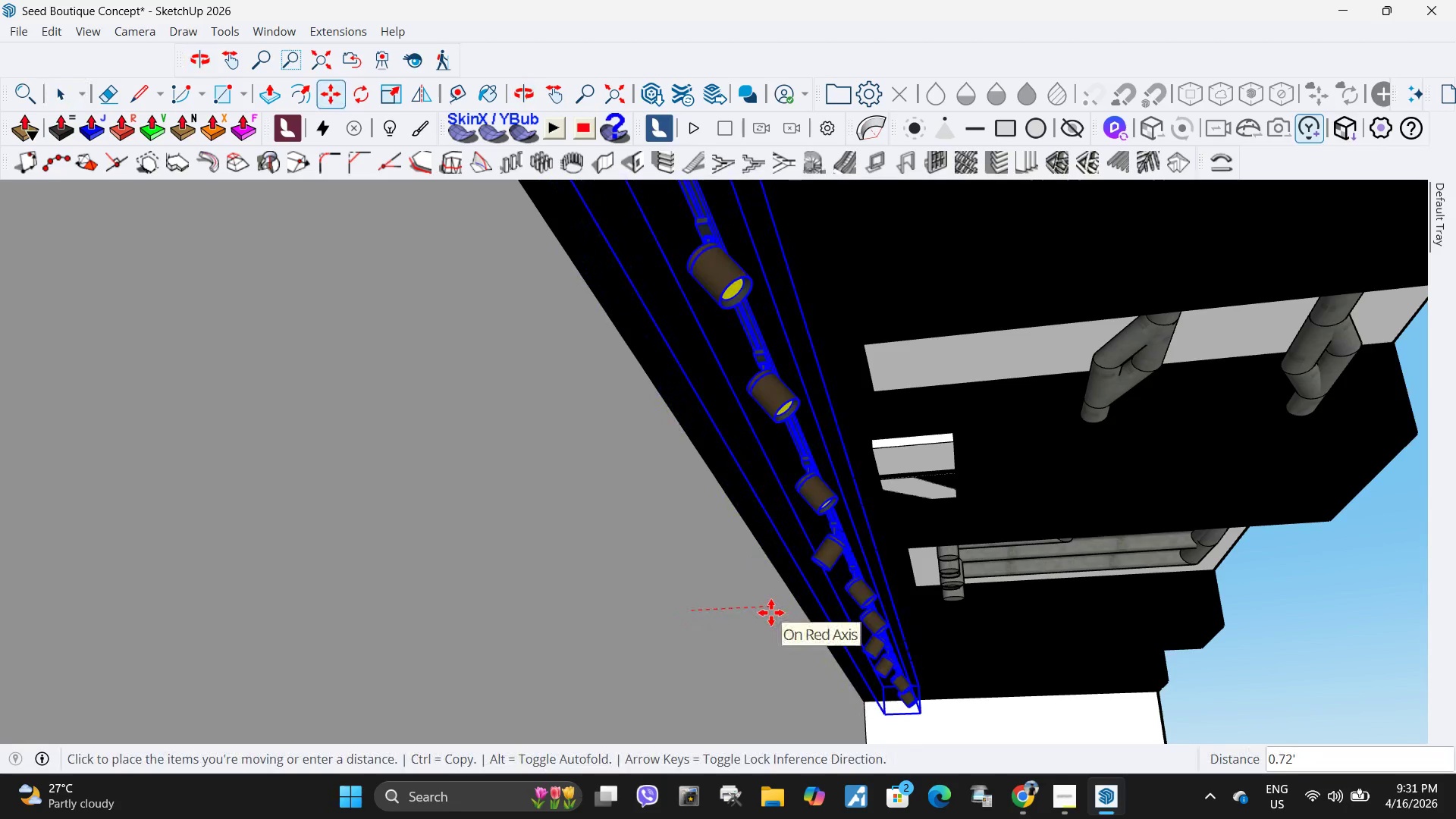 
key(Numpad1)
 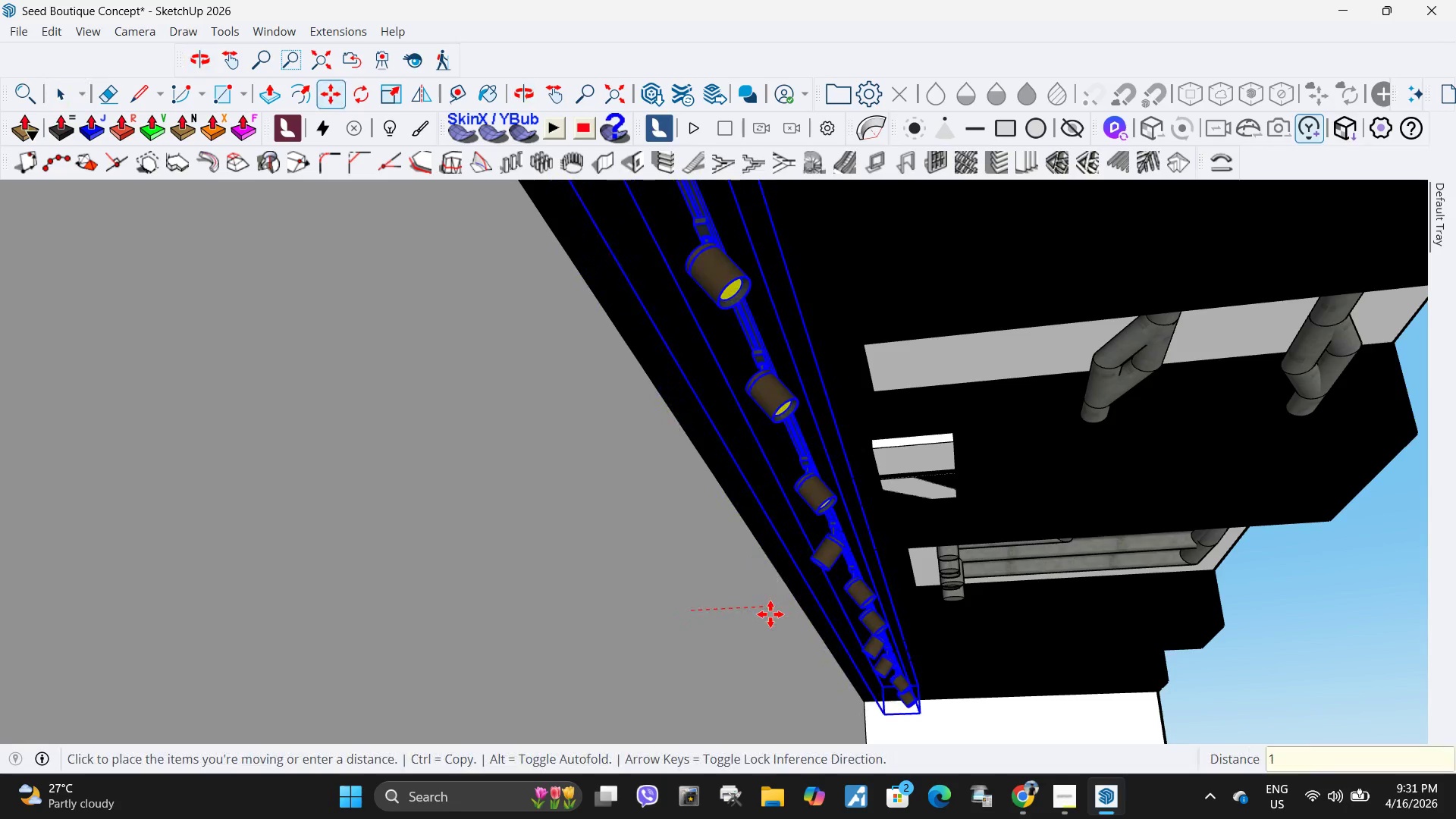 
key(NumpadEnter)
 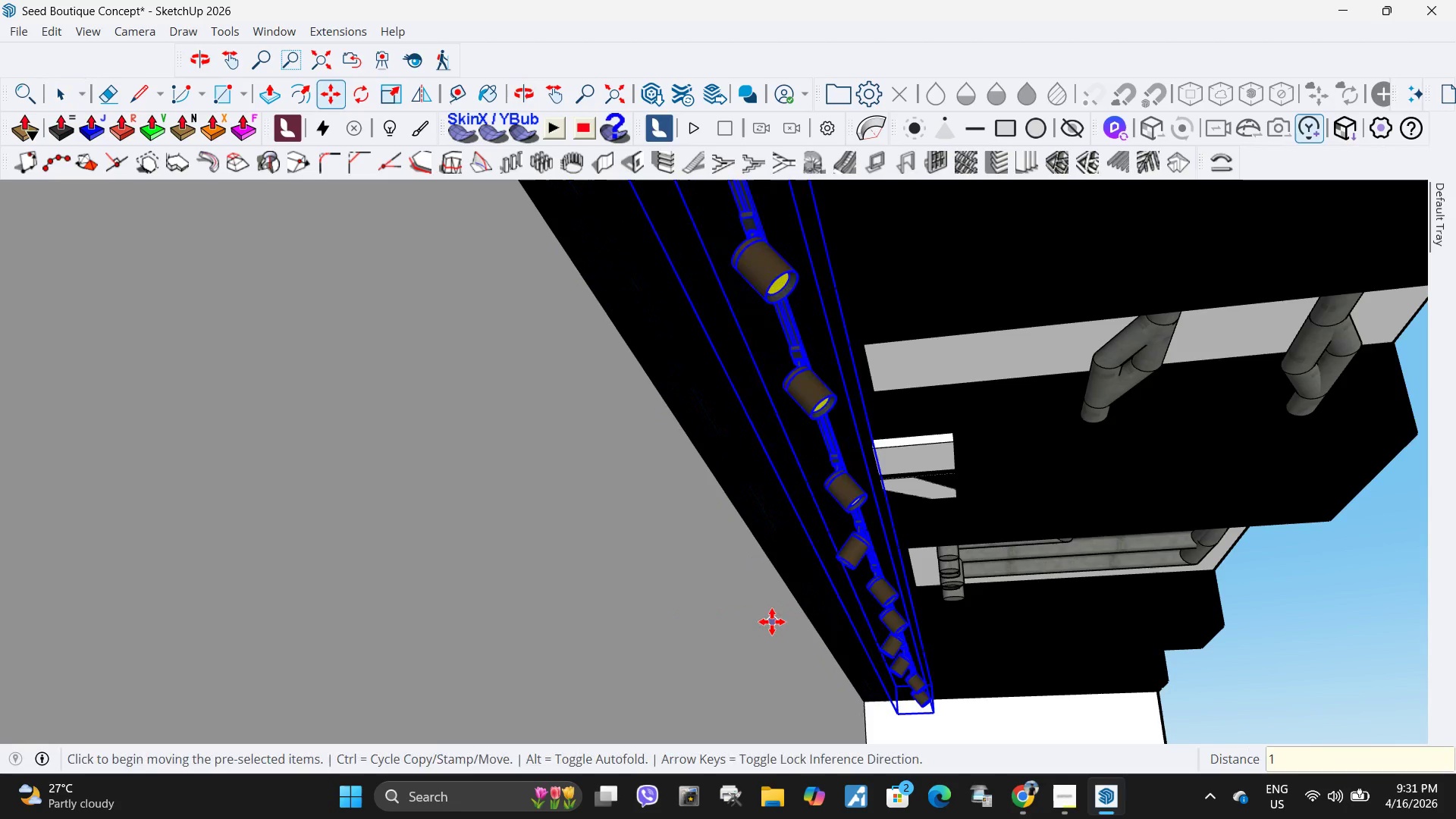 
left_click_drag(start_coordinate=[770, 623], to_coordinate=[752, 622])
 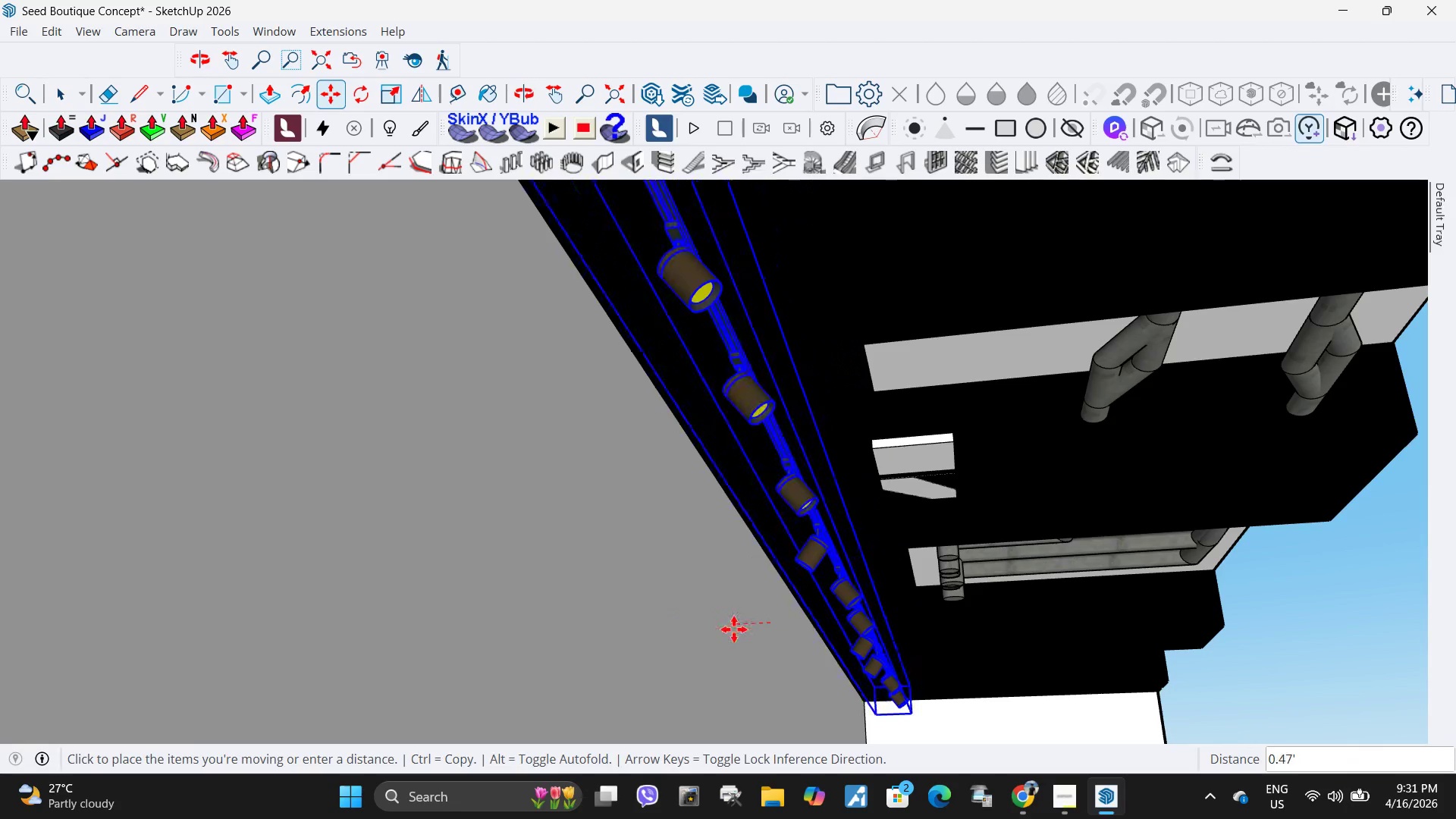 
key(NumpadDecimal)
 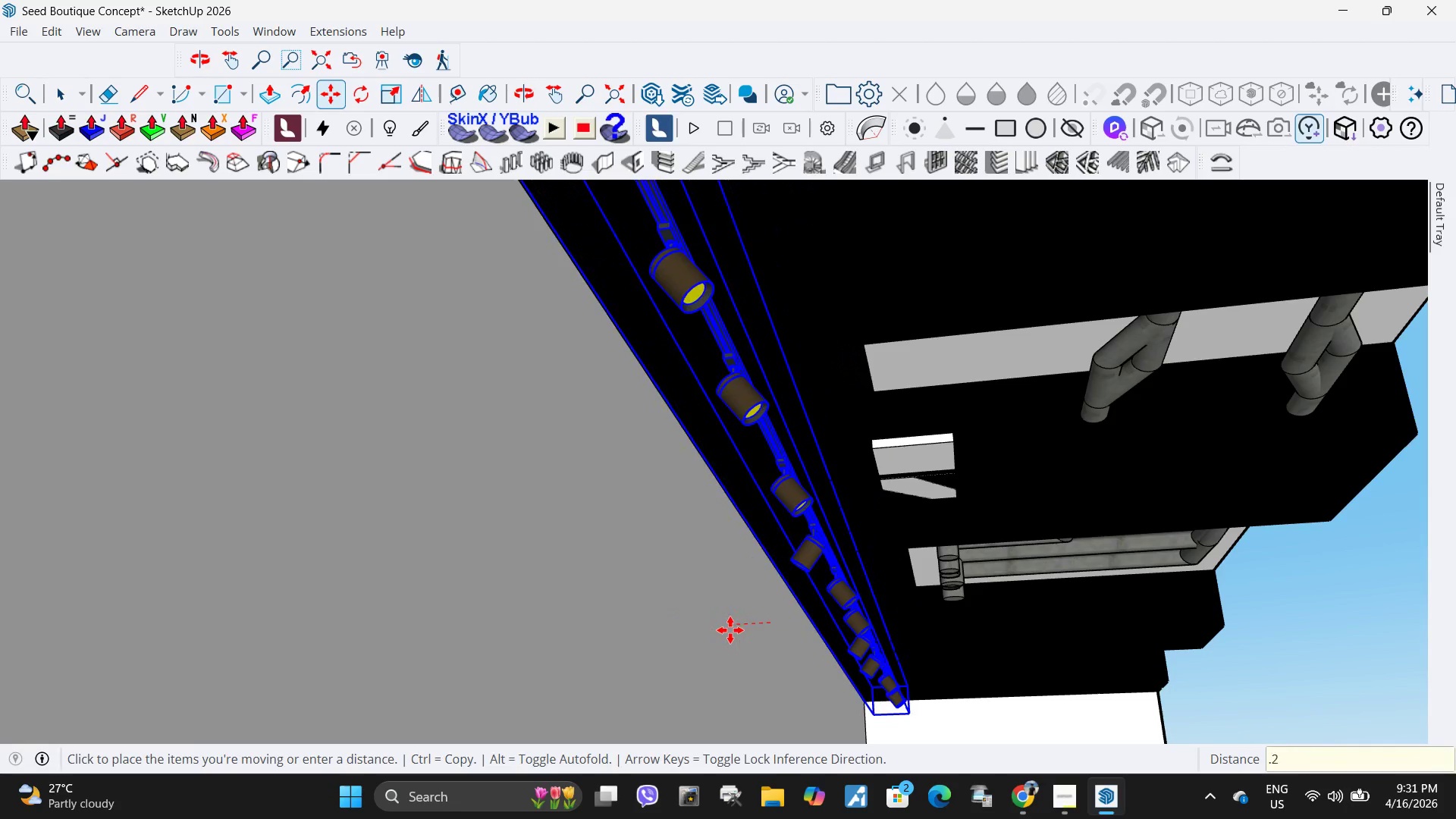 
key(Numpad2)
 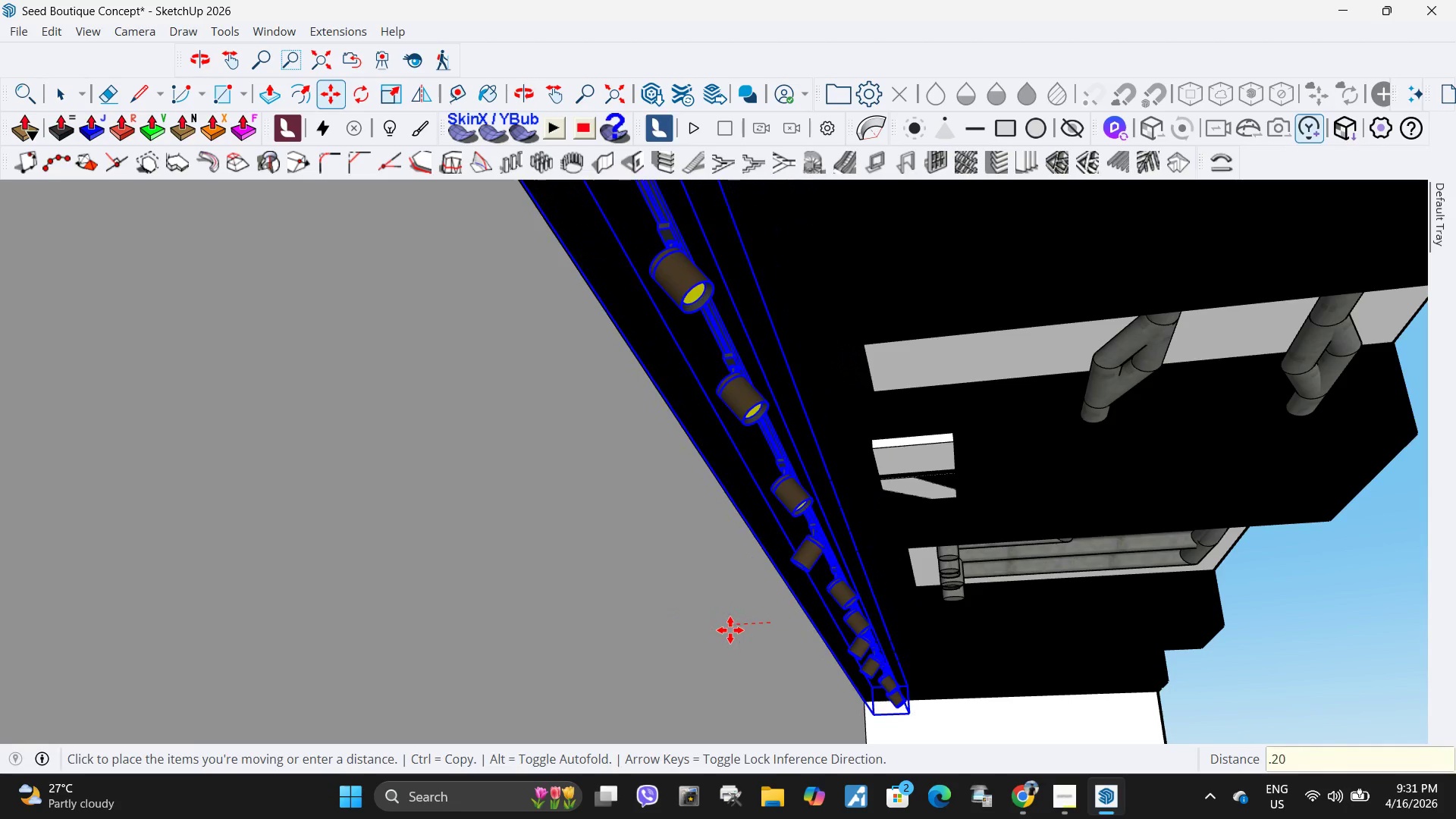 
key(Numpad0)
 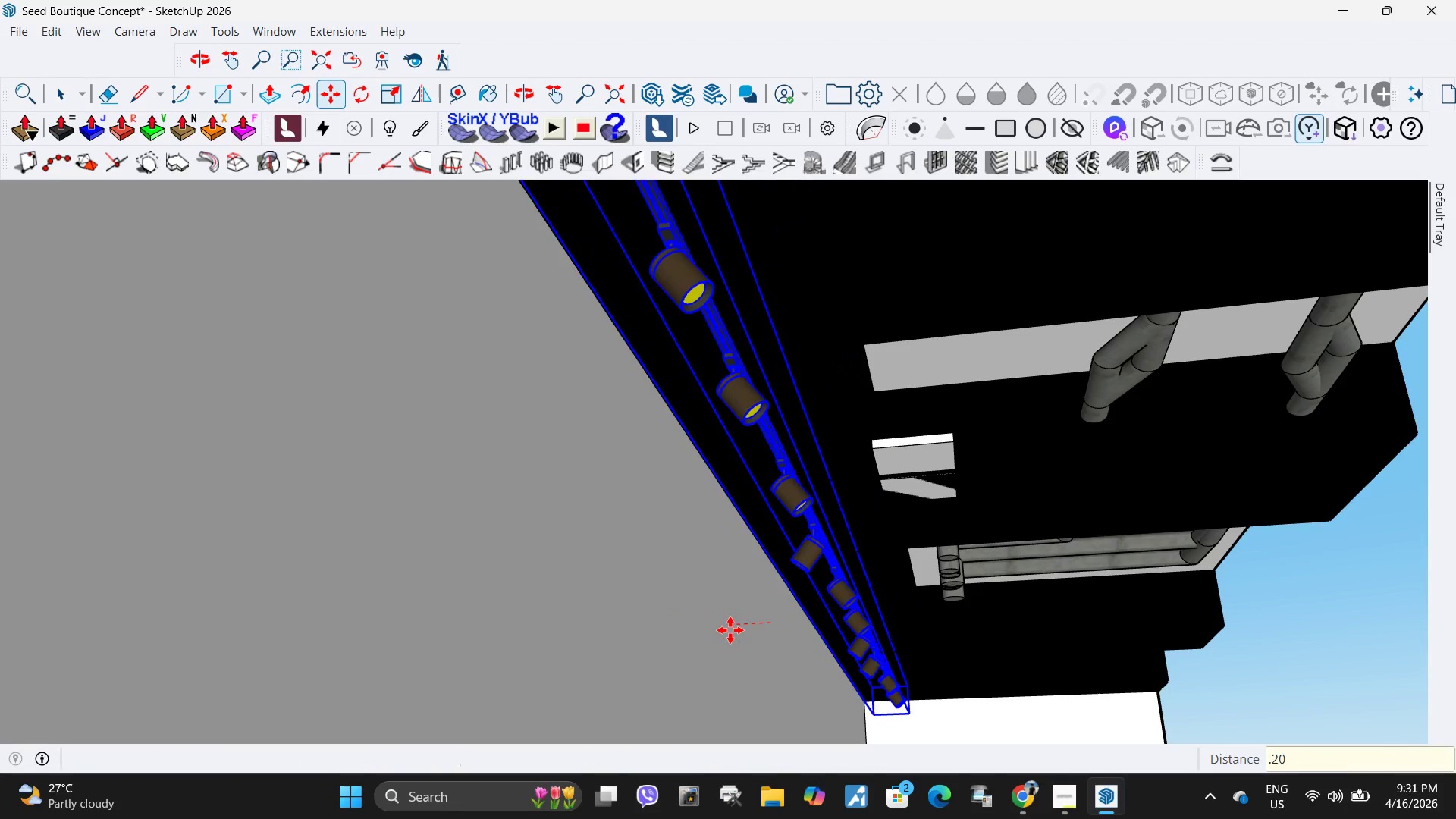 
key(NumpadEnter)
 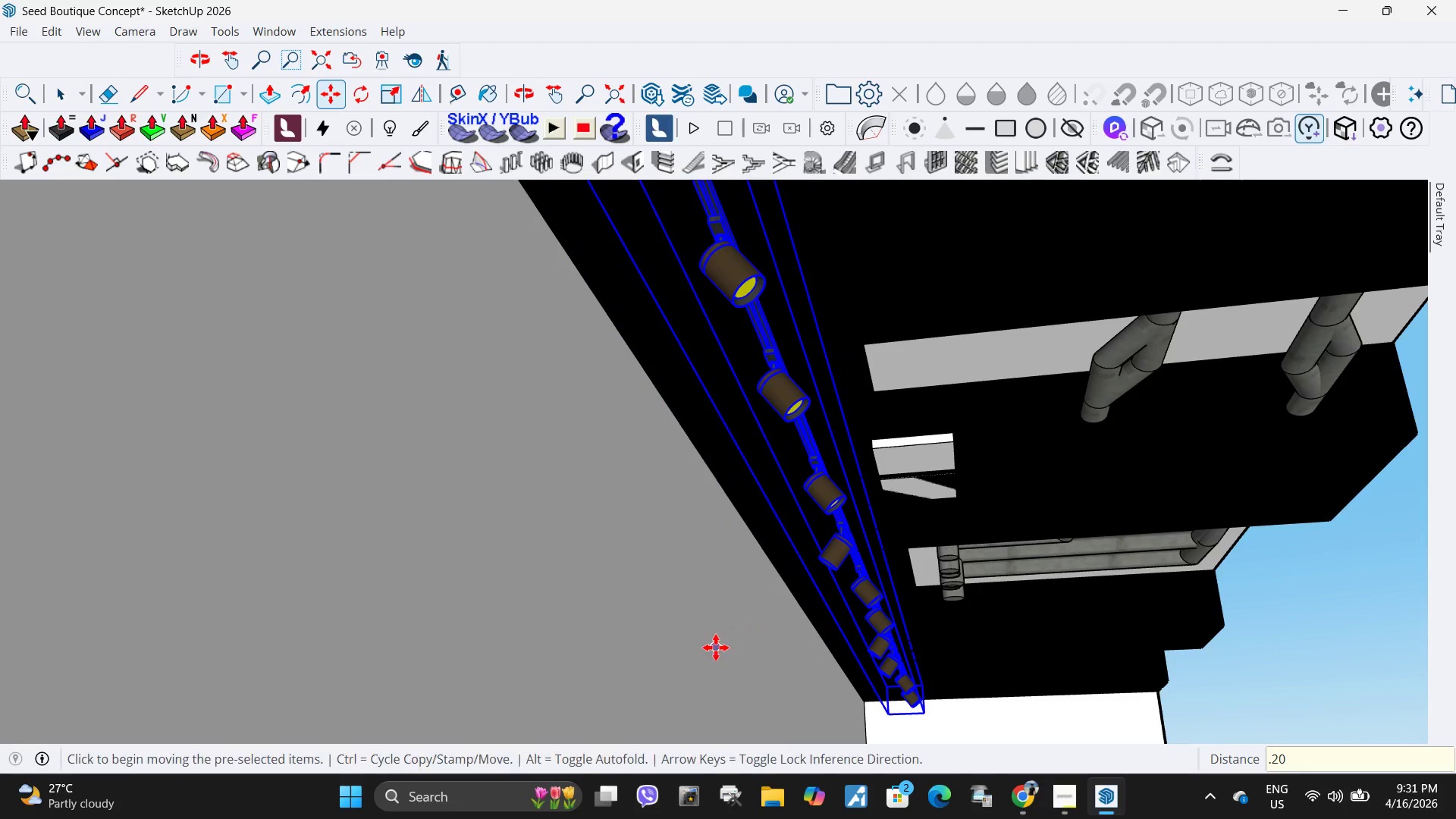 
scroll: coordinate [750, 482], scroll_direction: down, amount: 15.0
 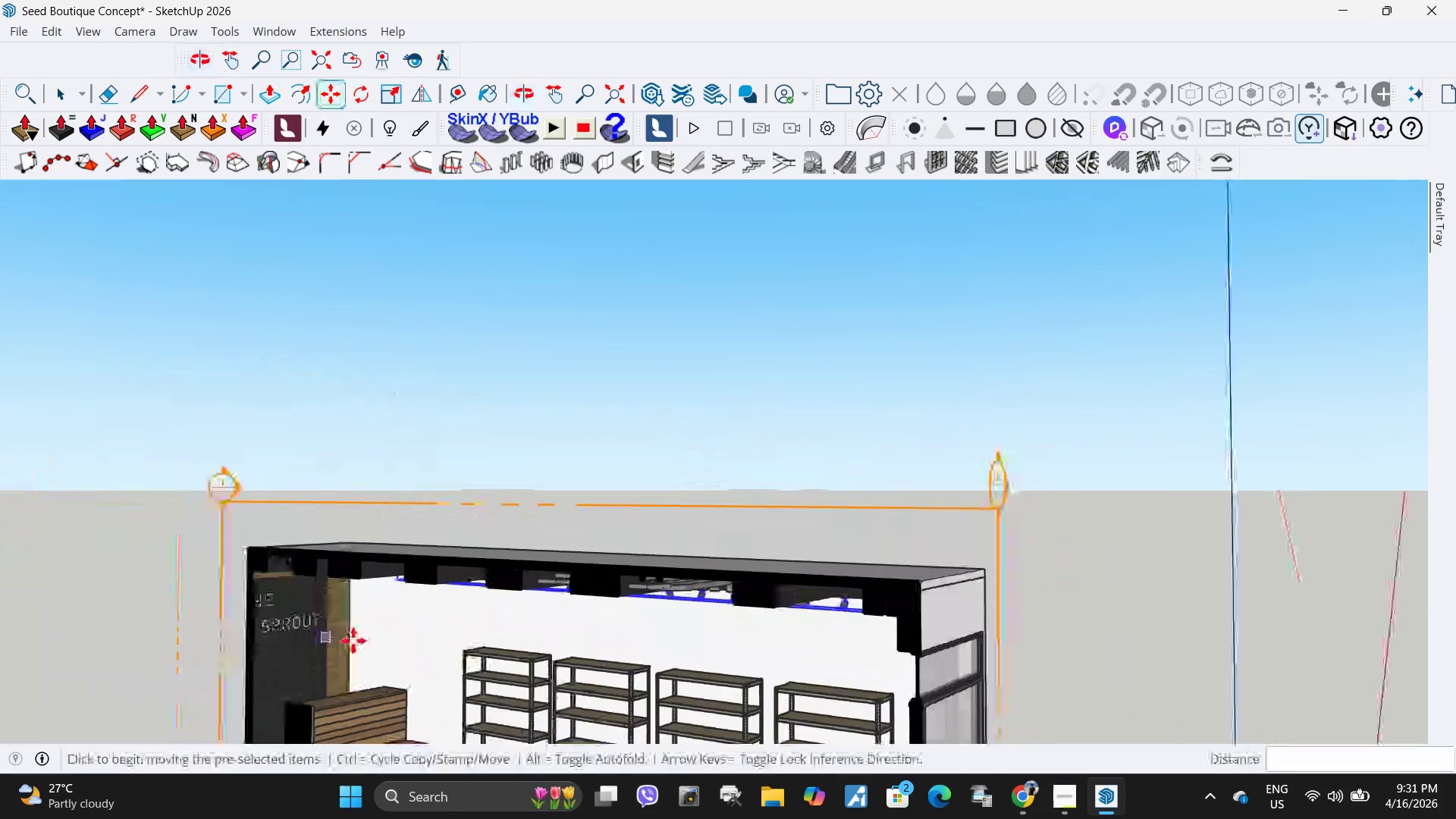 
scroll: coordinate [448, 667], scroll_direction: up, amount: 10.0
 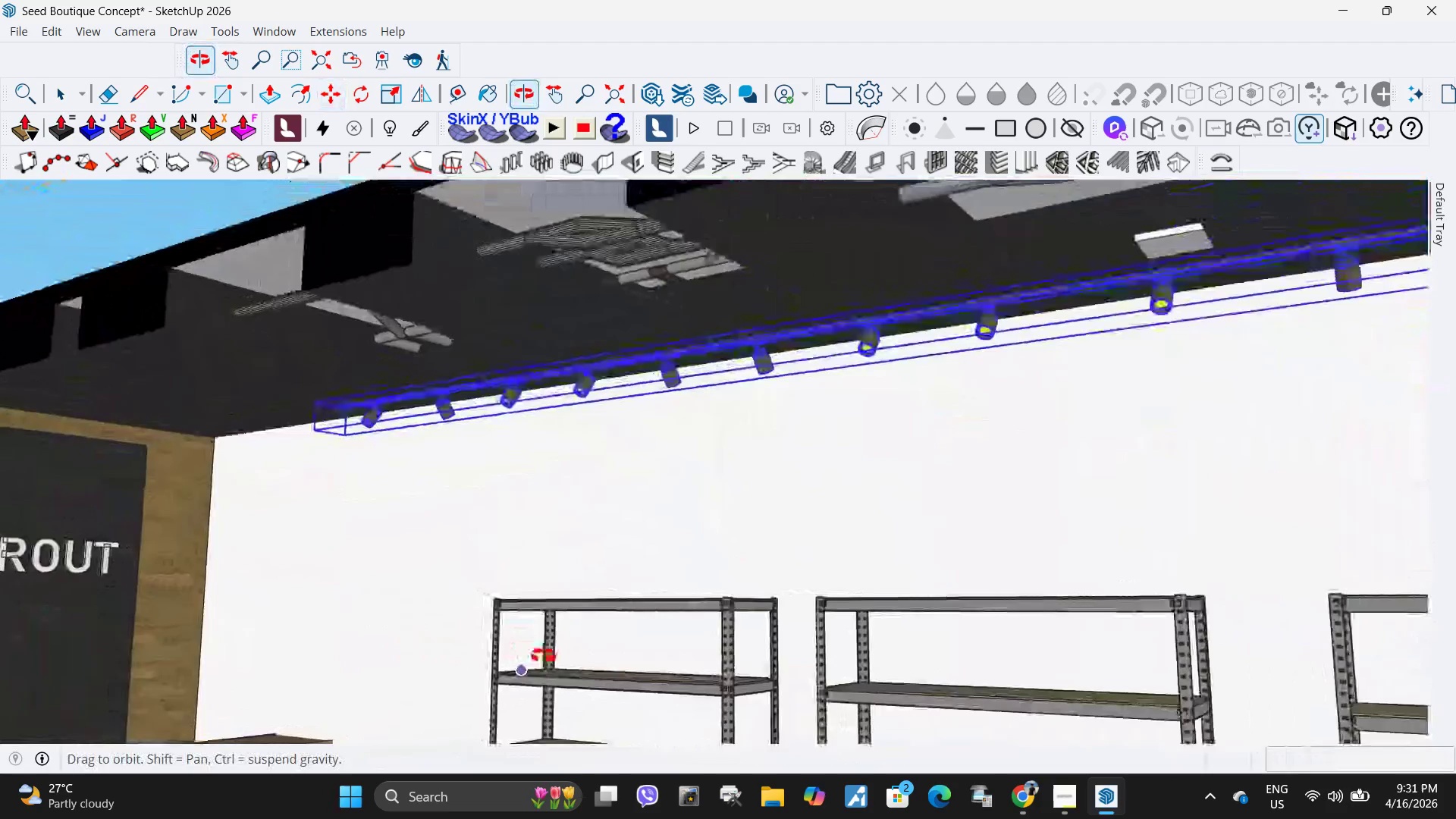 
key(Space)
 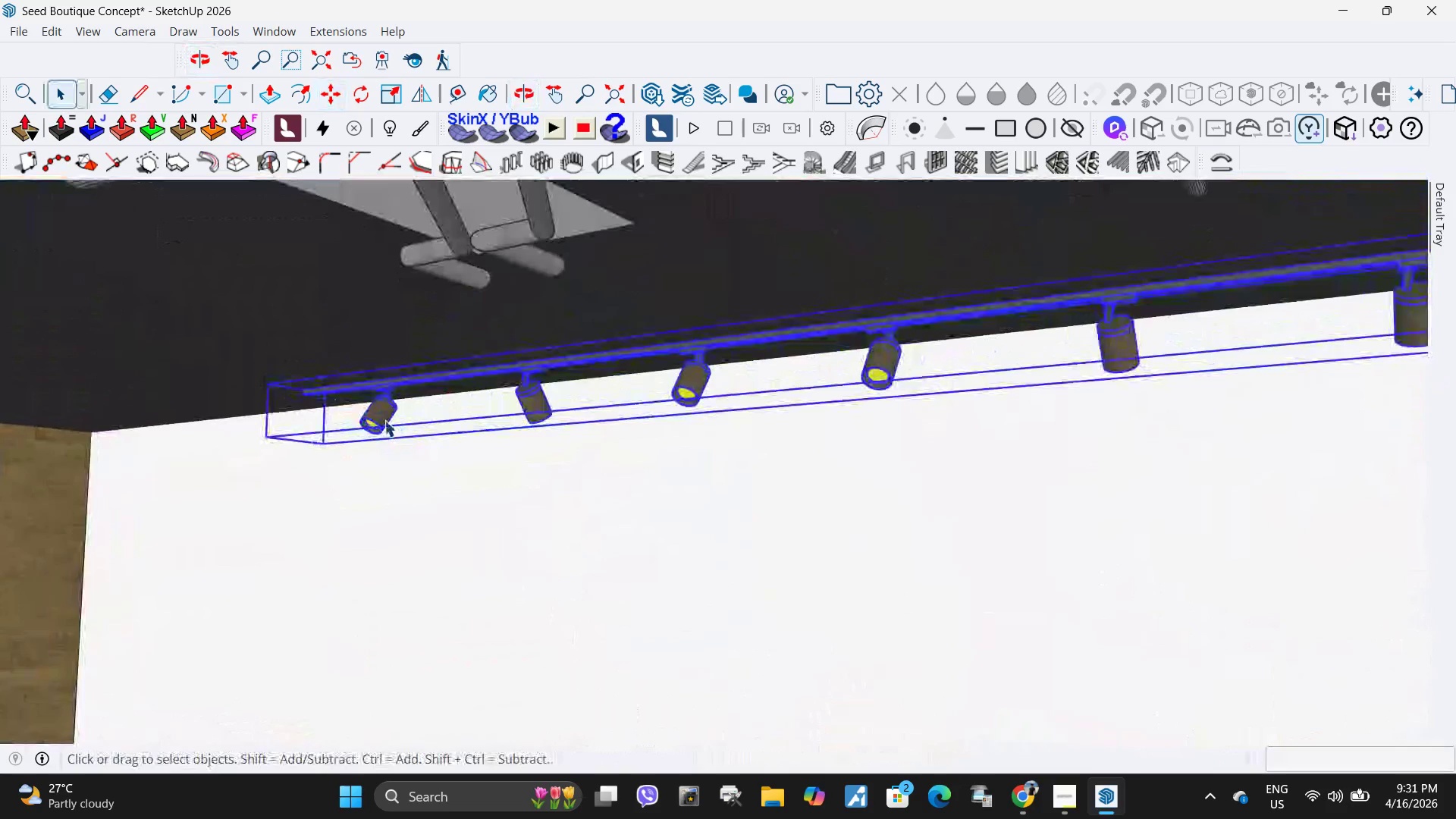 
left_click([384, 420])
 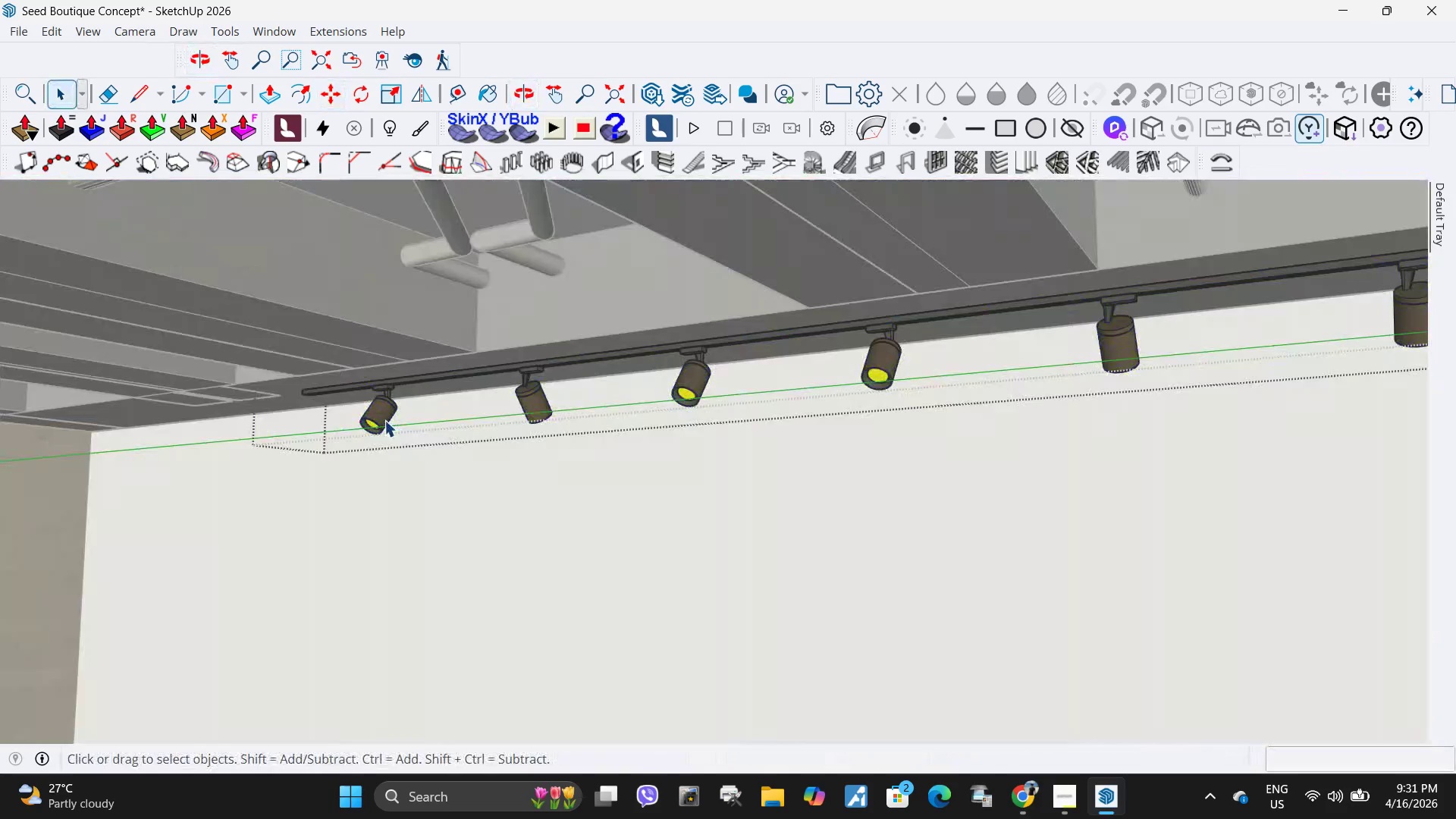 
scroll: coordinate [388, 458], scroll_direction: up, amount: 6.0
 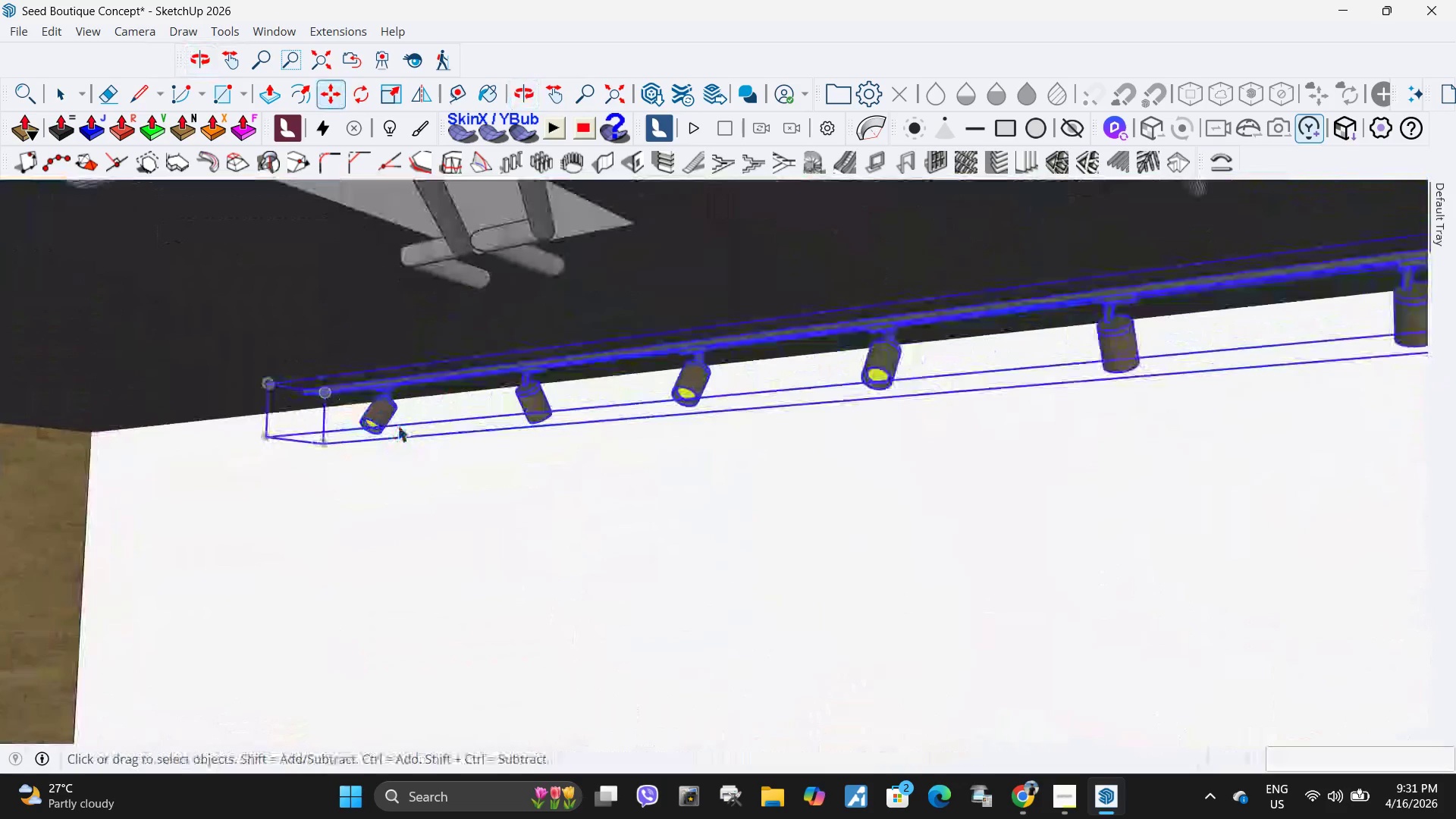 
double_click([384, 420])
 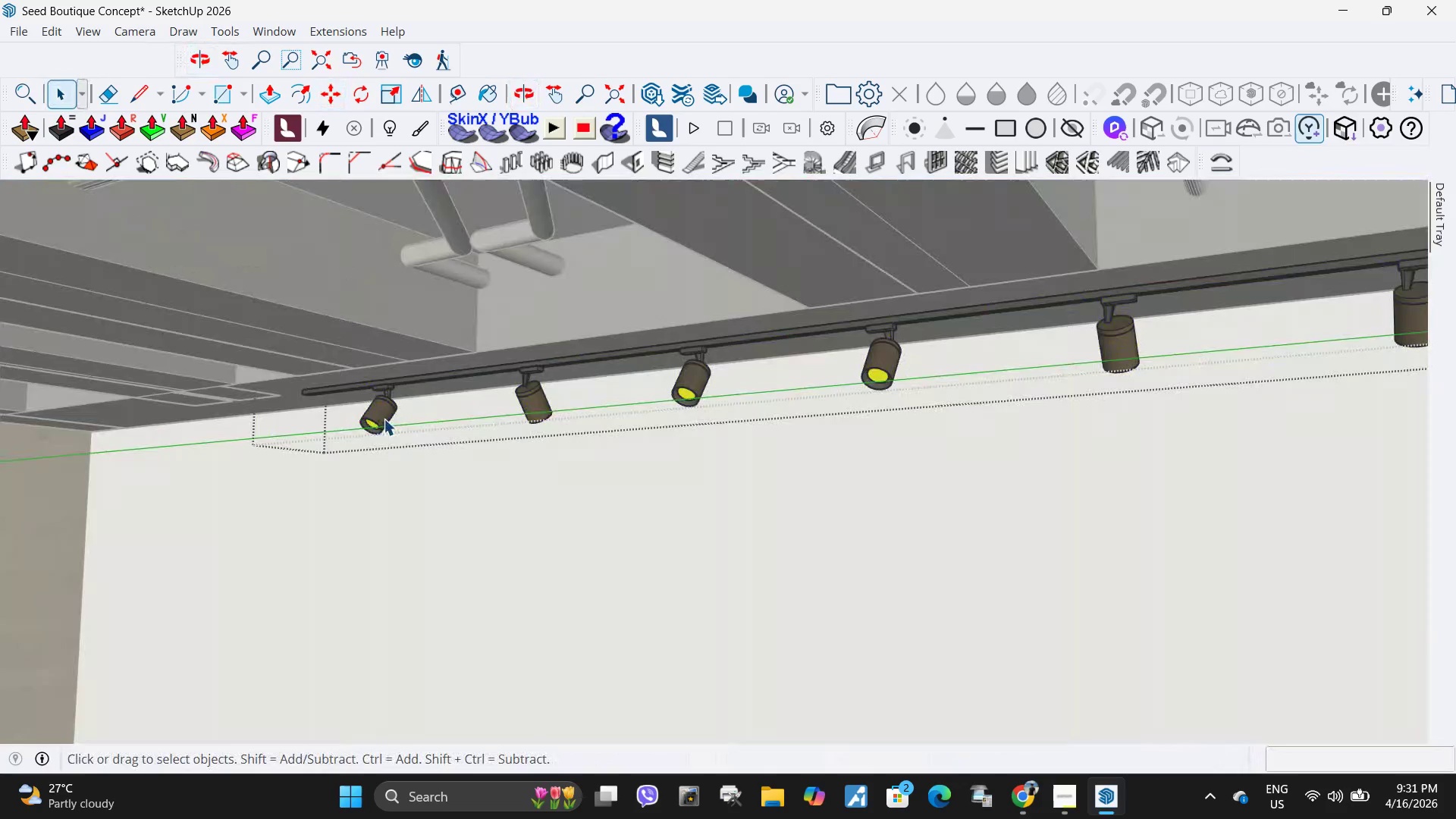 
triple_click([382, 418])
 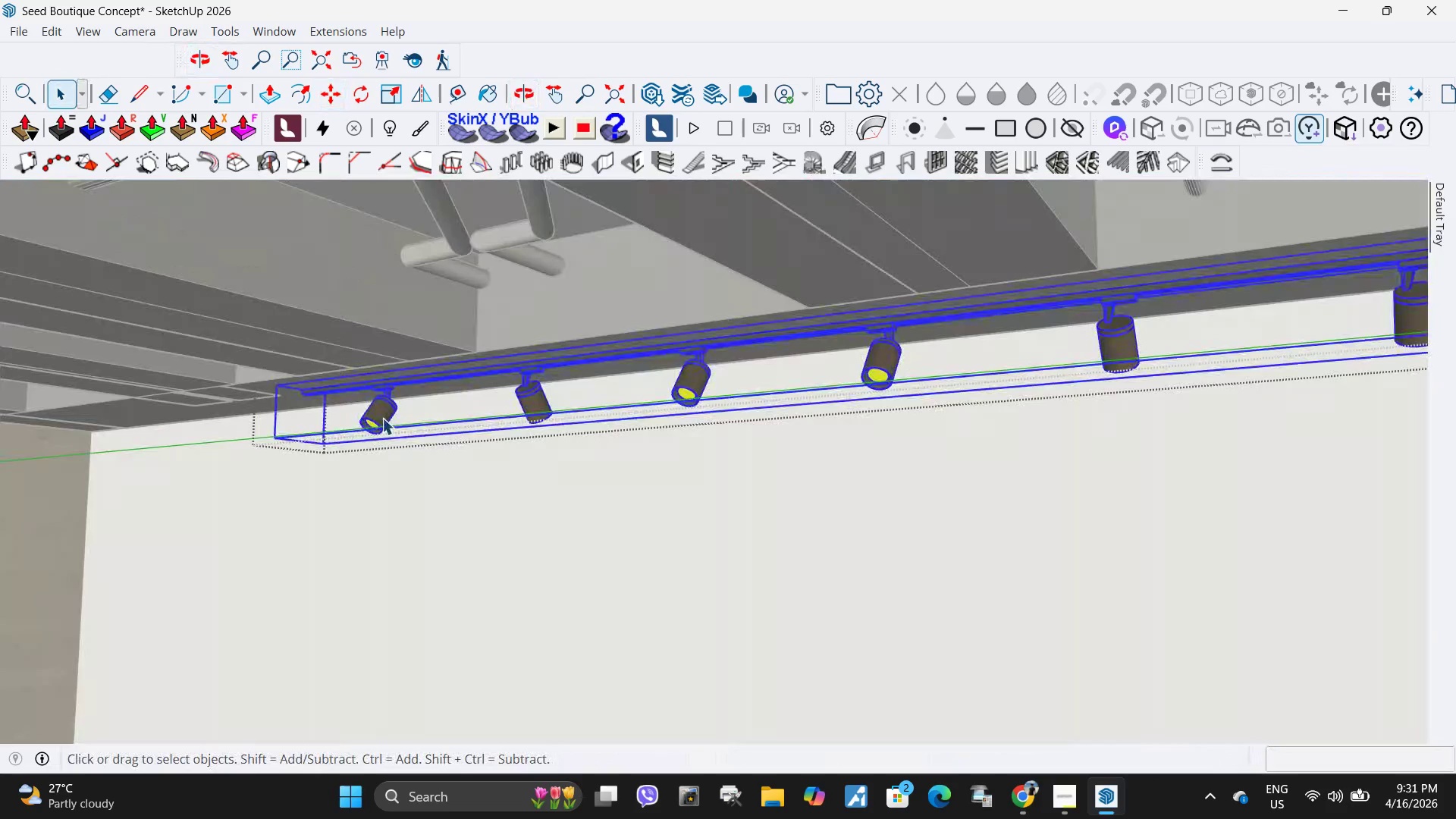 
triple_click([382, 418])
 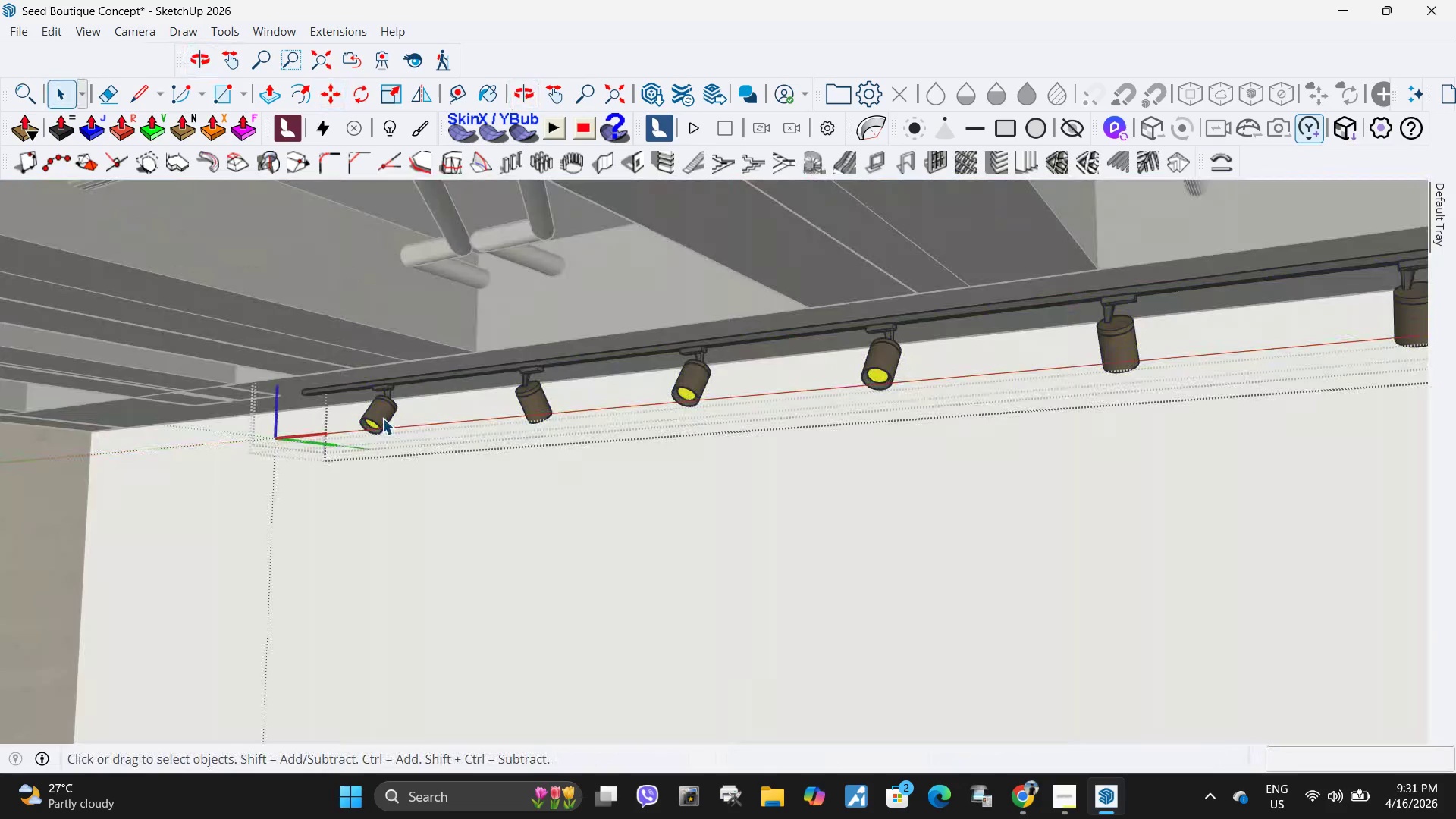 
triple_click([382, 418])
 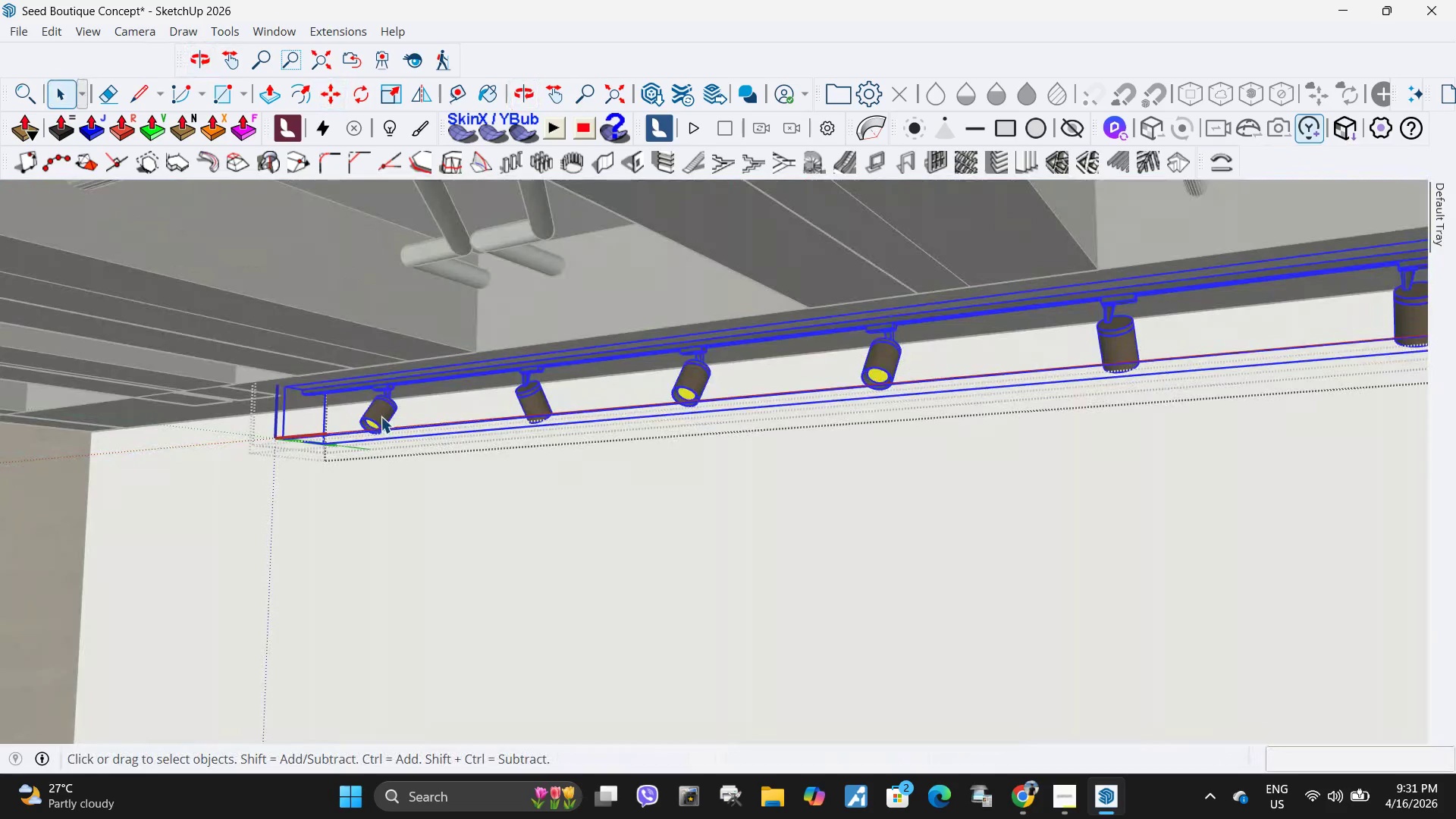 
triple_click([381, 416])
 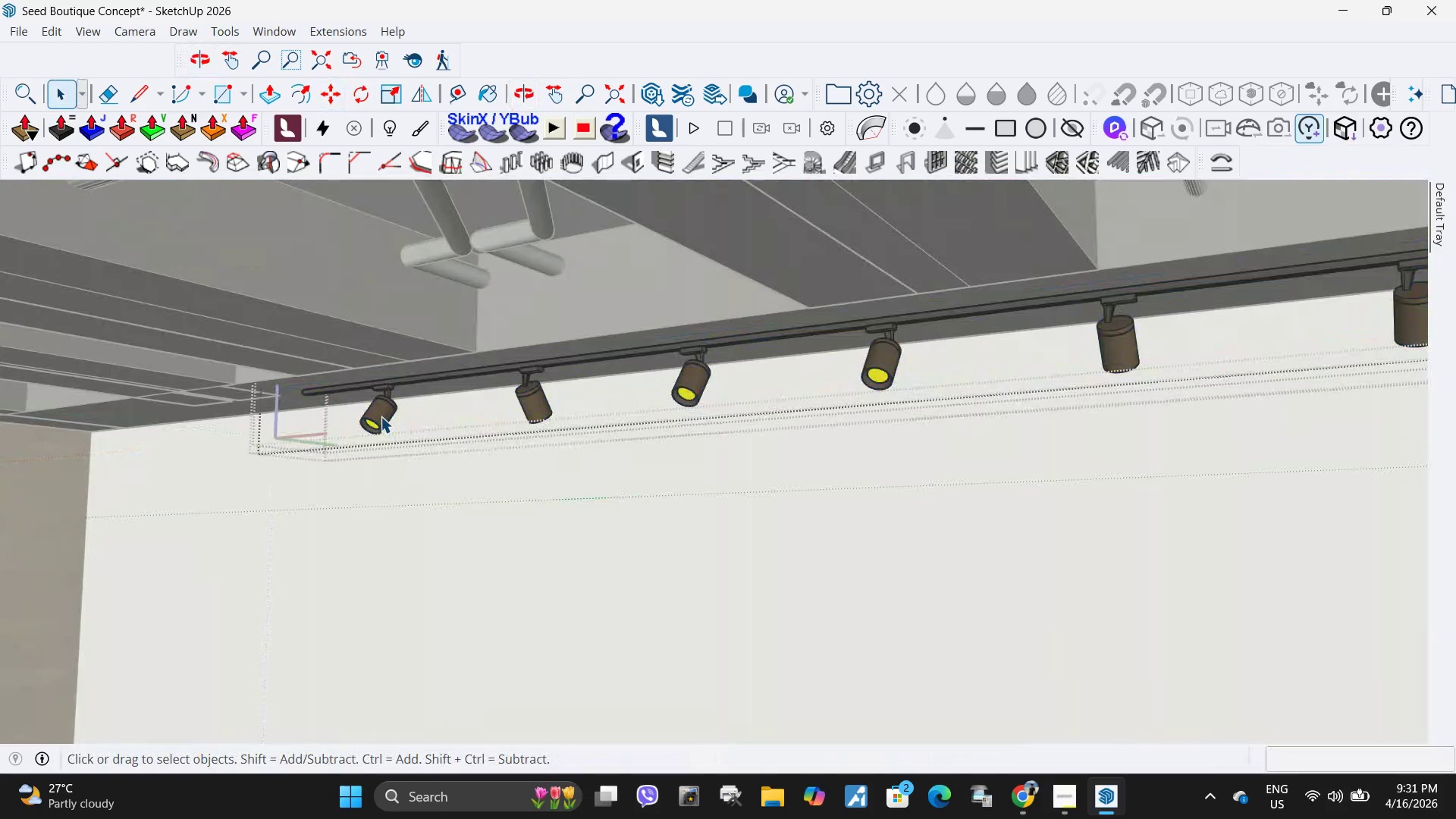 
triple_click([381, 416])
 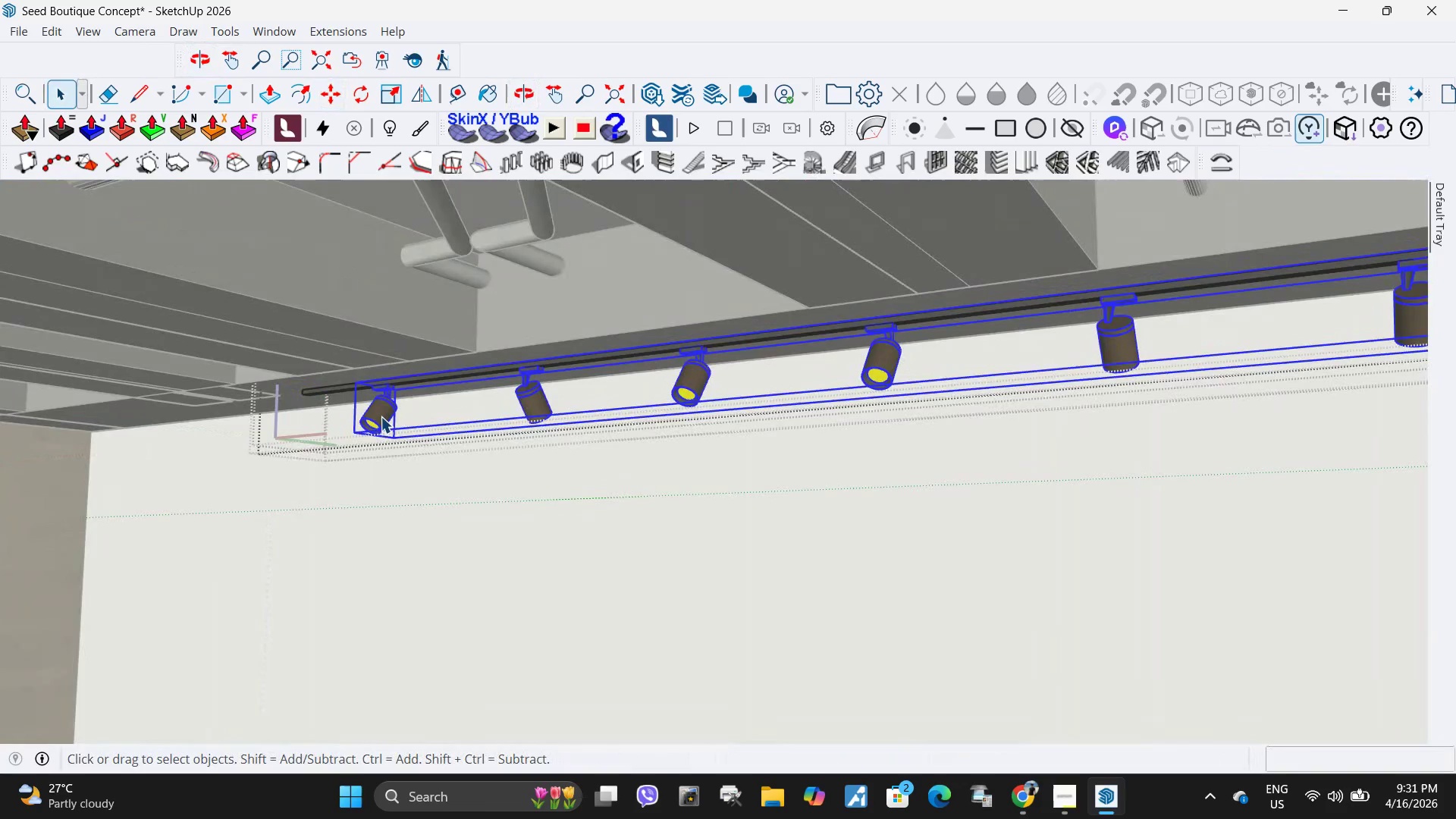 
double_click([381, 416])
 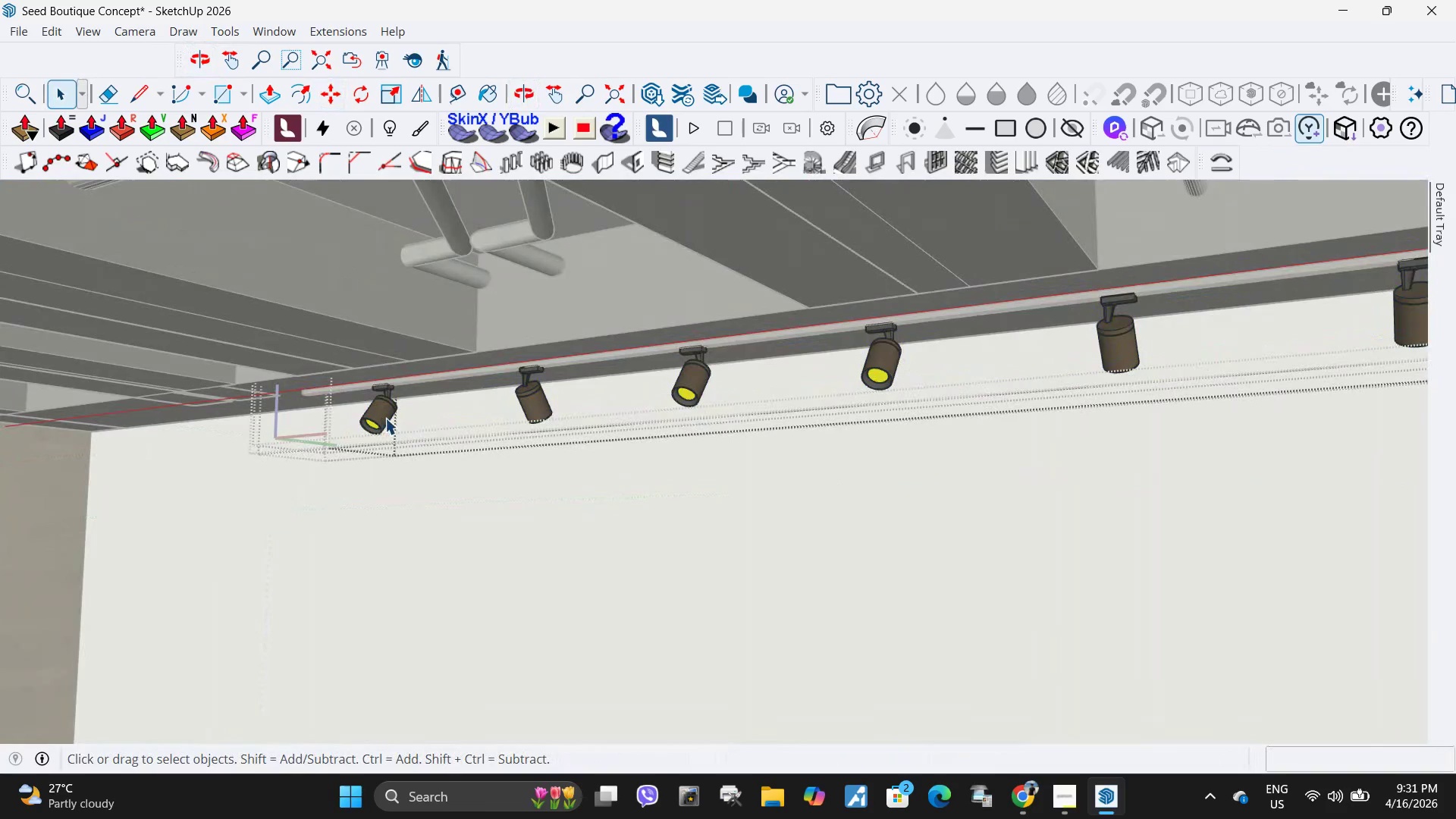 
triple_click([385, 418])
 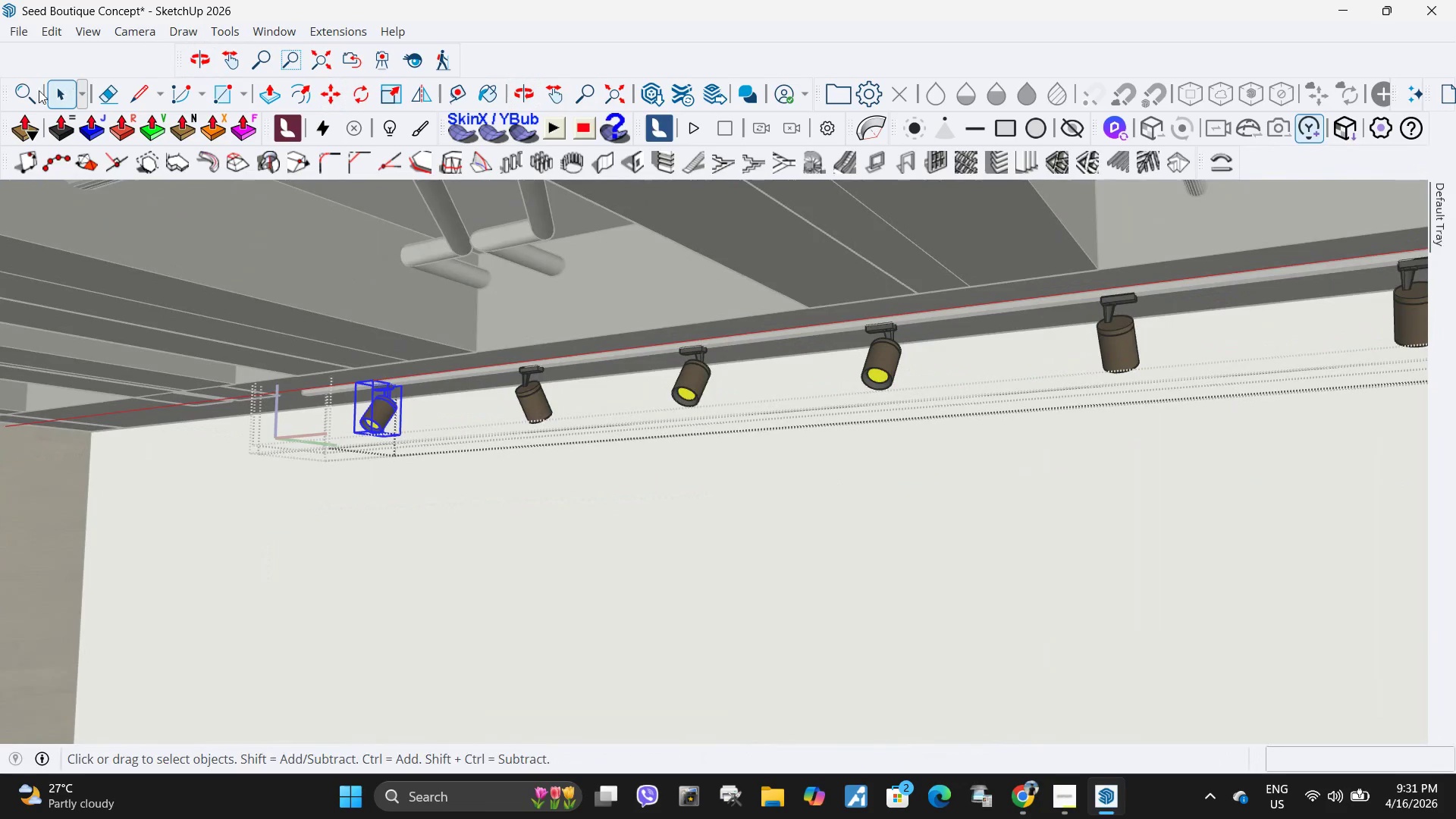 
left_click([31, 91])
 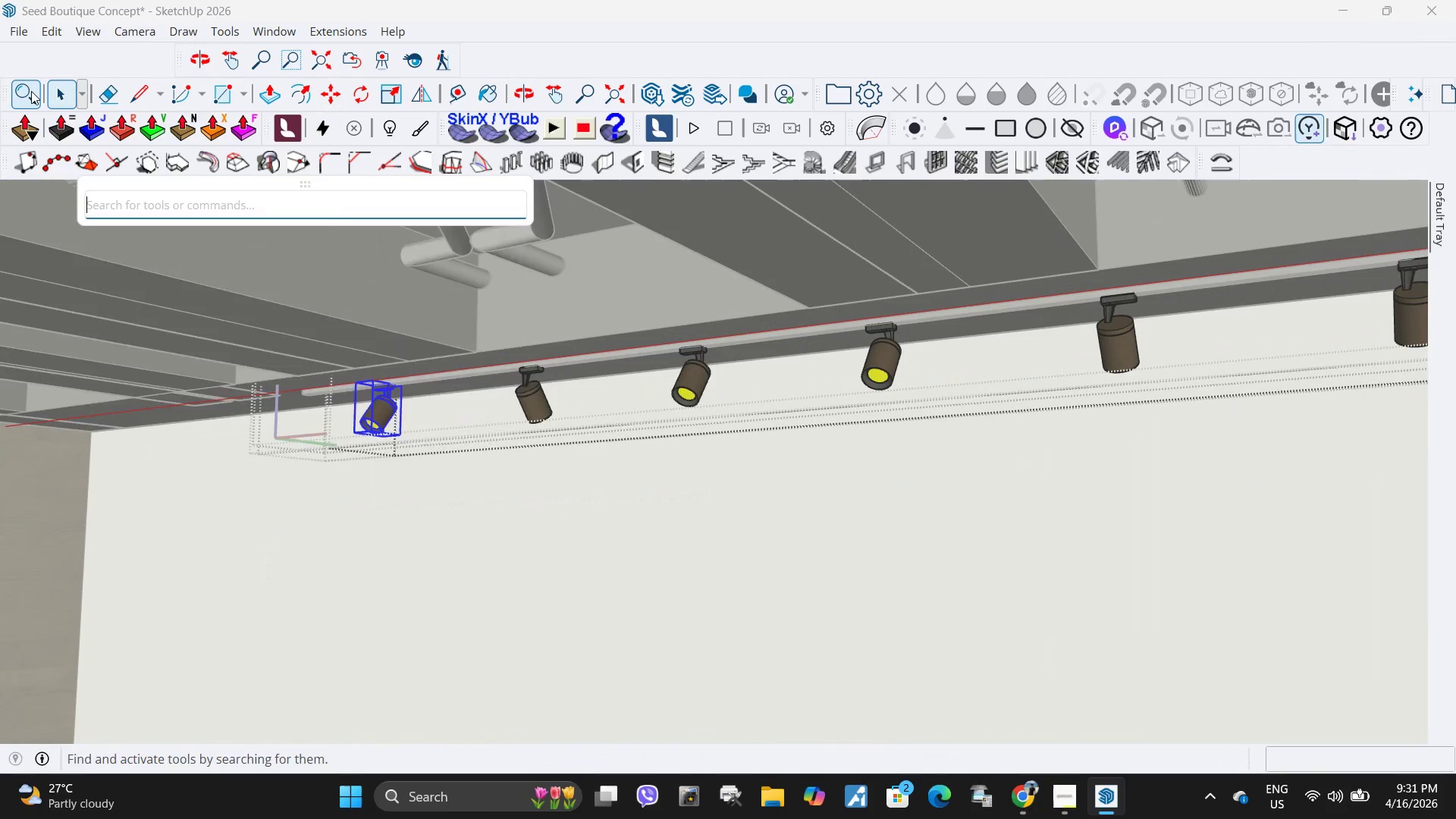 
key(F)
 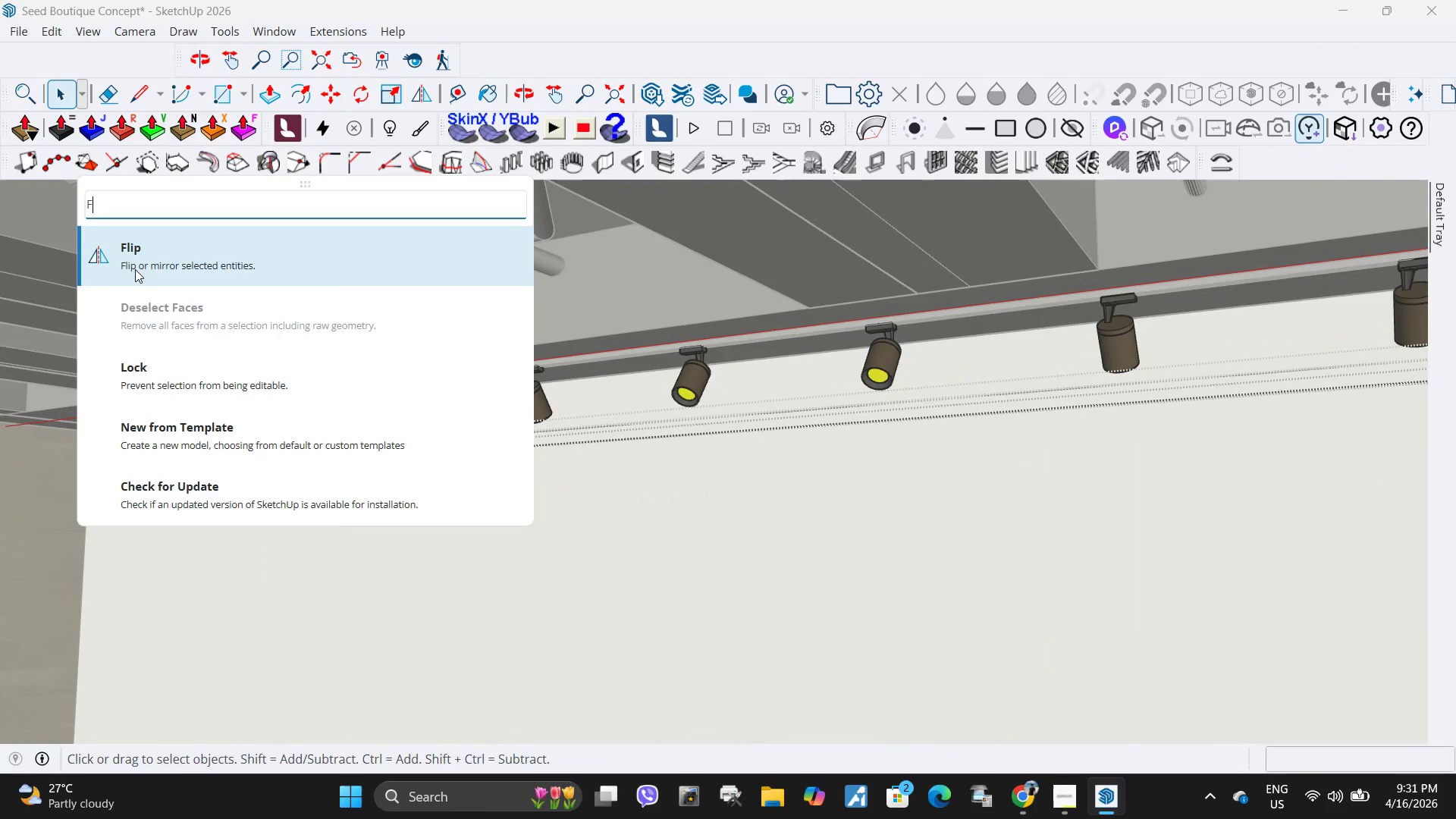 
left_click([135, 268])
 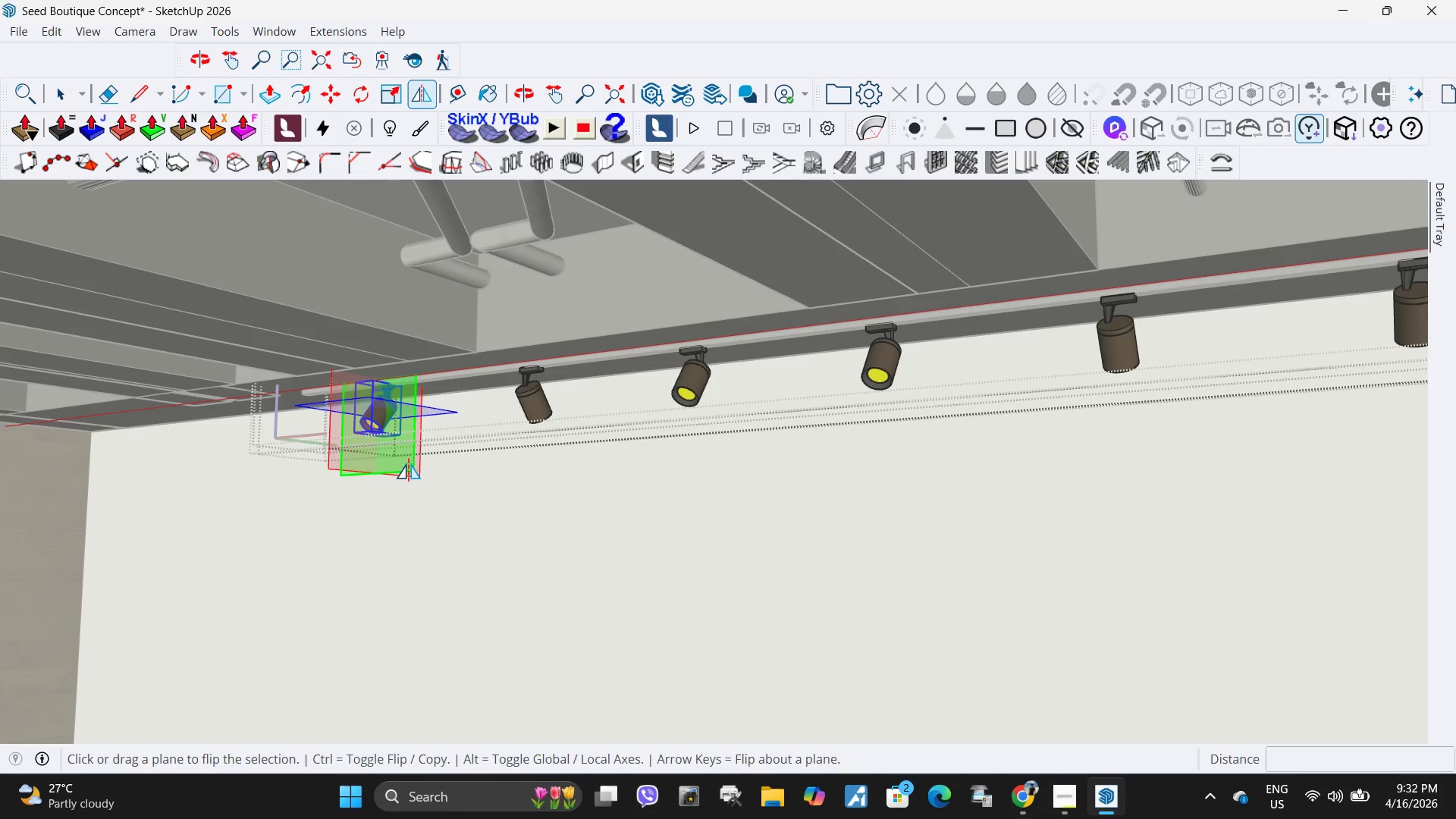 
left_click([409, 463])
 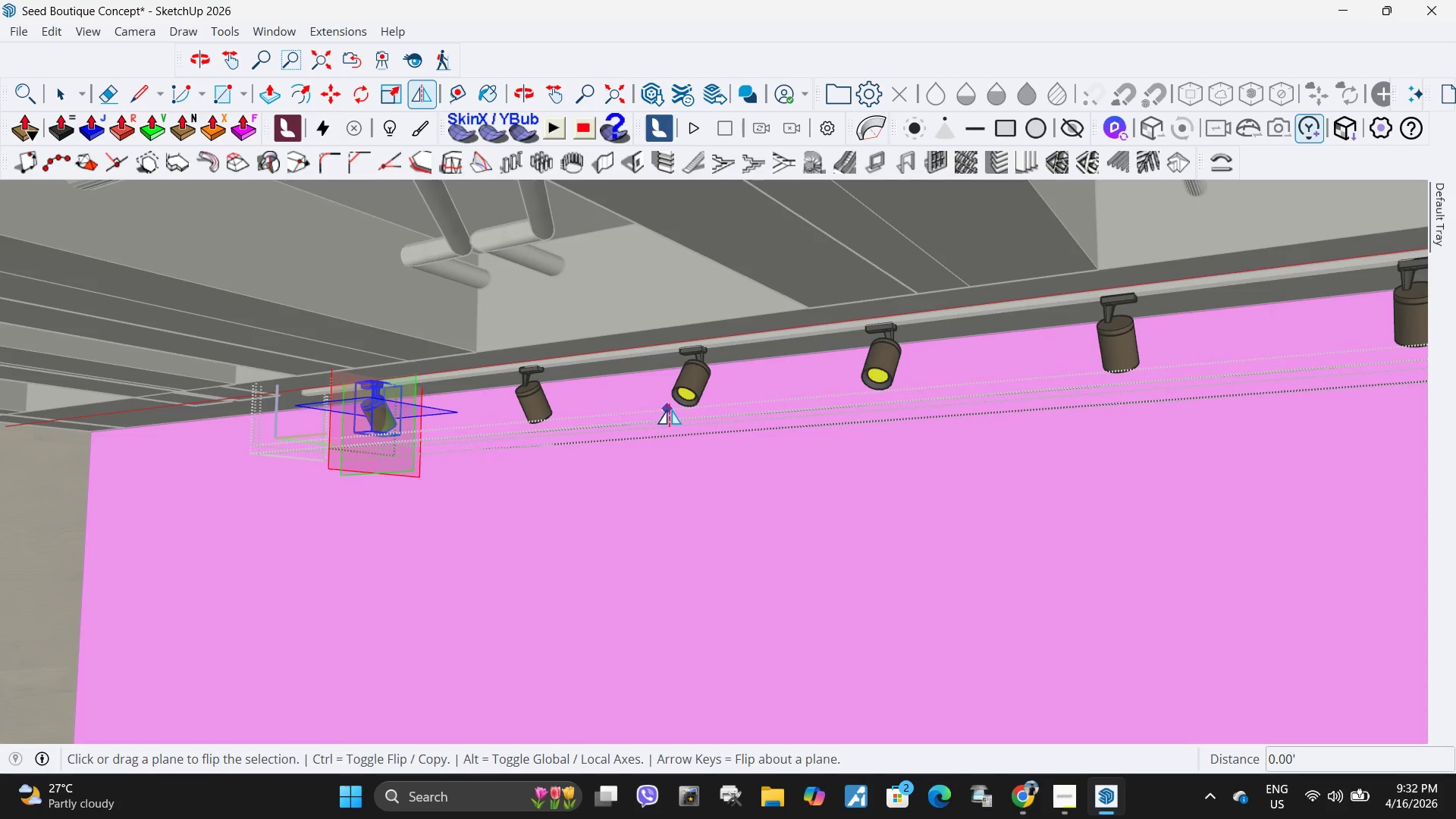 
key(Space)
 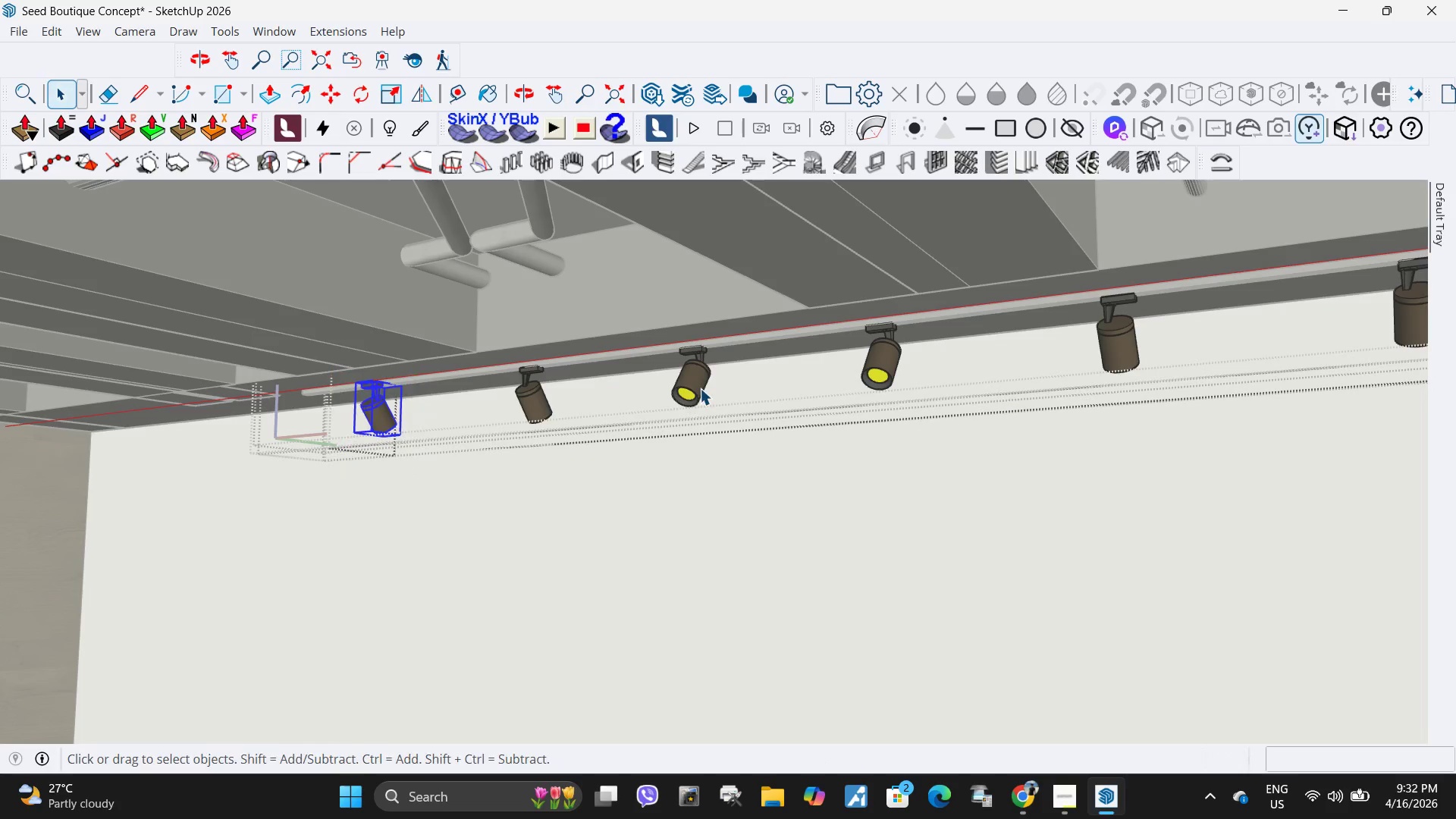 
left_click([695, 388])
 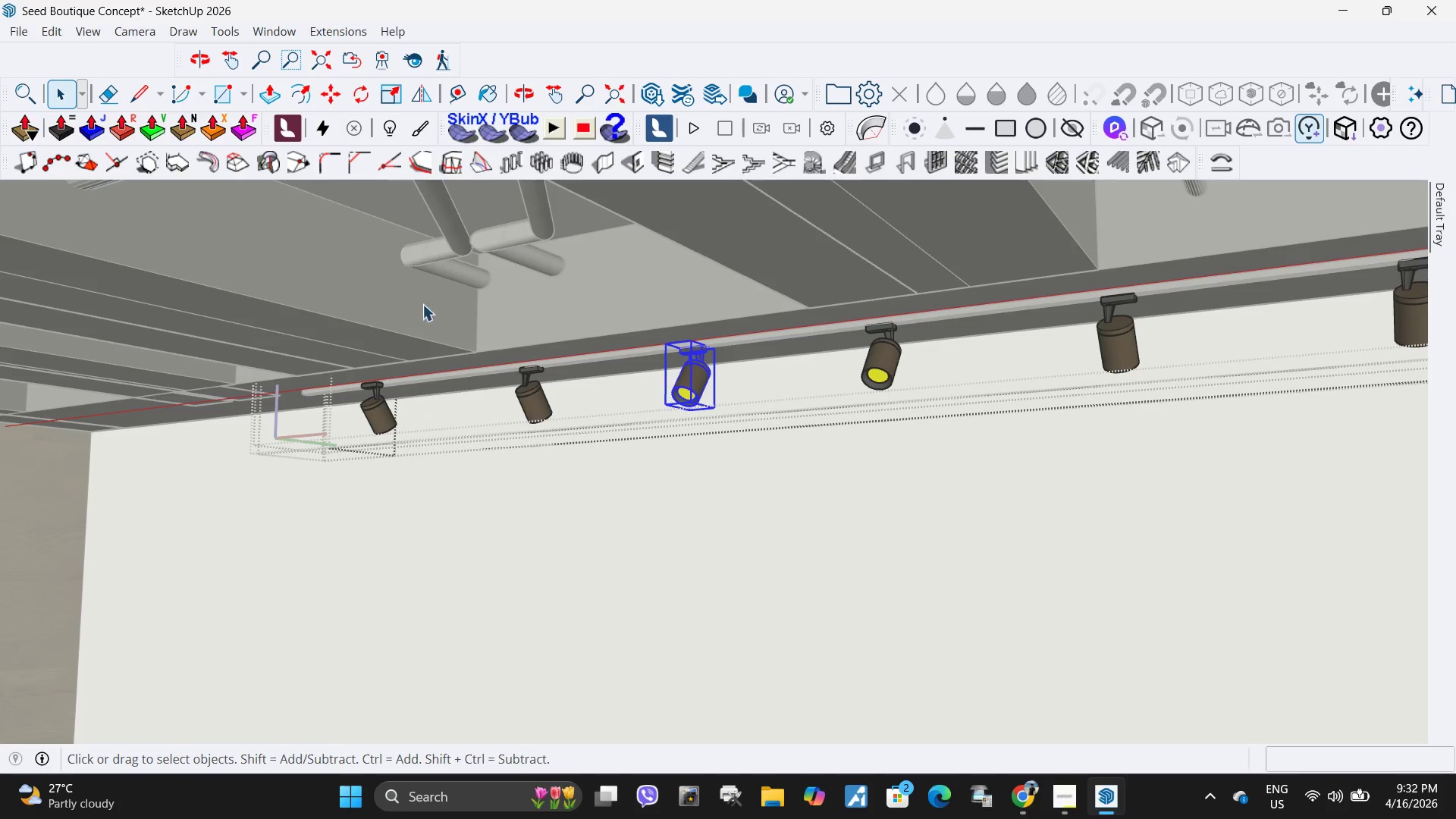 
scroll: coordinate [491, 348], scroll_direction: down, amount: 5.0
 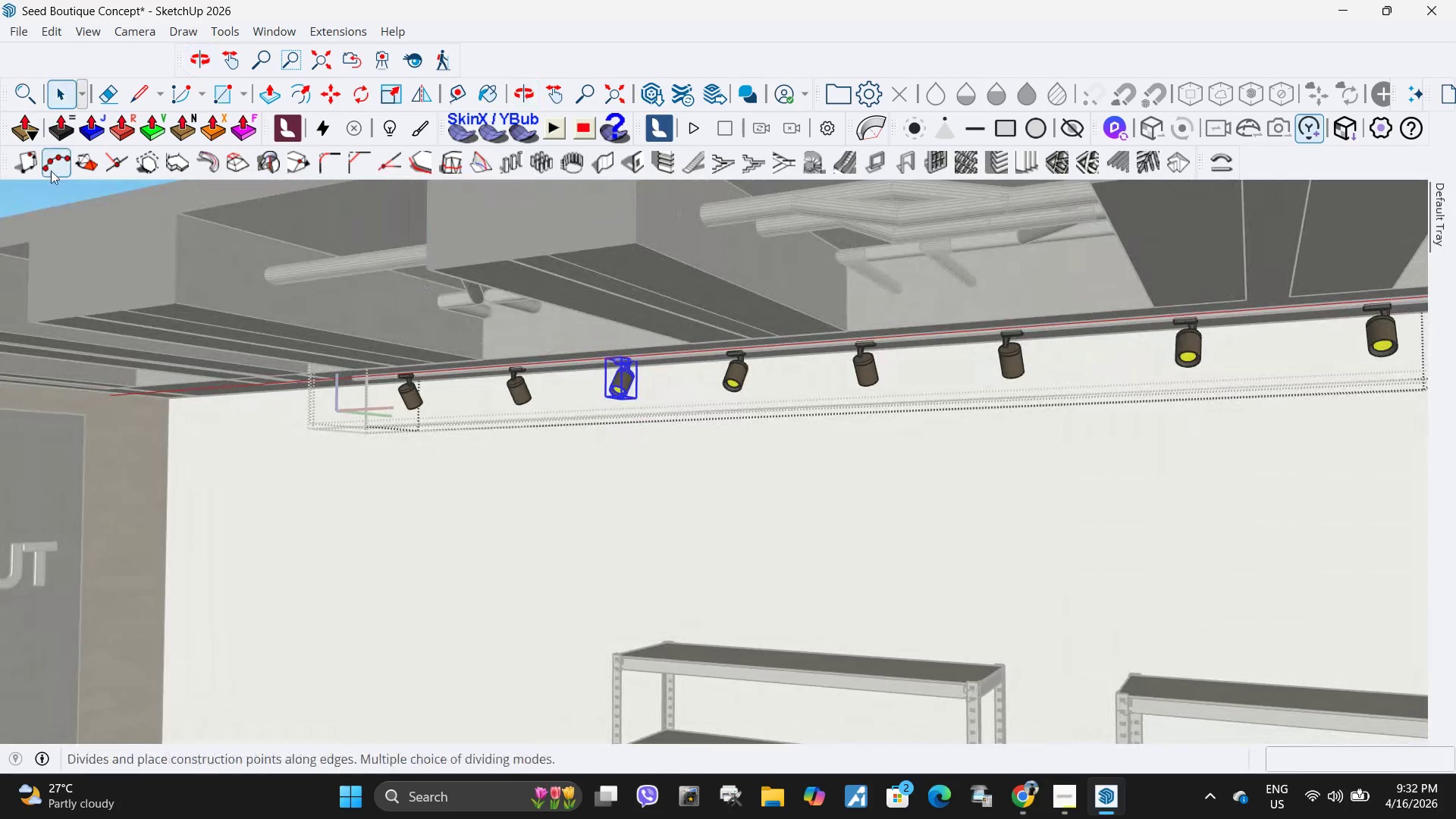 
left_click([23, 102])
 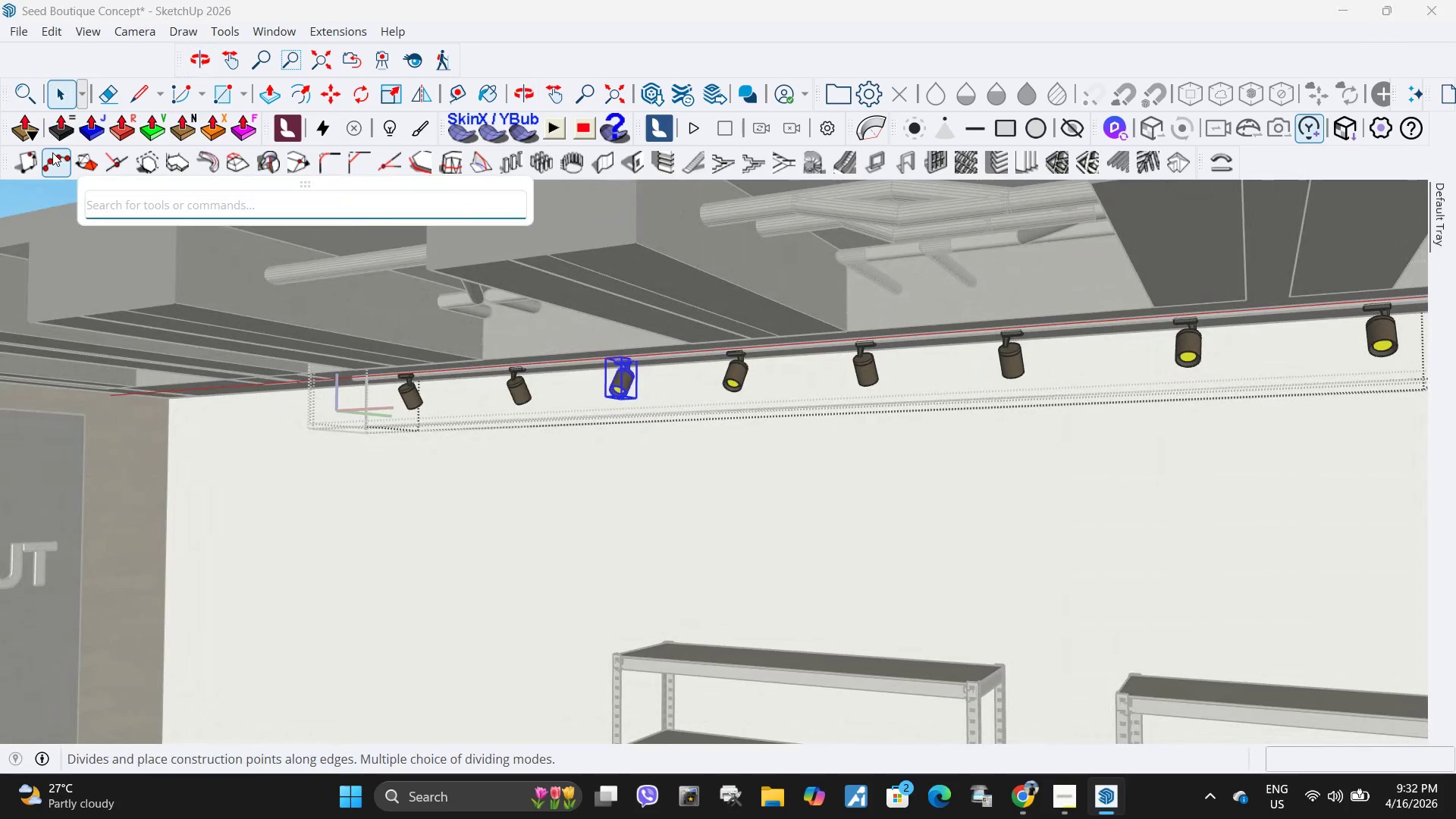 
key(F)
 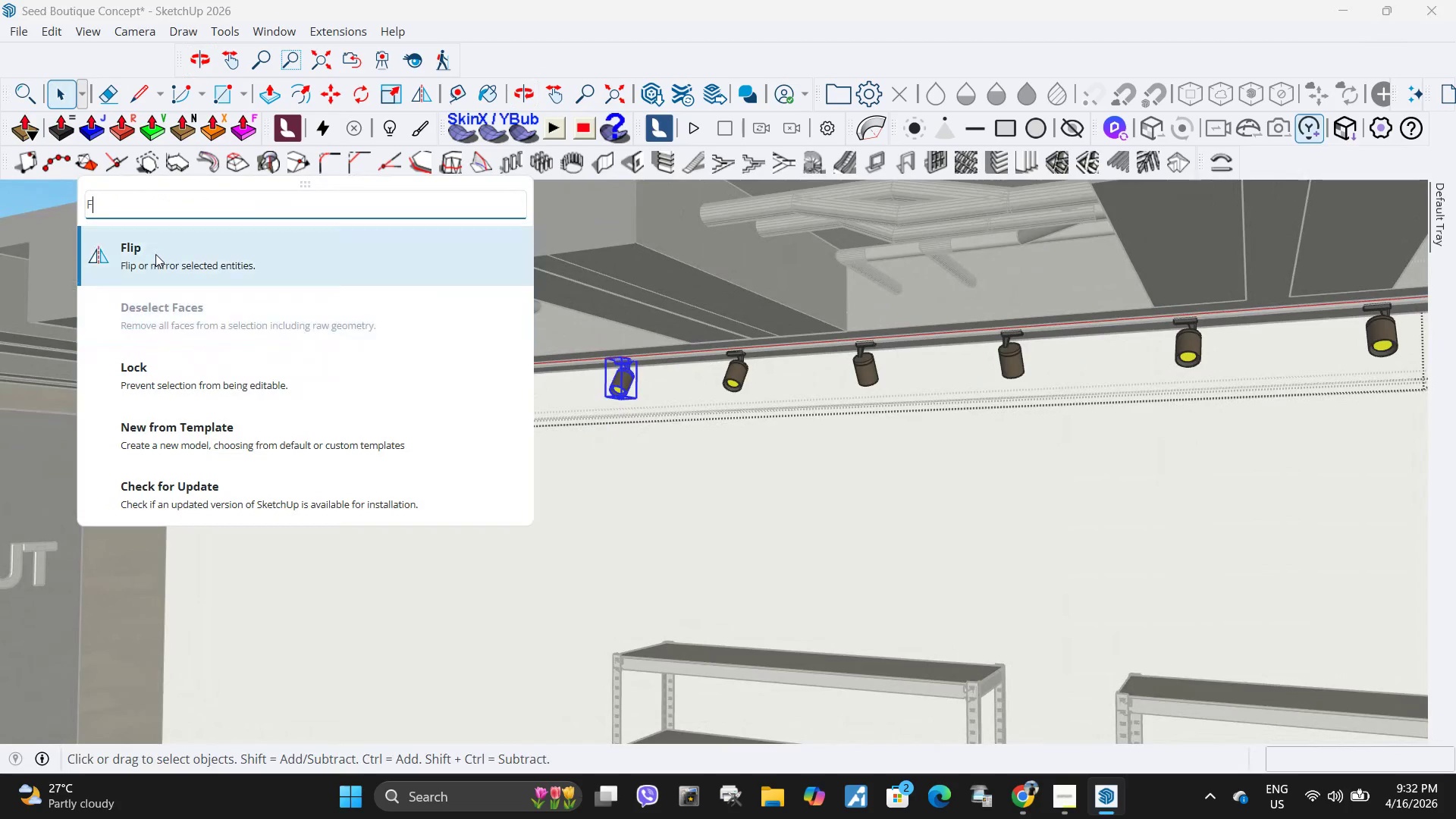 
left_click([155, 254])
 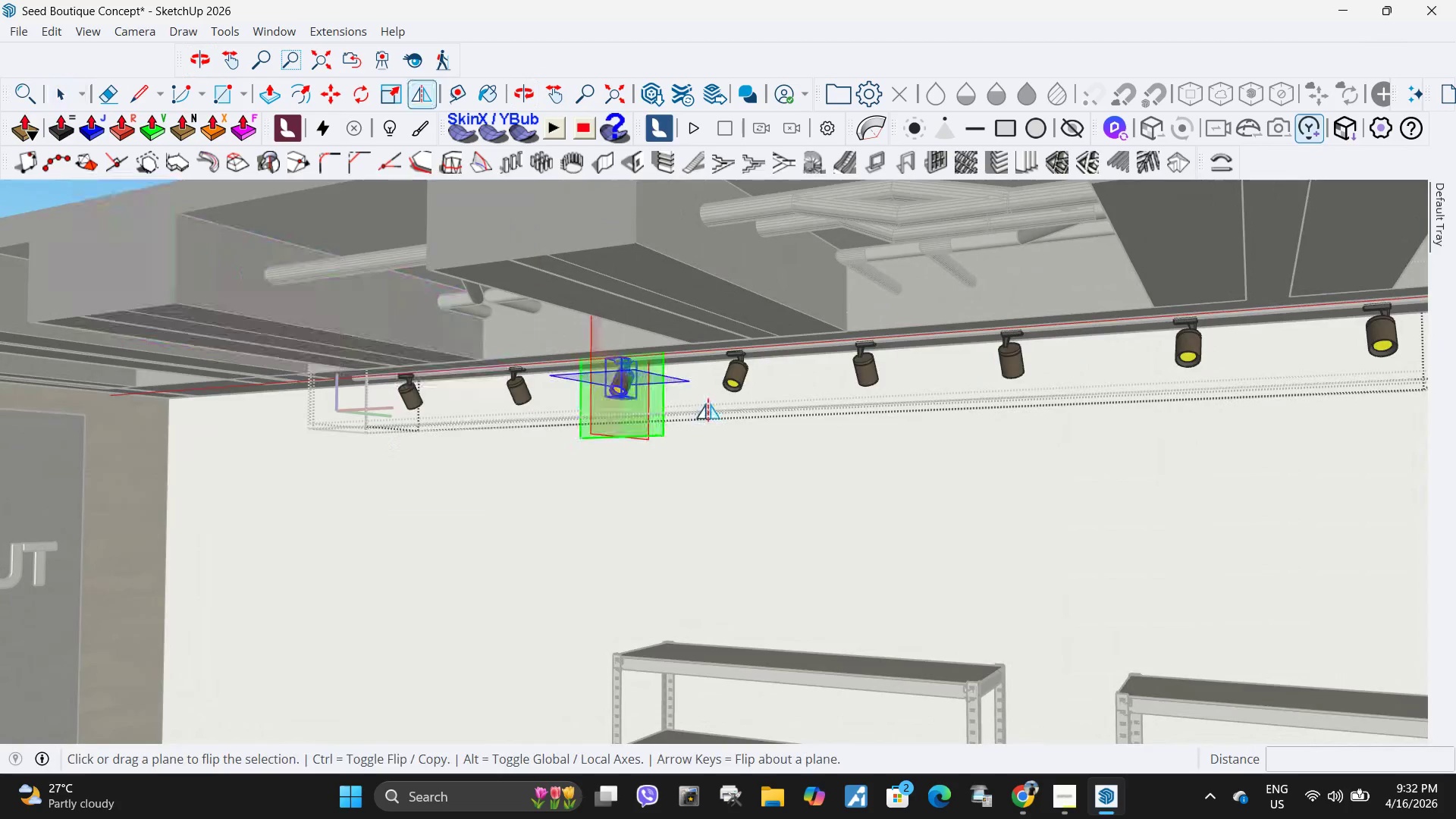 
scroll: coordinate [708, 403], scroll_direction: up, amount: 2.0
 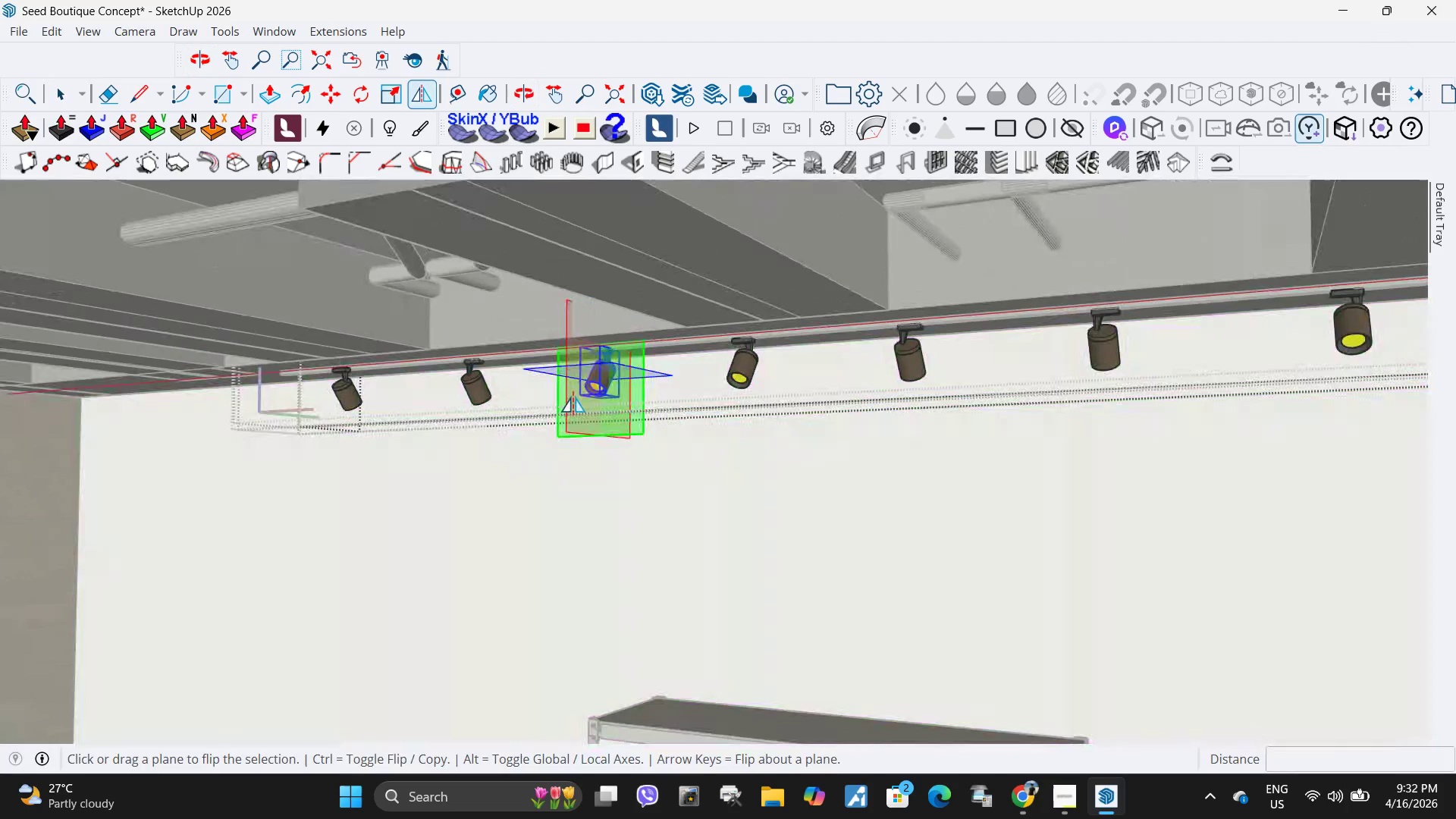 
scroll: coordinate [542, 395], scroll_direction: down, amount: 4.0
 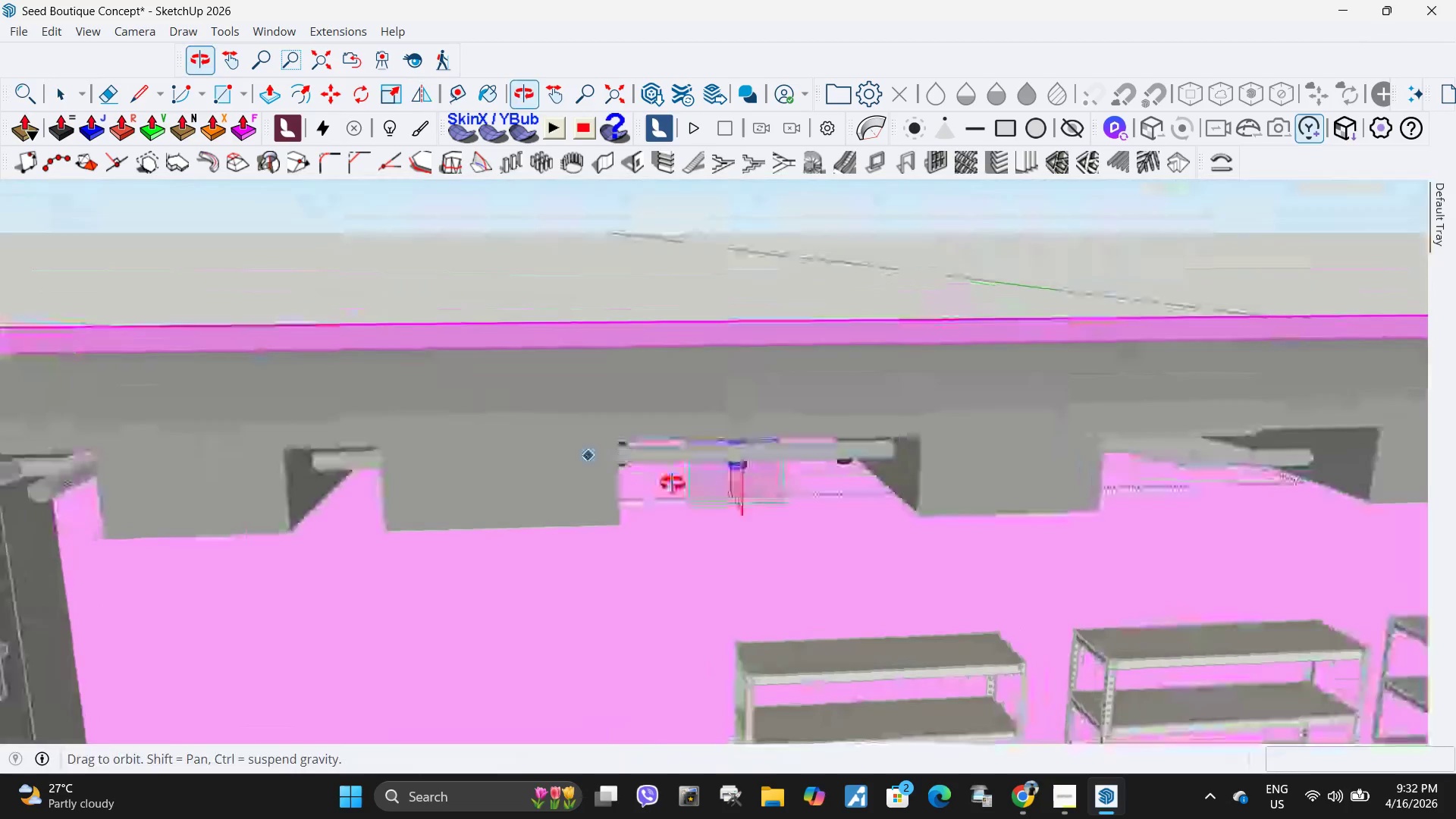 
key(Escape)
 